 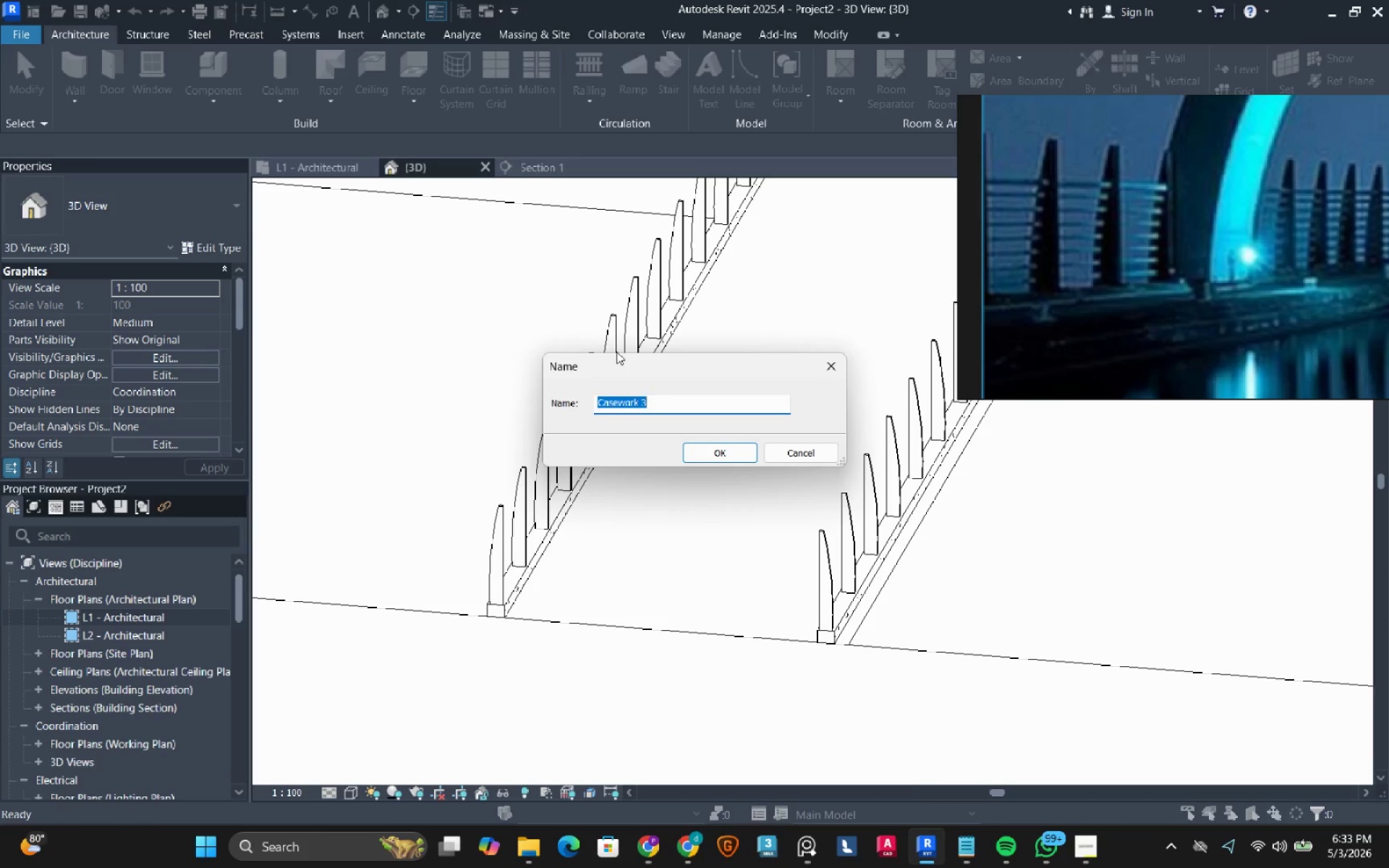 
left_click([706, 452])
 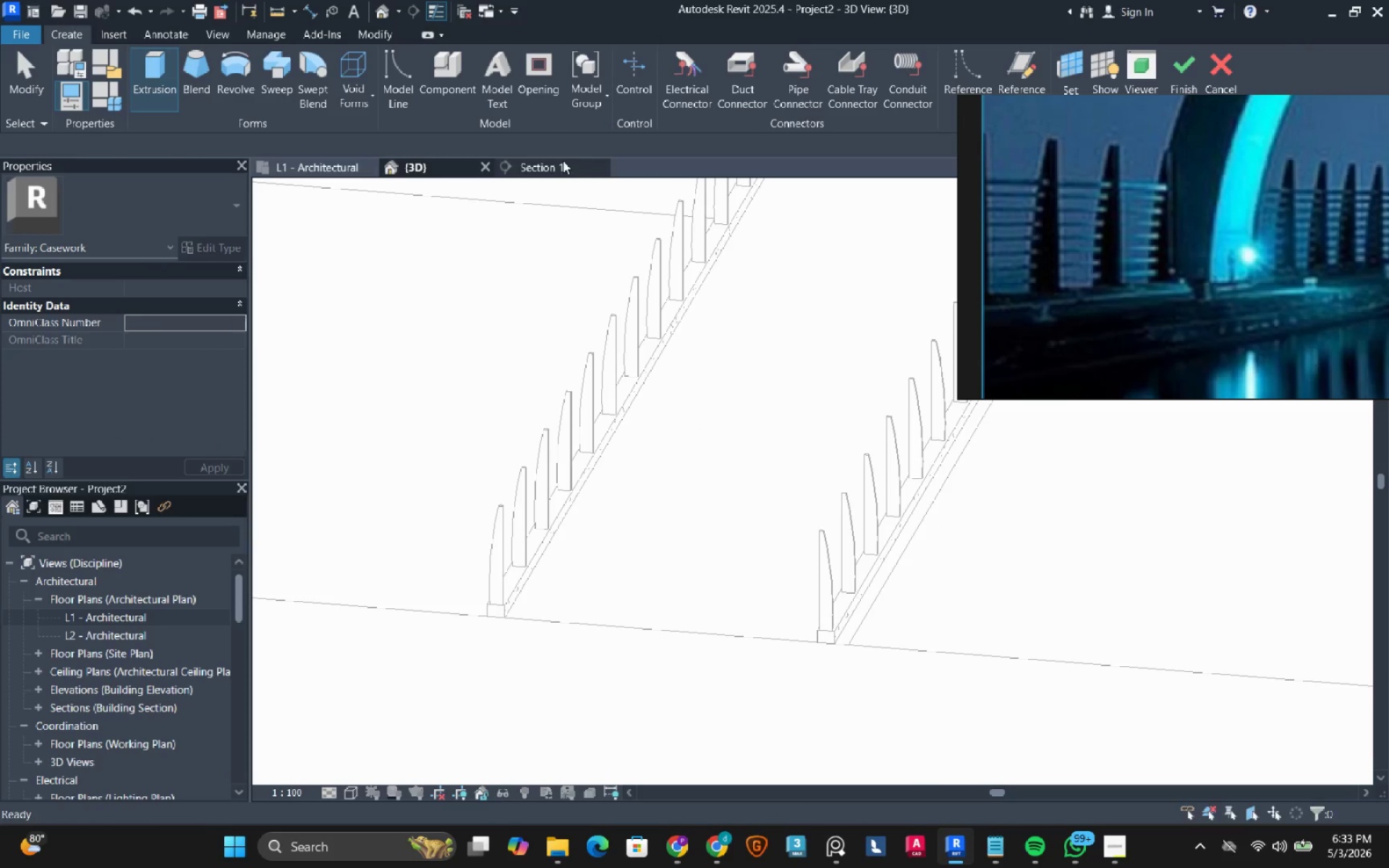 
left_click([553, 163])
 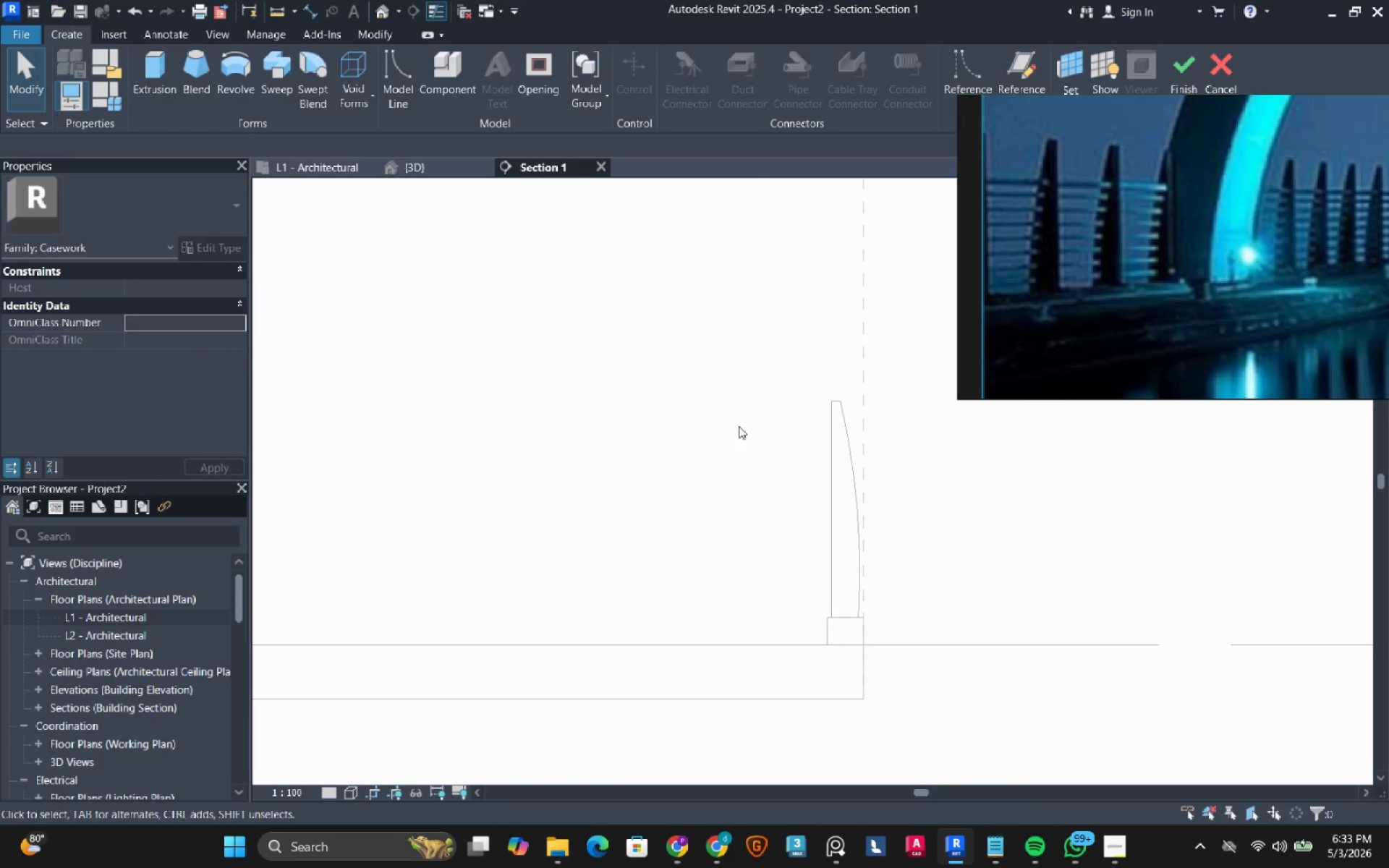 
scroll: coordinate [744, 420], scroll_direction: down, amount: 3.0
 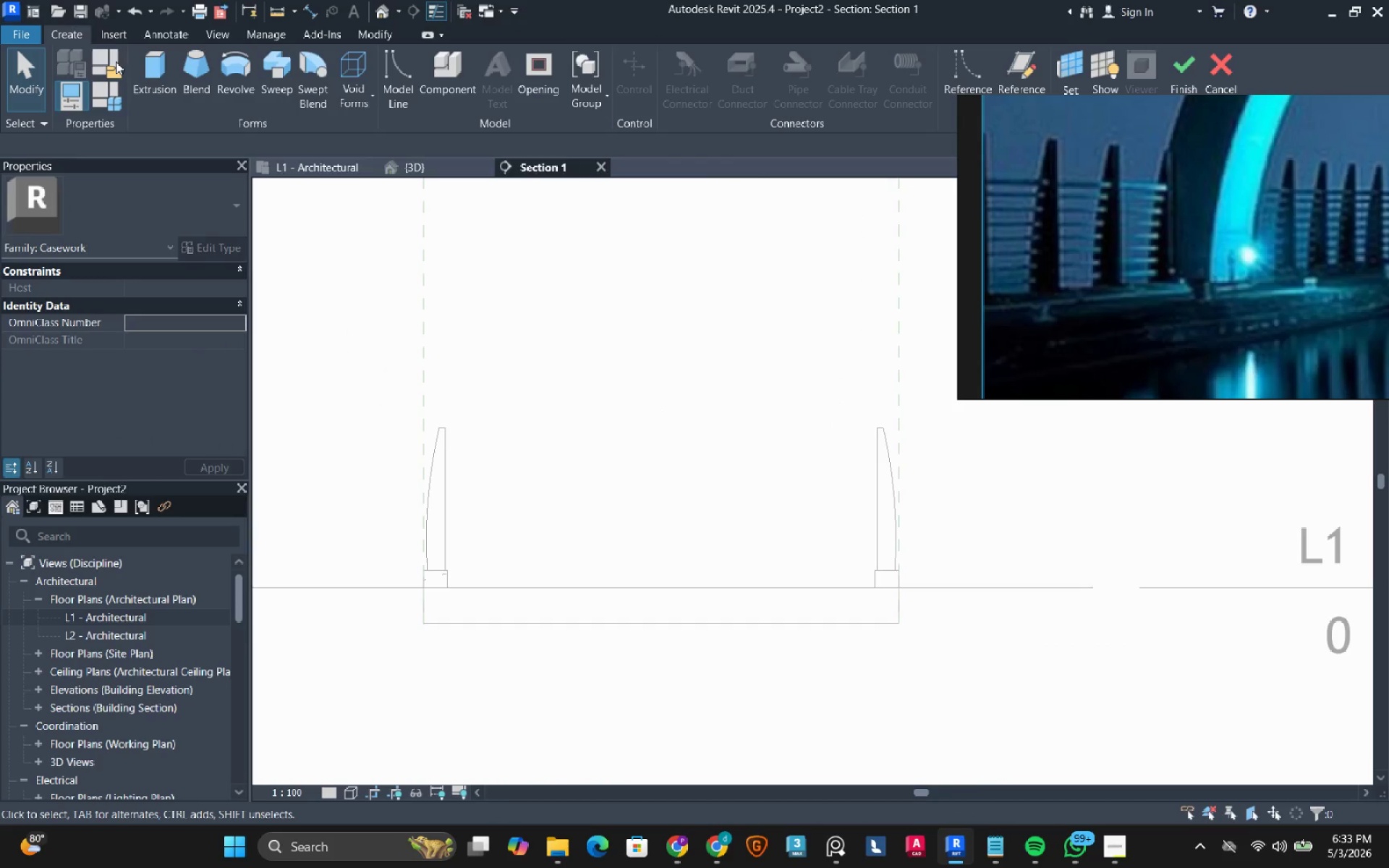 
mouse_move([198, 85])
 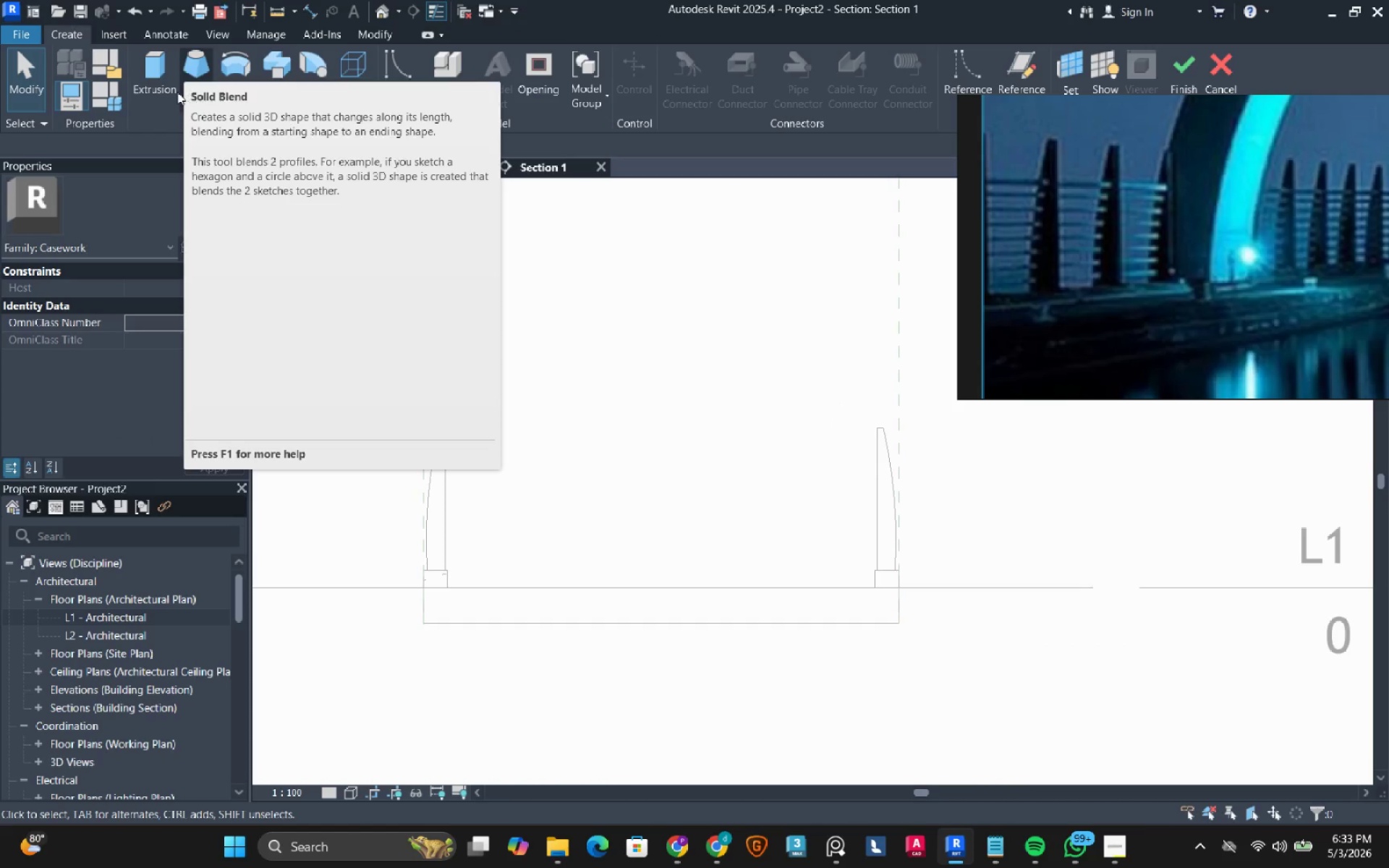 
mouse_move([169, 72])
 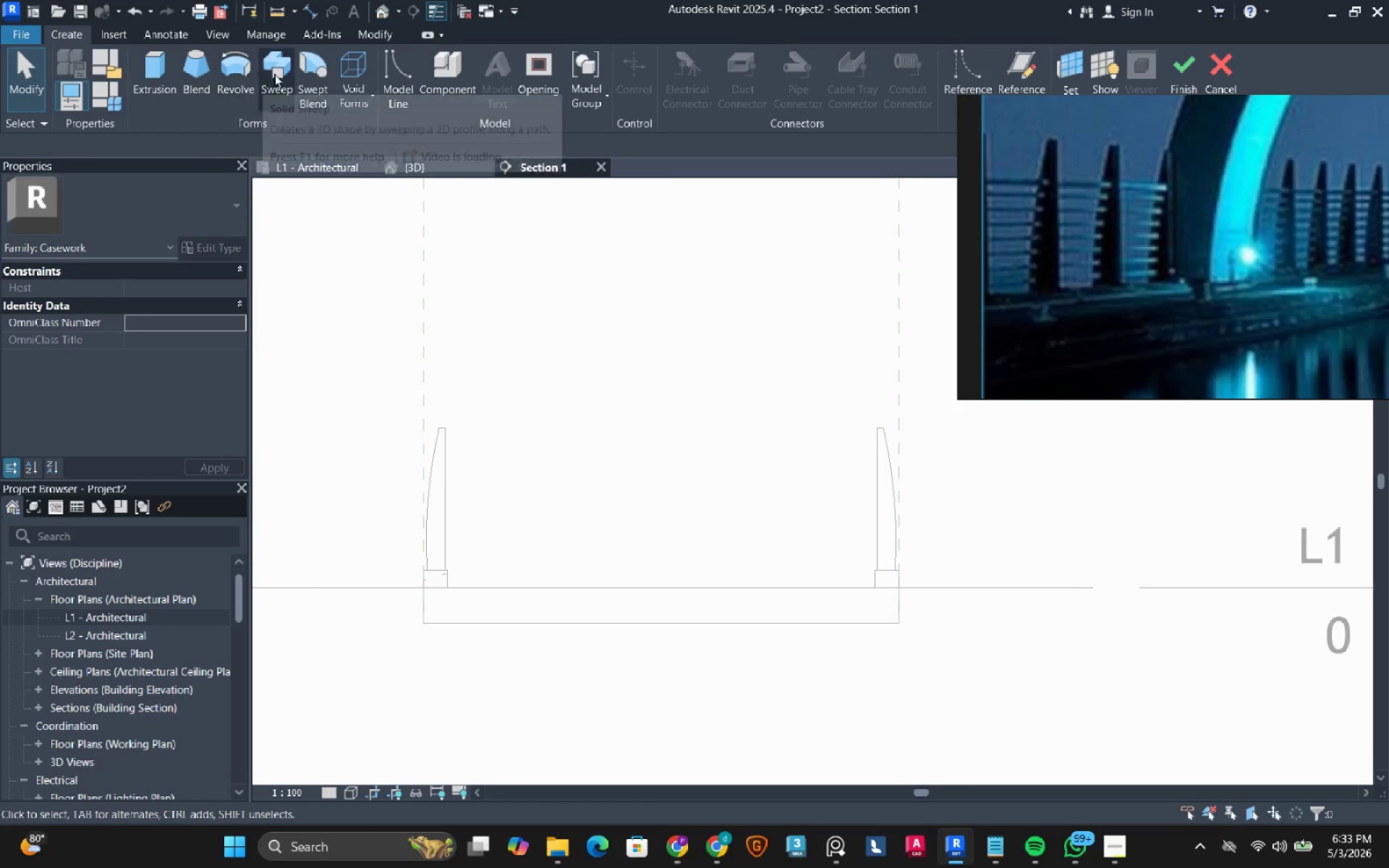 
left_click([274, 74])
 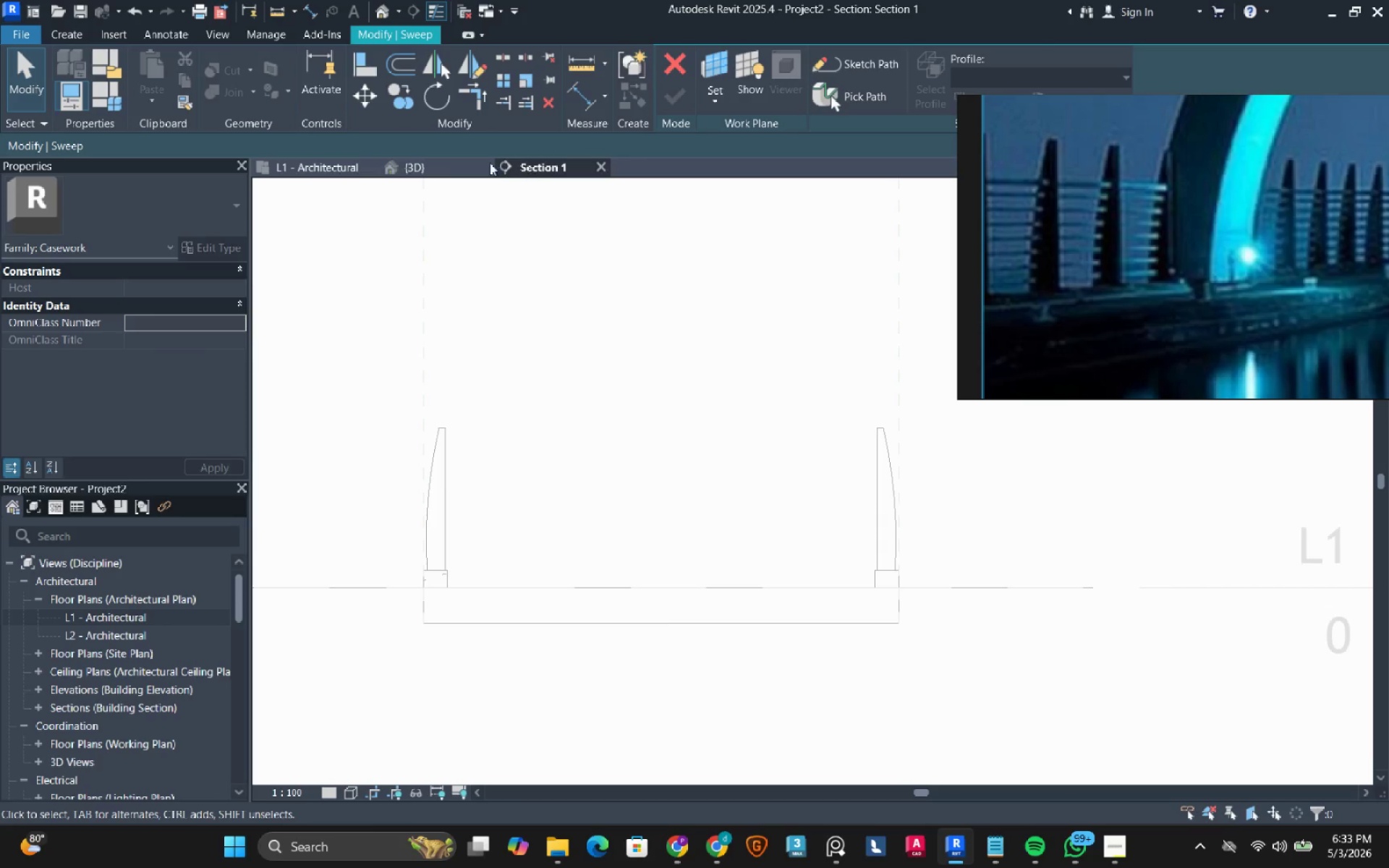 
left_click([313, 169])
 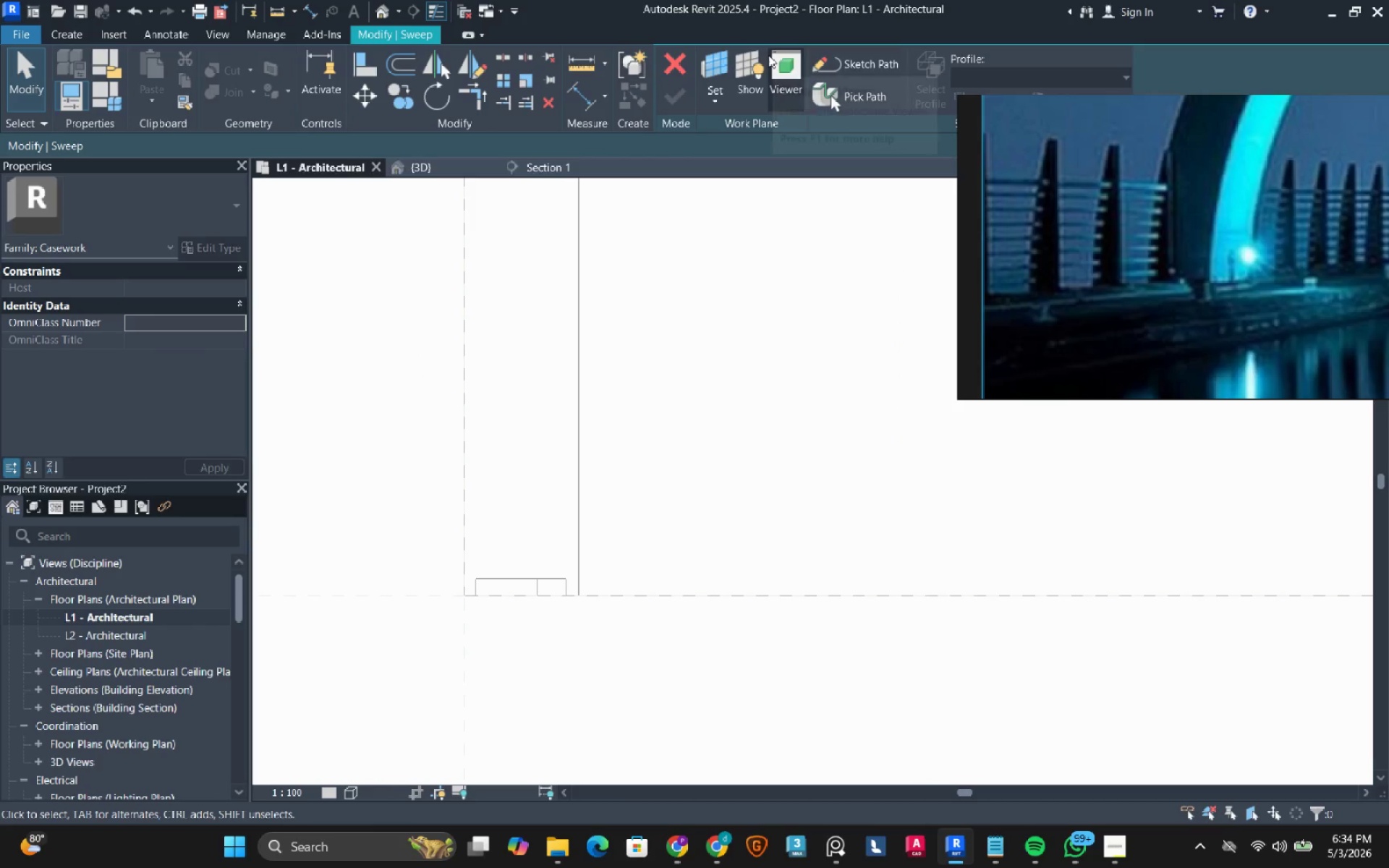 
left_click([864, 62])
 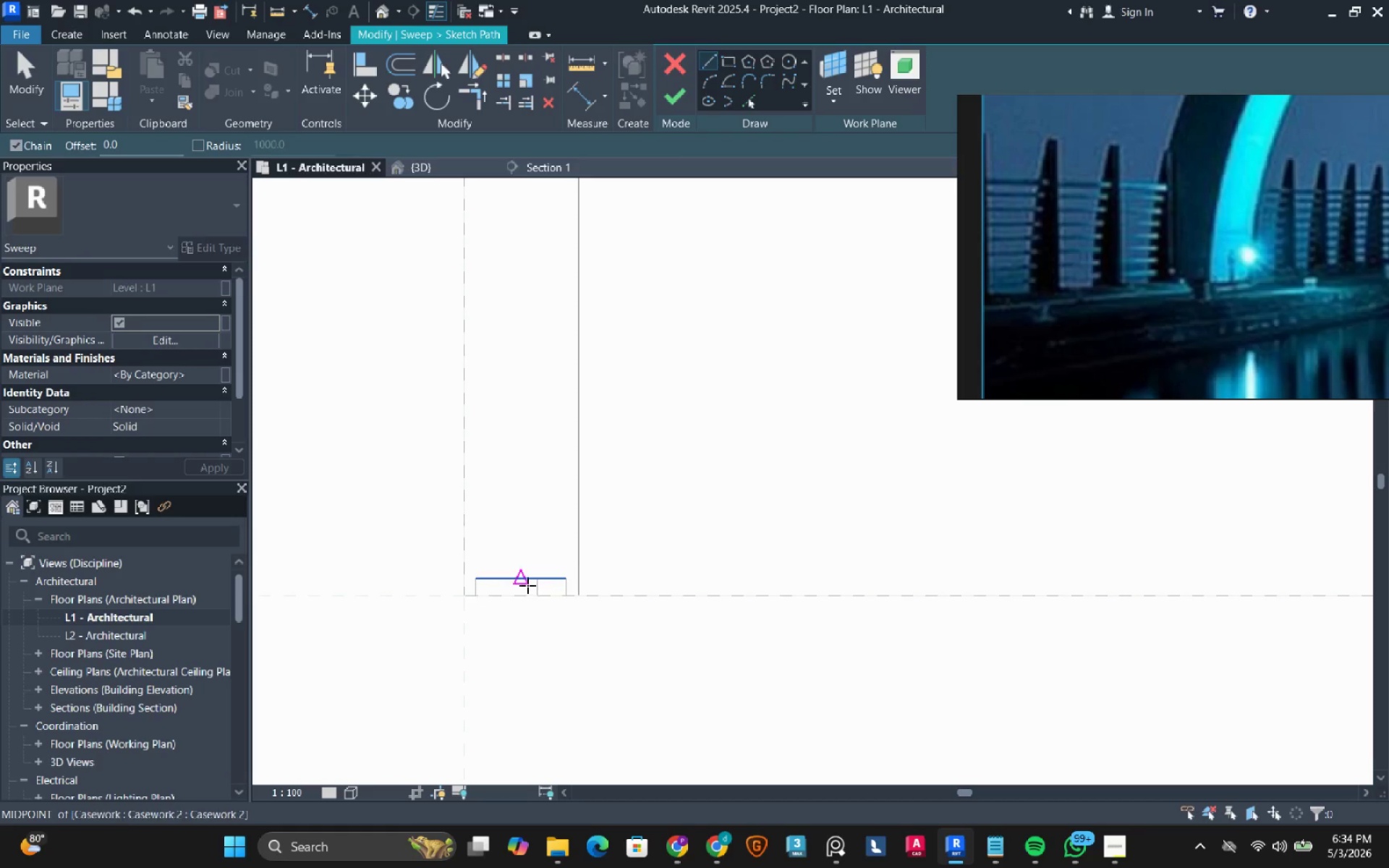 
left_click([527, 582])
 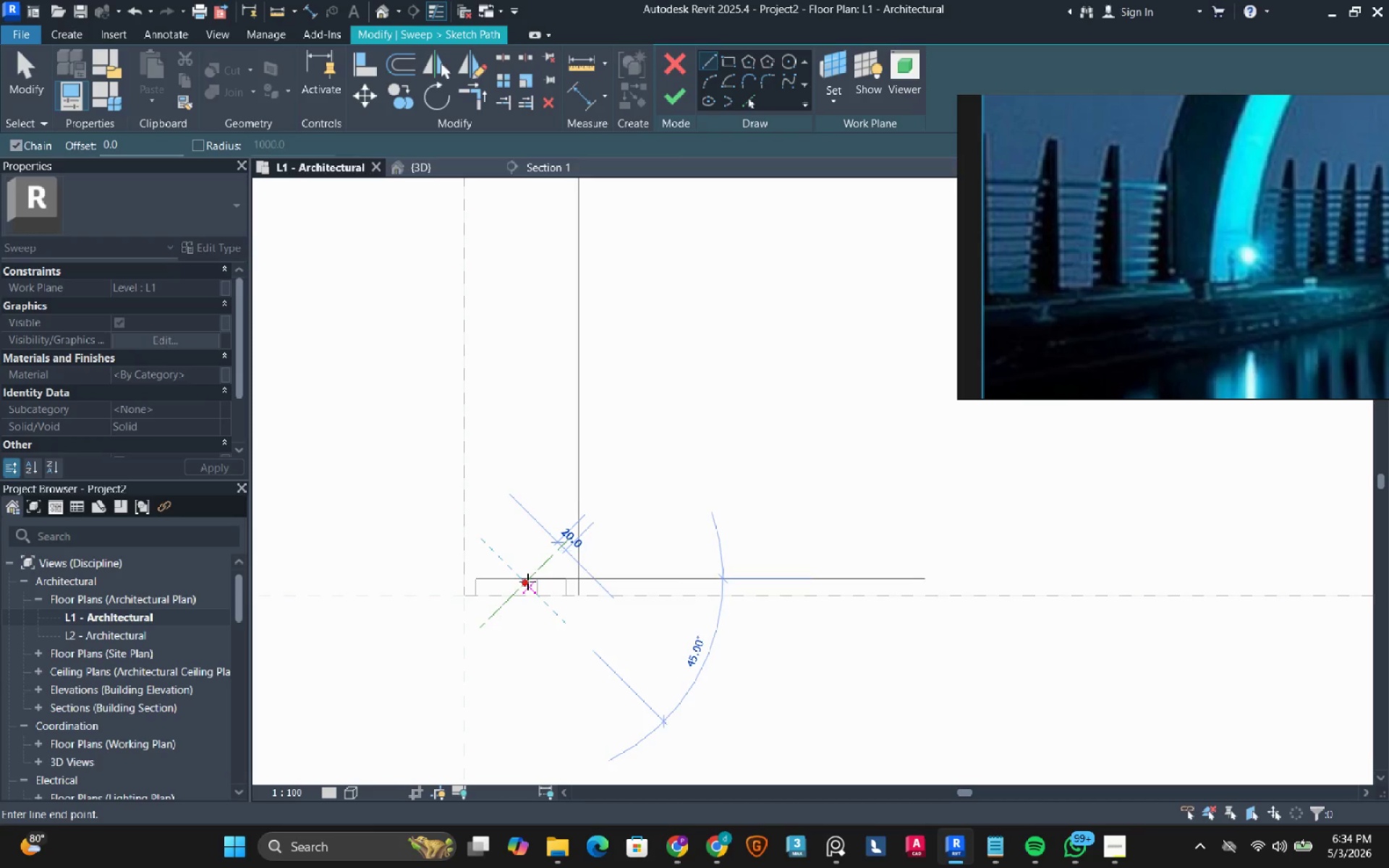 
scroll: coordinate [534, 589], scroll_direction: down, amount: 21.0
 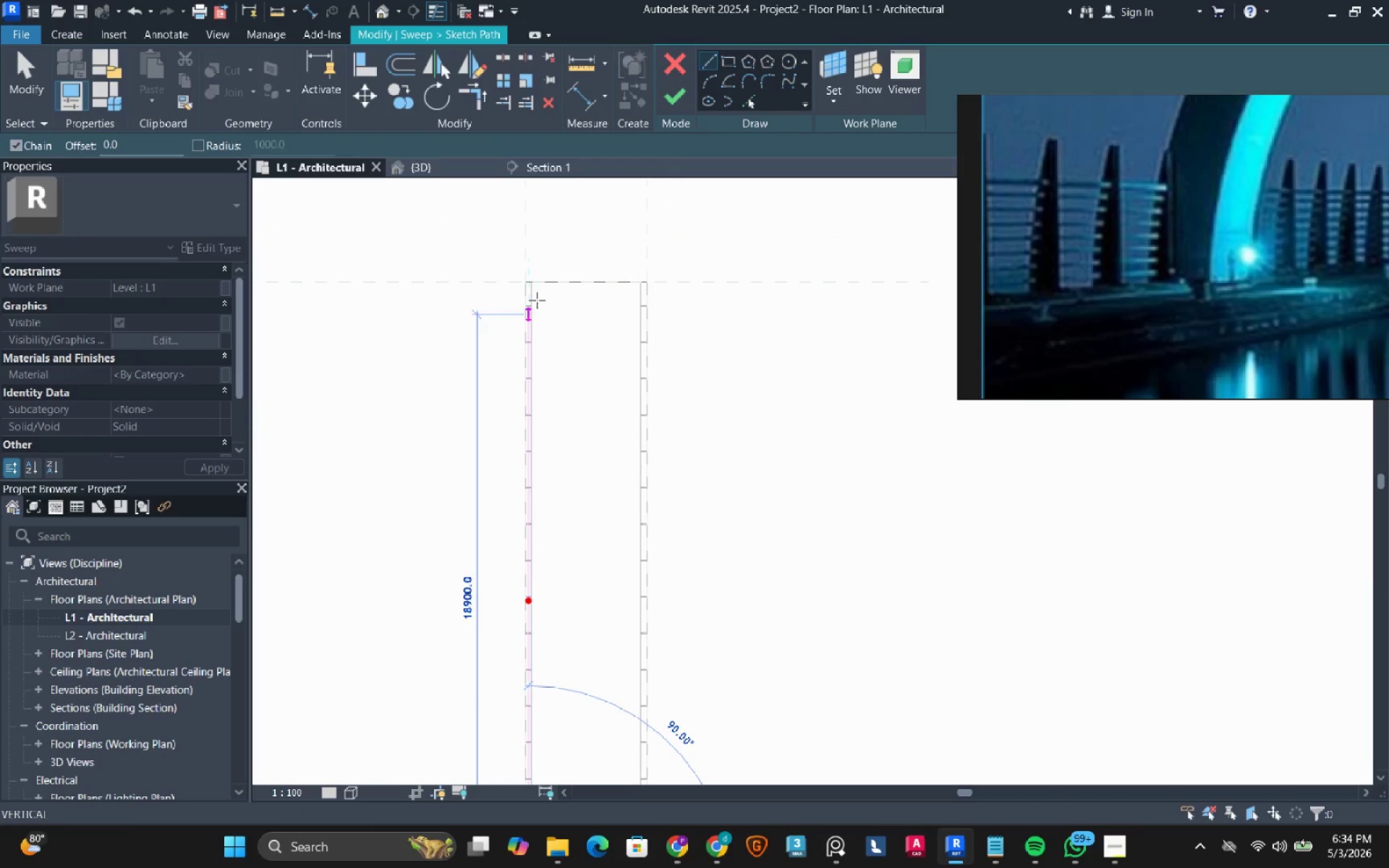 
scroll: coordinate [514, 297], scroll_direction: up, amount: 12.0
 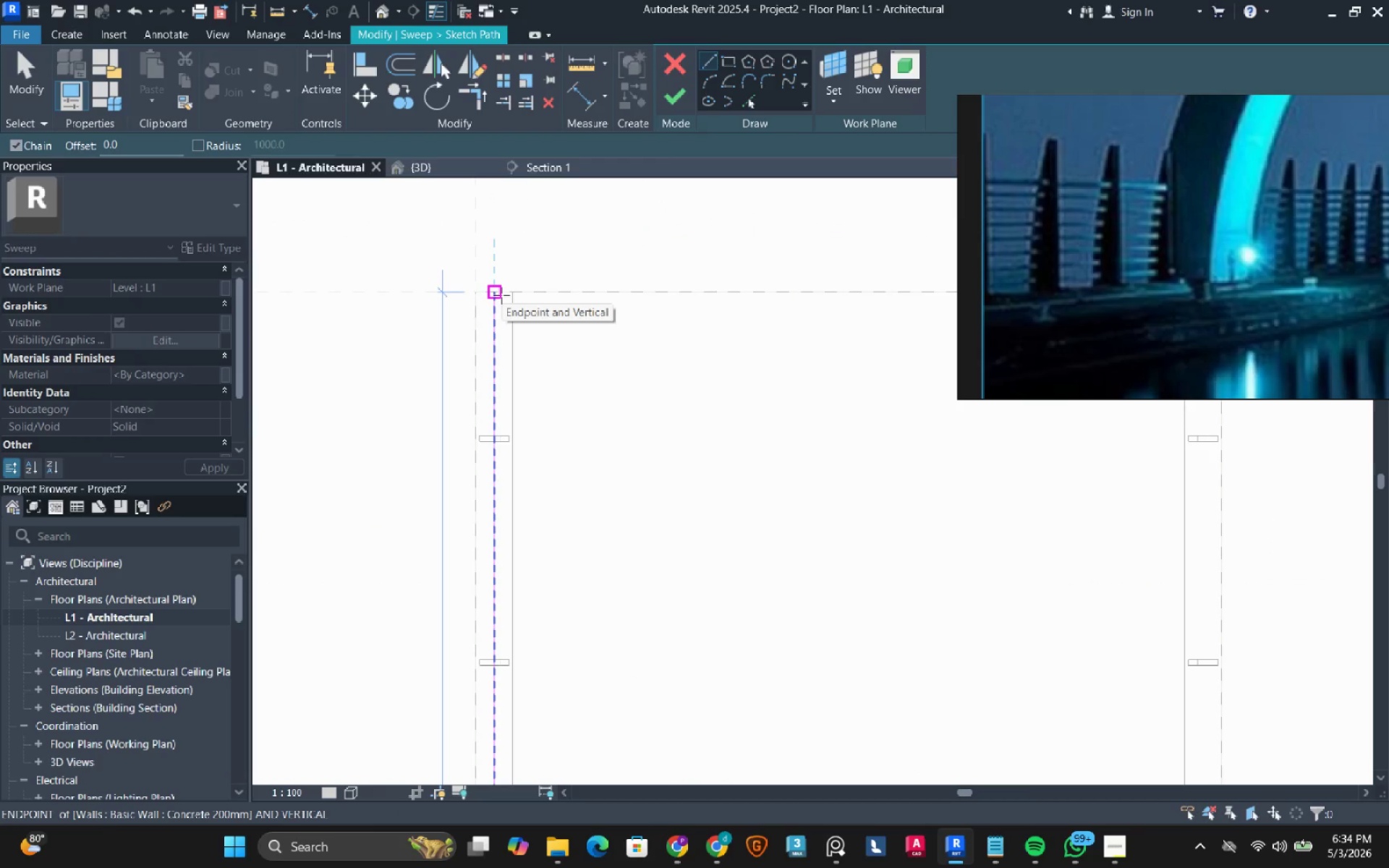 
left_click([501, 295])
 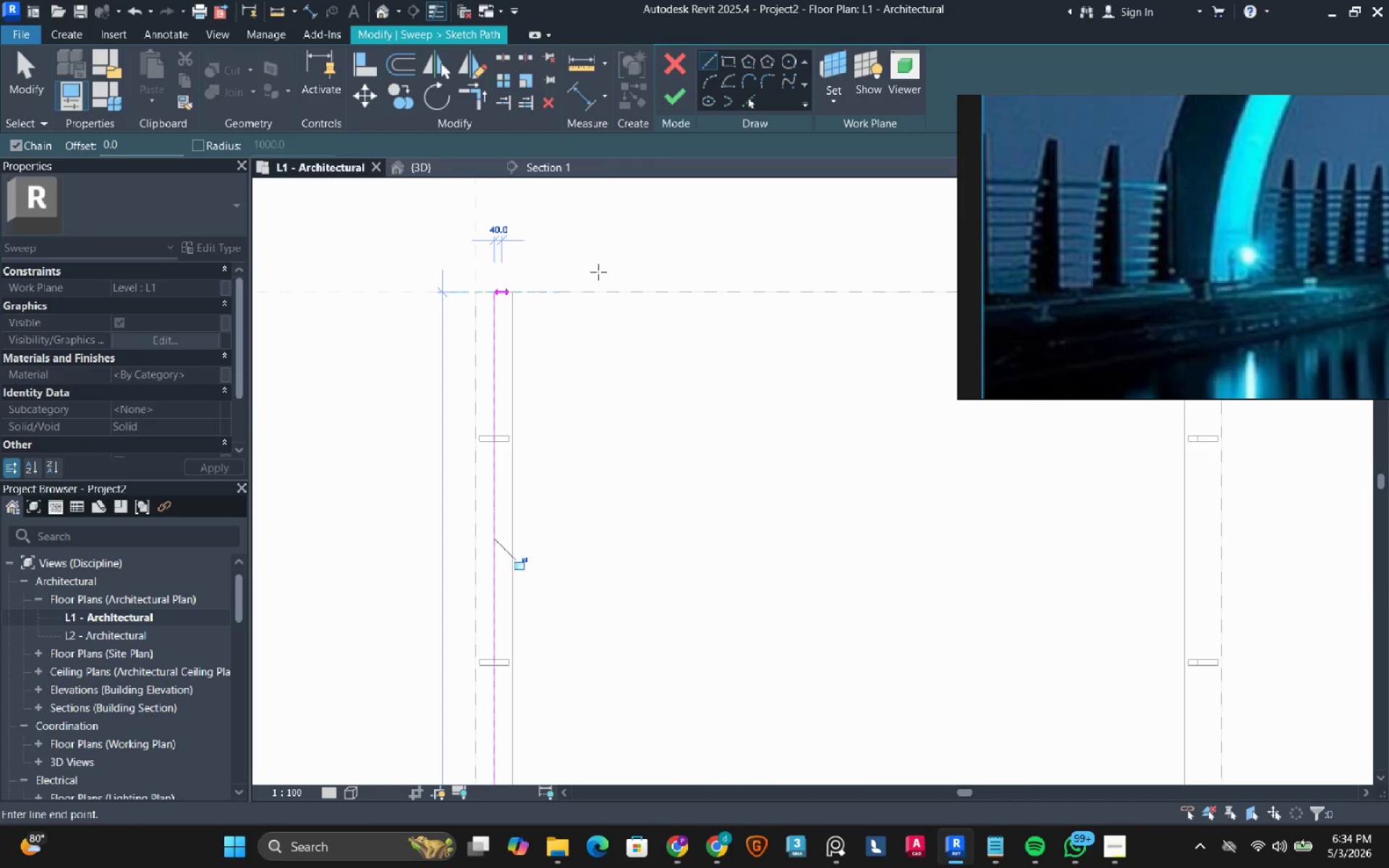 
right_click([598, 272])
 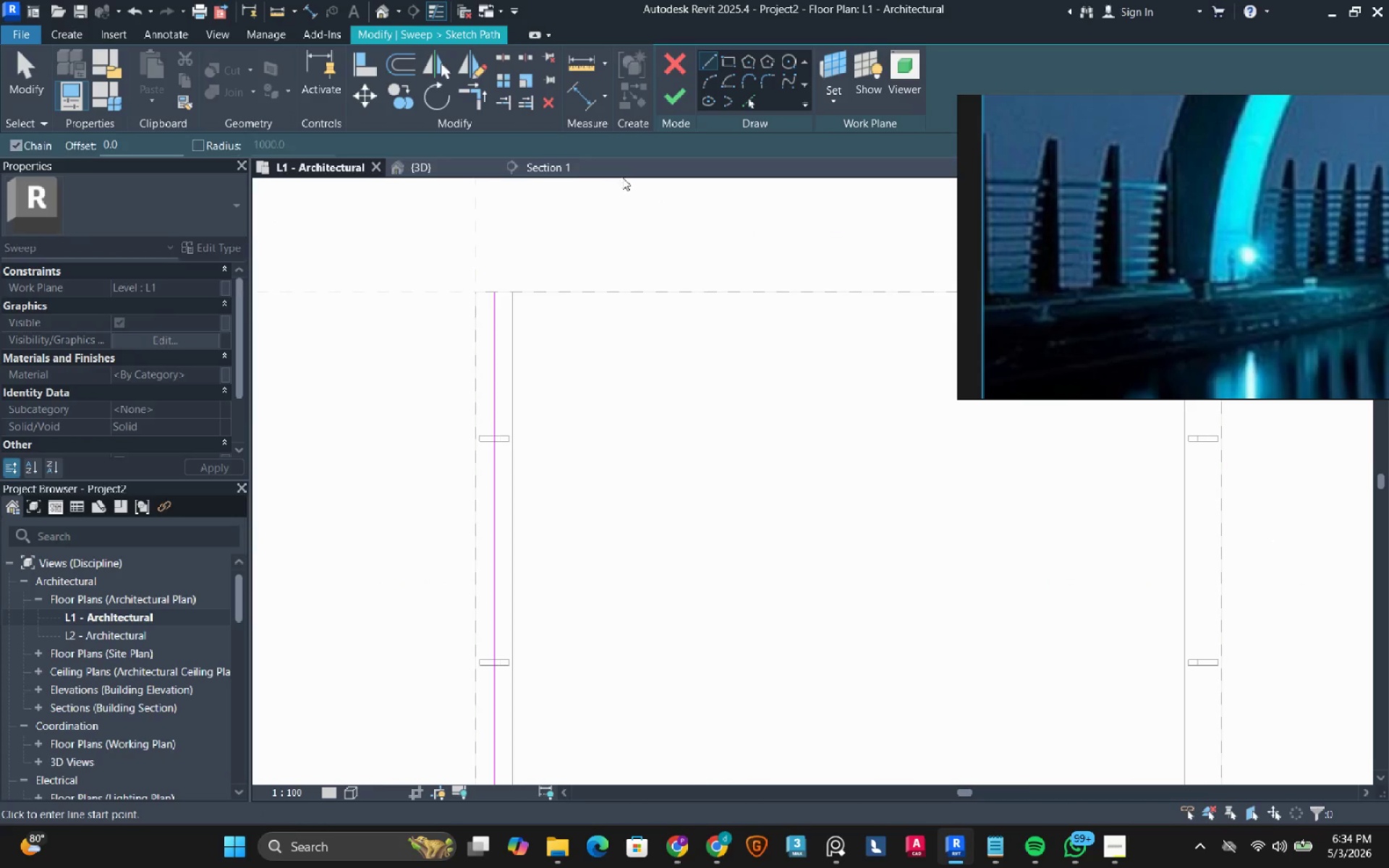 
mouse_move([650, 106])
 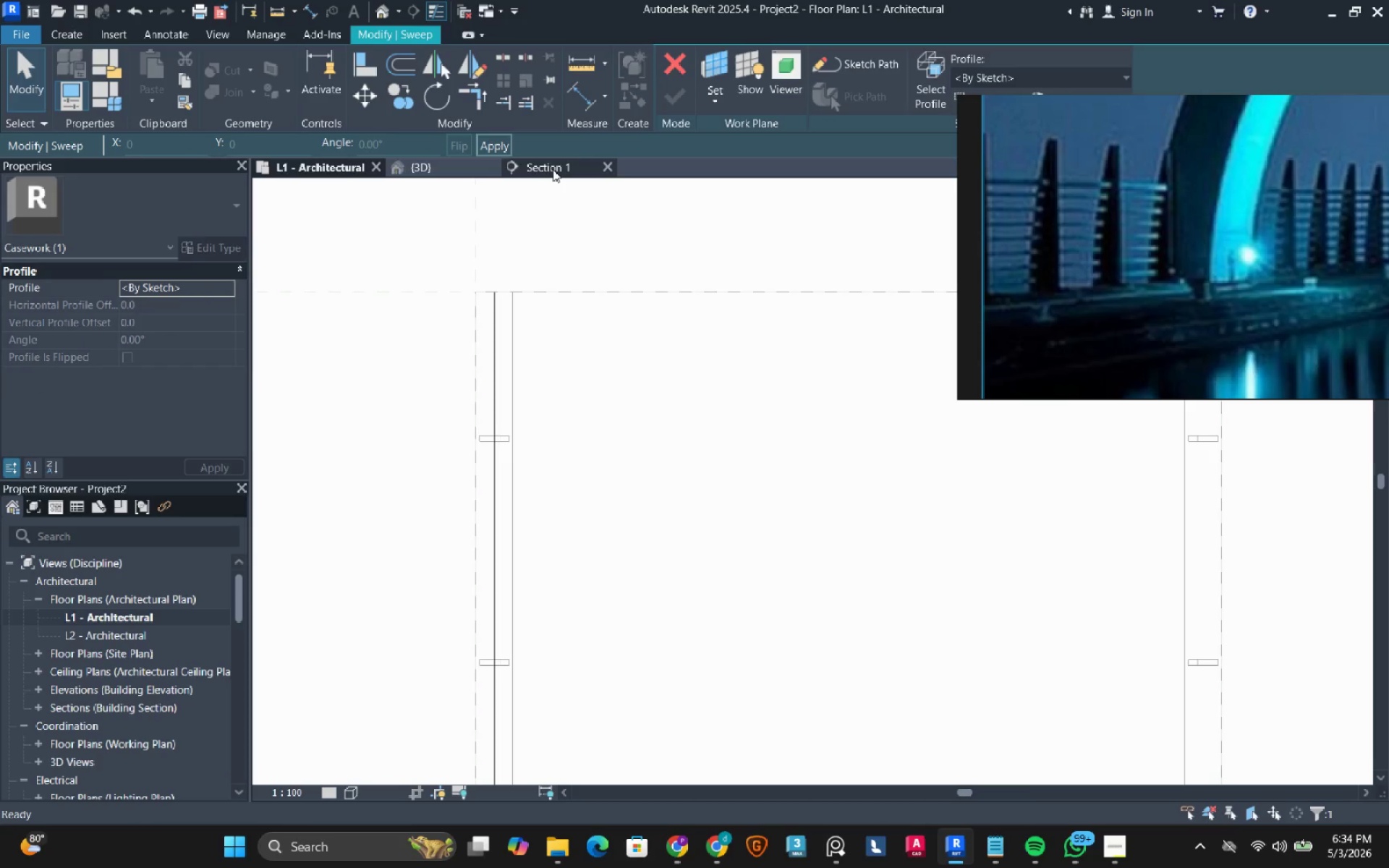 
left_click([553, 169])
 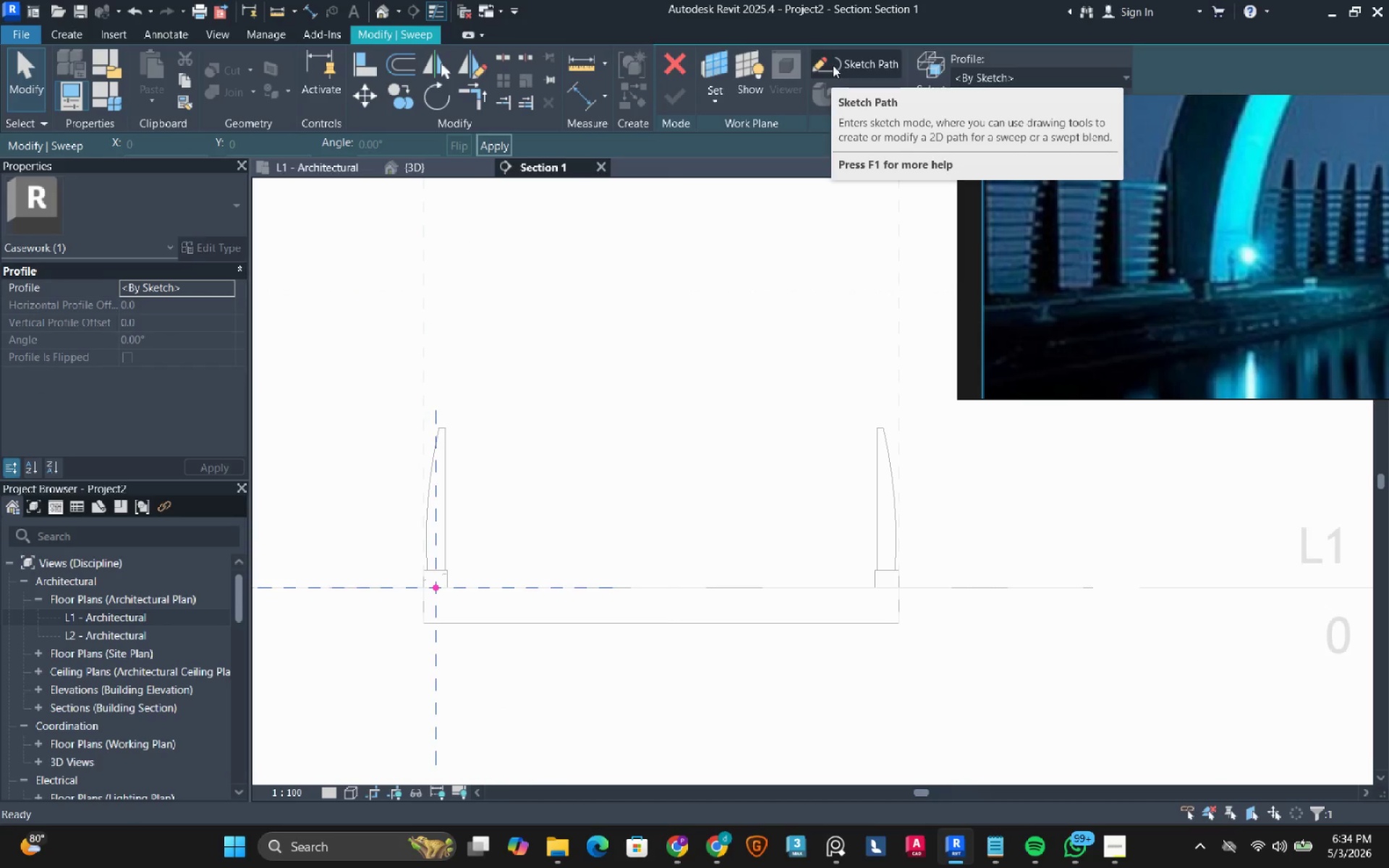 
left_click([935, 96])
 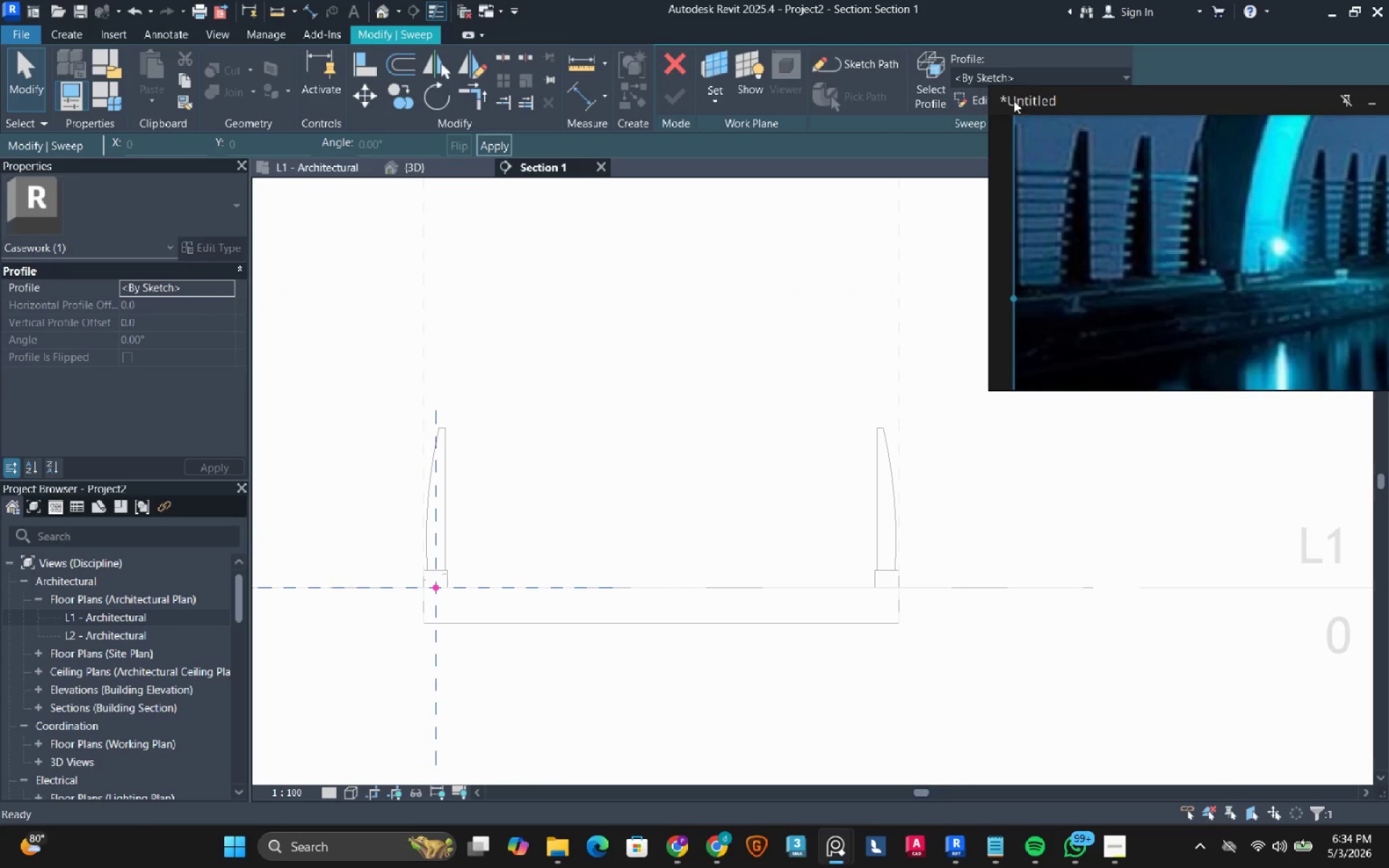 
left_click([974, 97])
 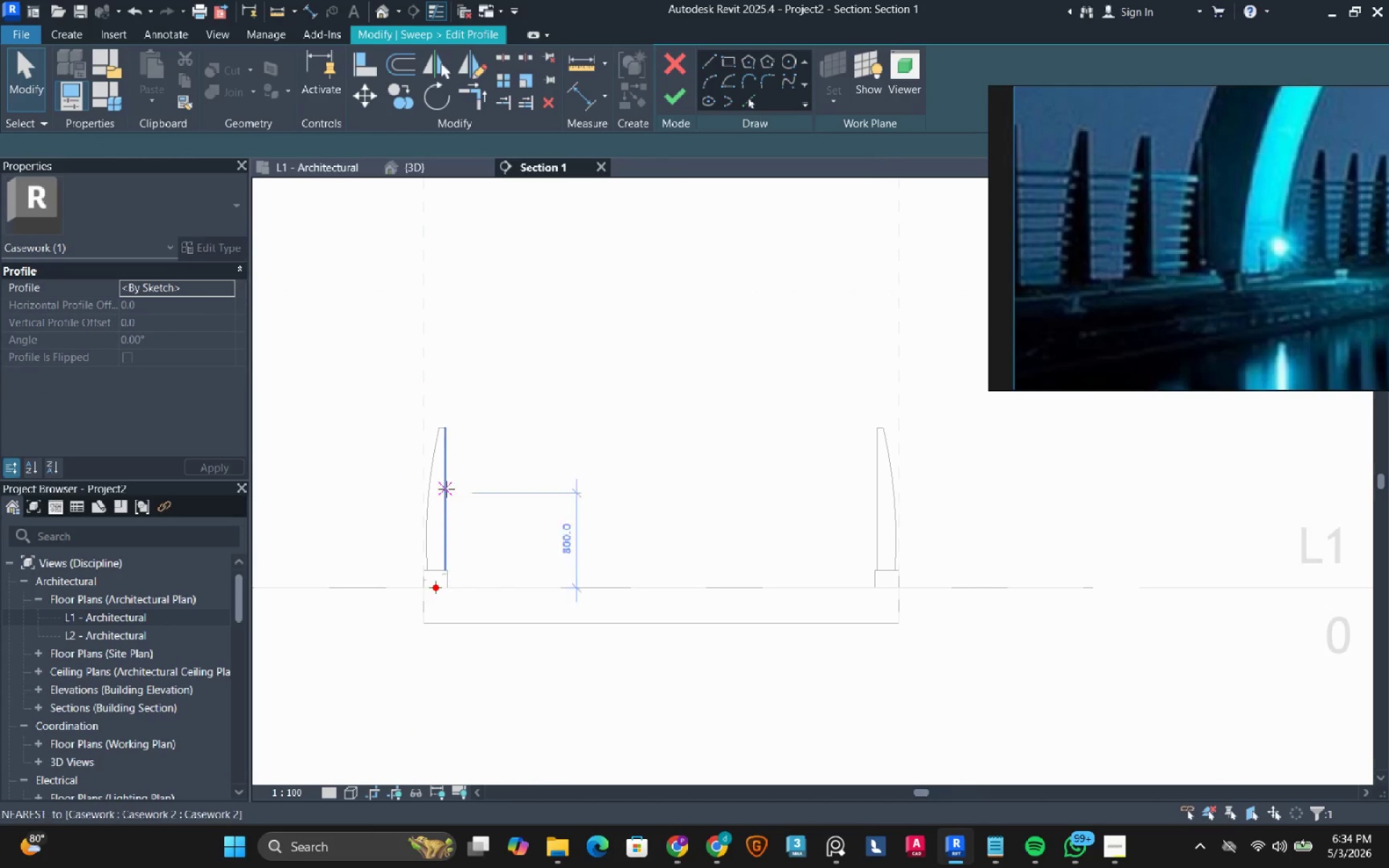 
scroll: coordinate [436, 450], scroll_direction: up, amount: 8.0
 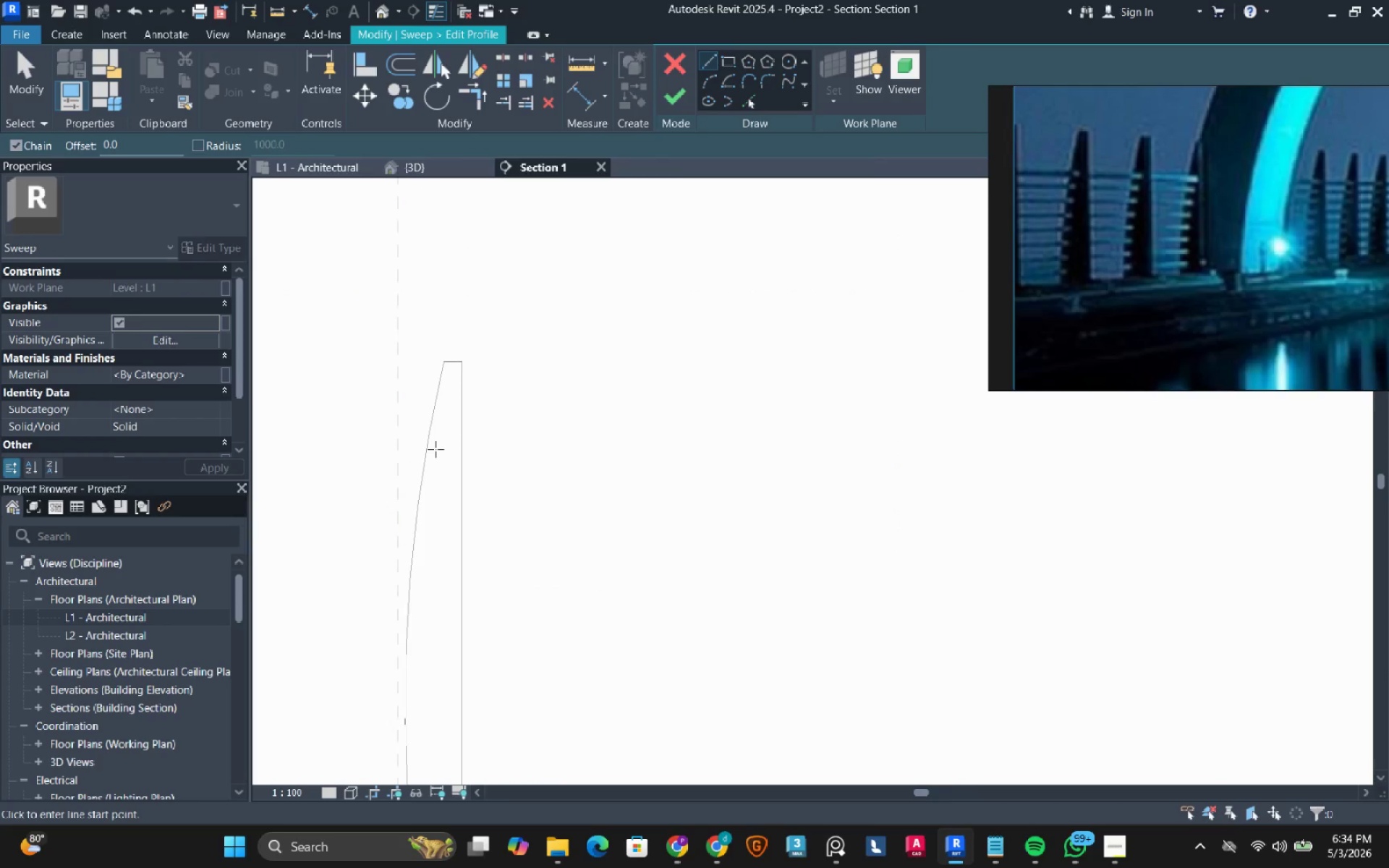 
scroll: coordinate [436, 449], scroll_direction: down, amount: 2.0
 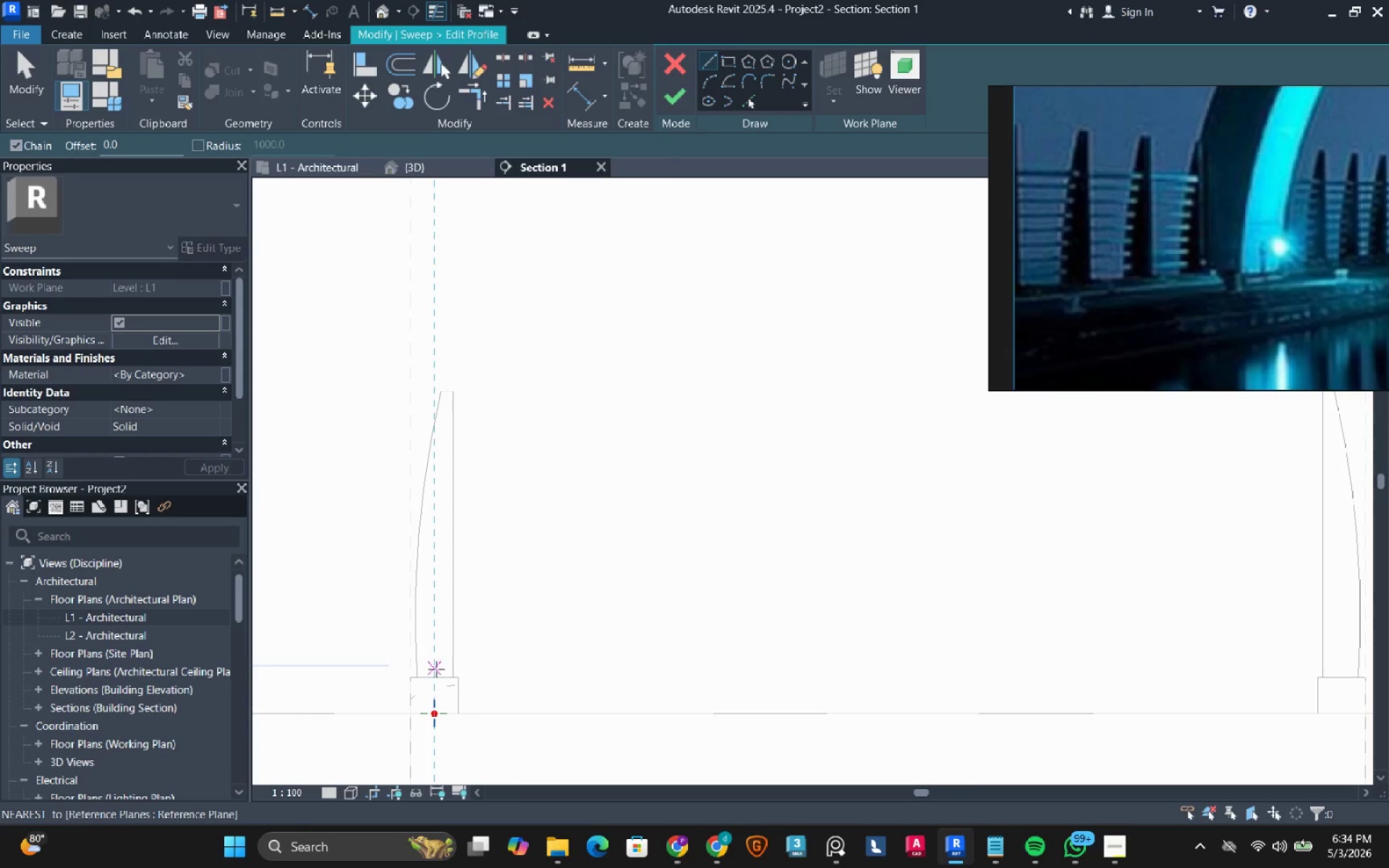 
left_click([437, 674])
 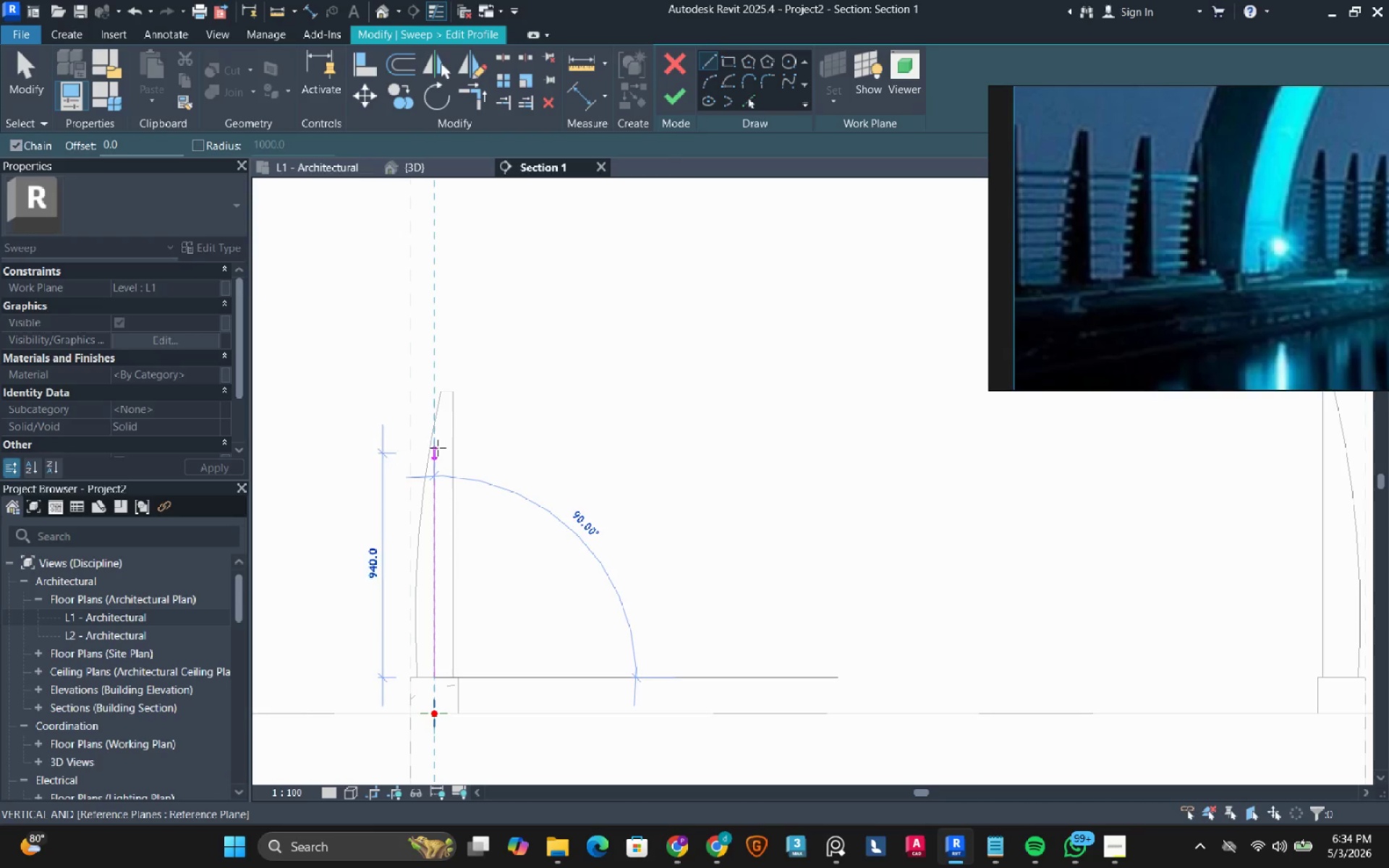 
mouse_move([441, 414])
 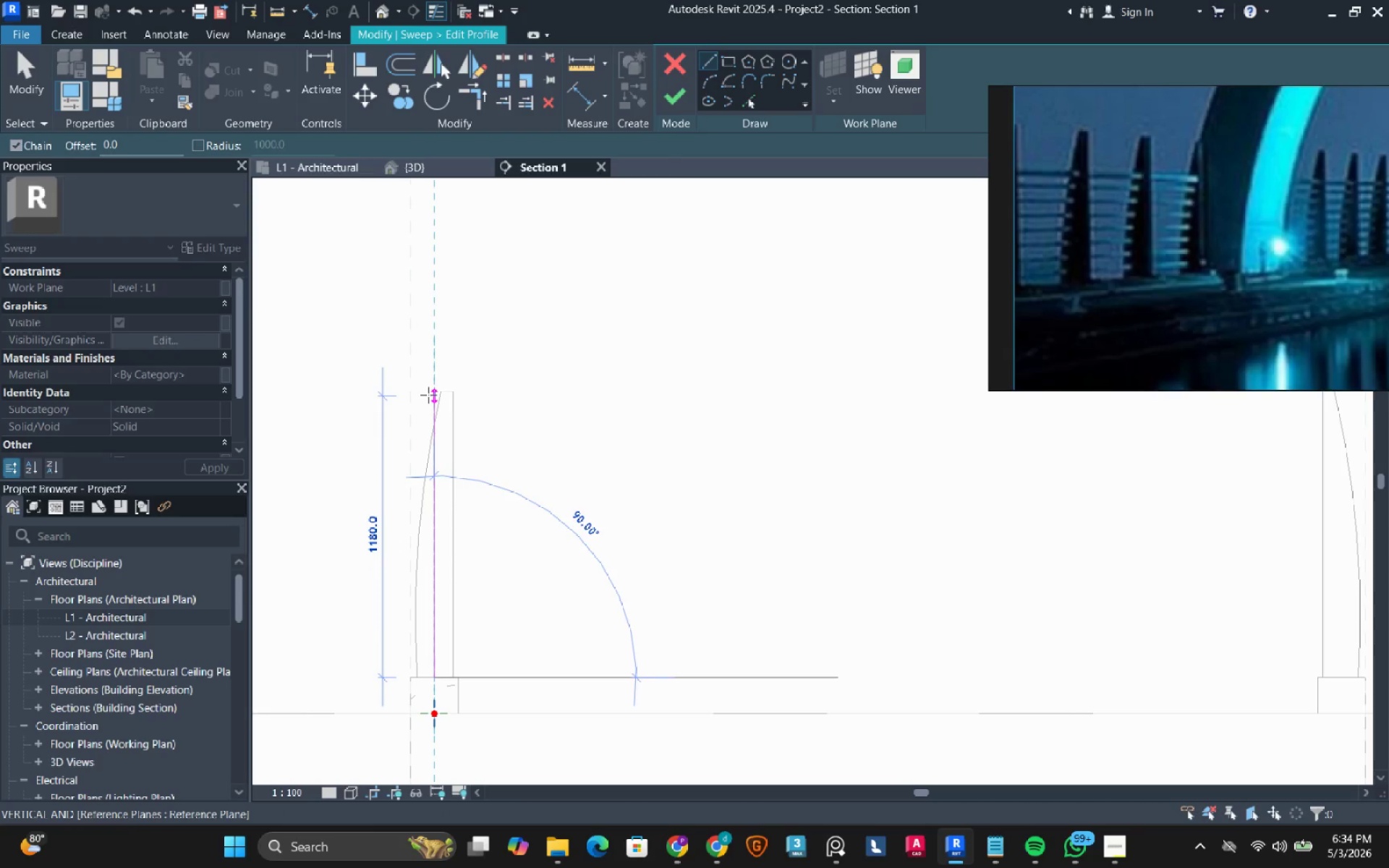 
hold_key(key=ShiftLeft, duration=3.31)
left_click([450, 386])
 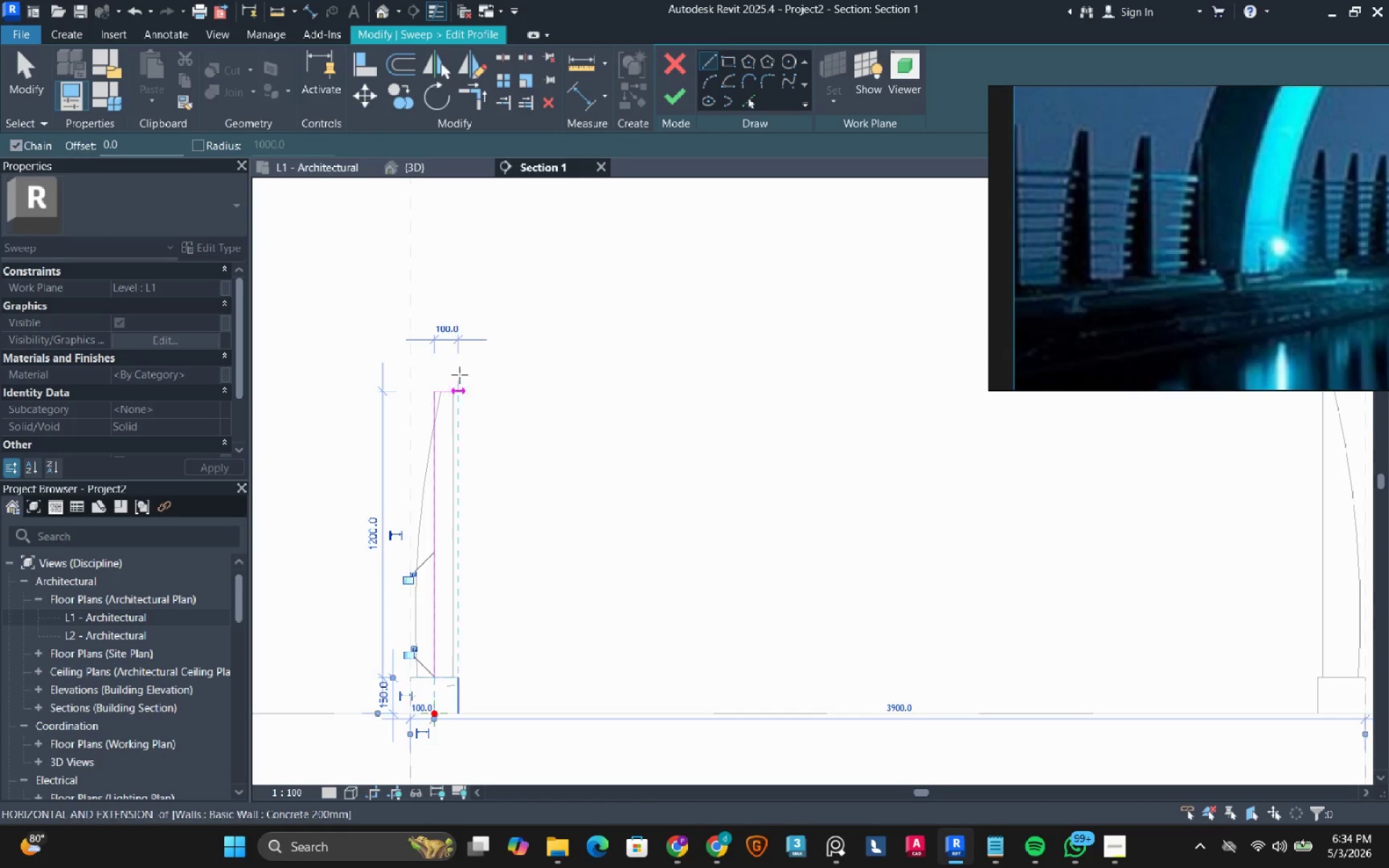 
key(Escape)
 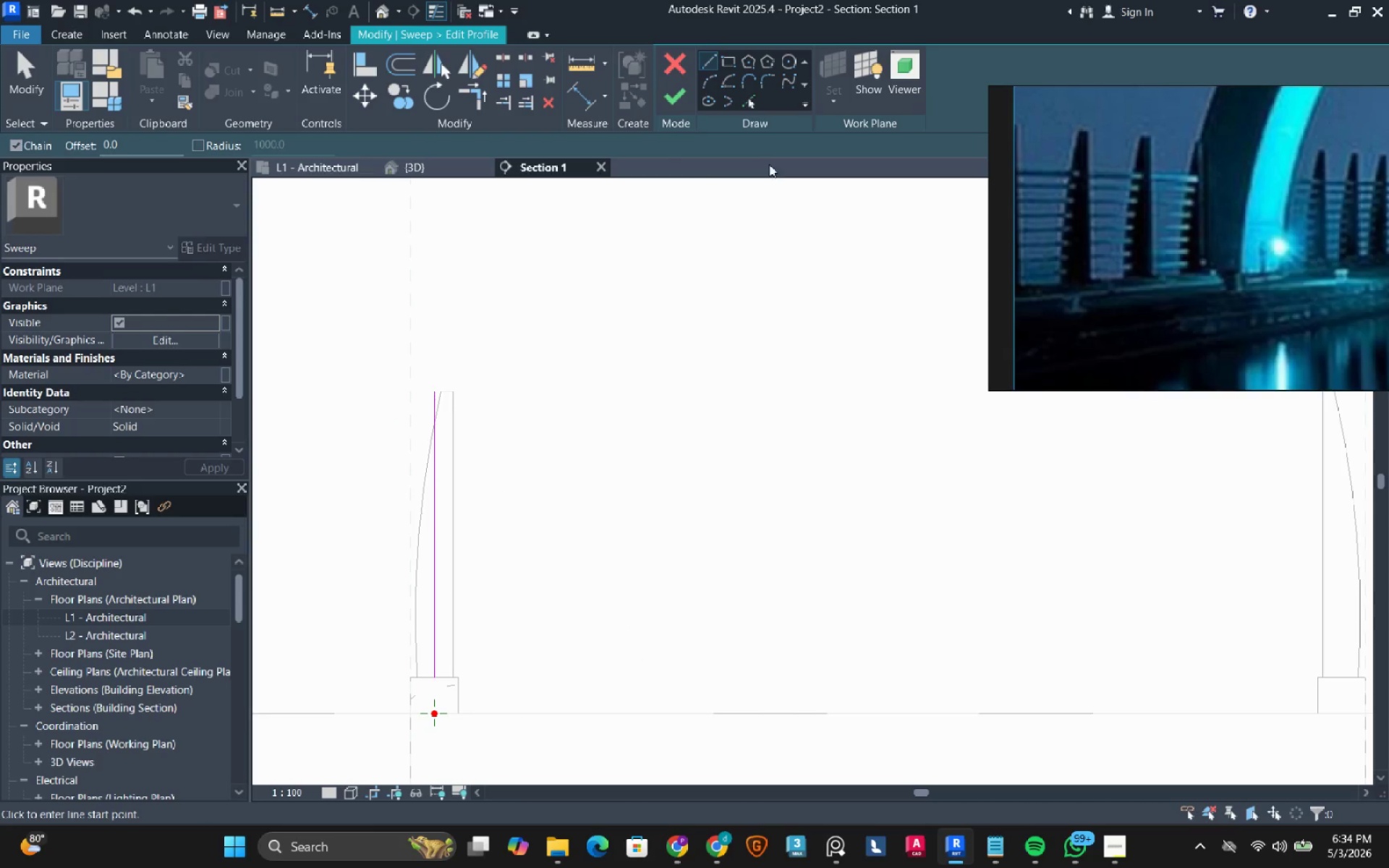 
left_click([786, 67])
 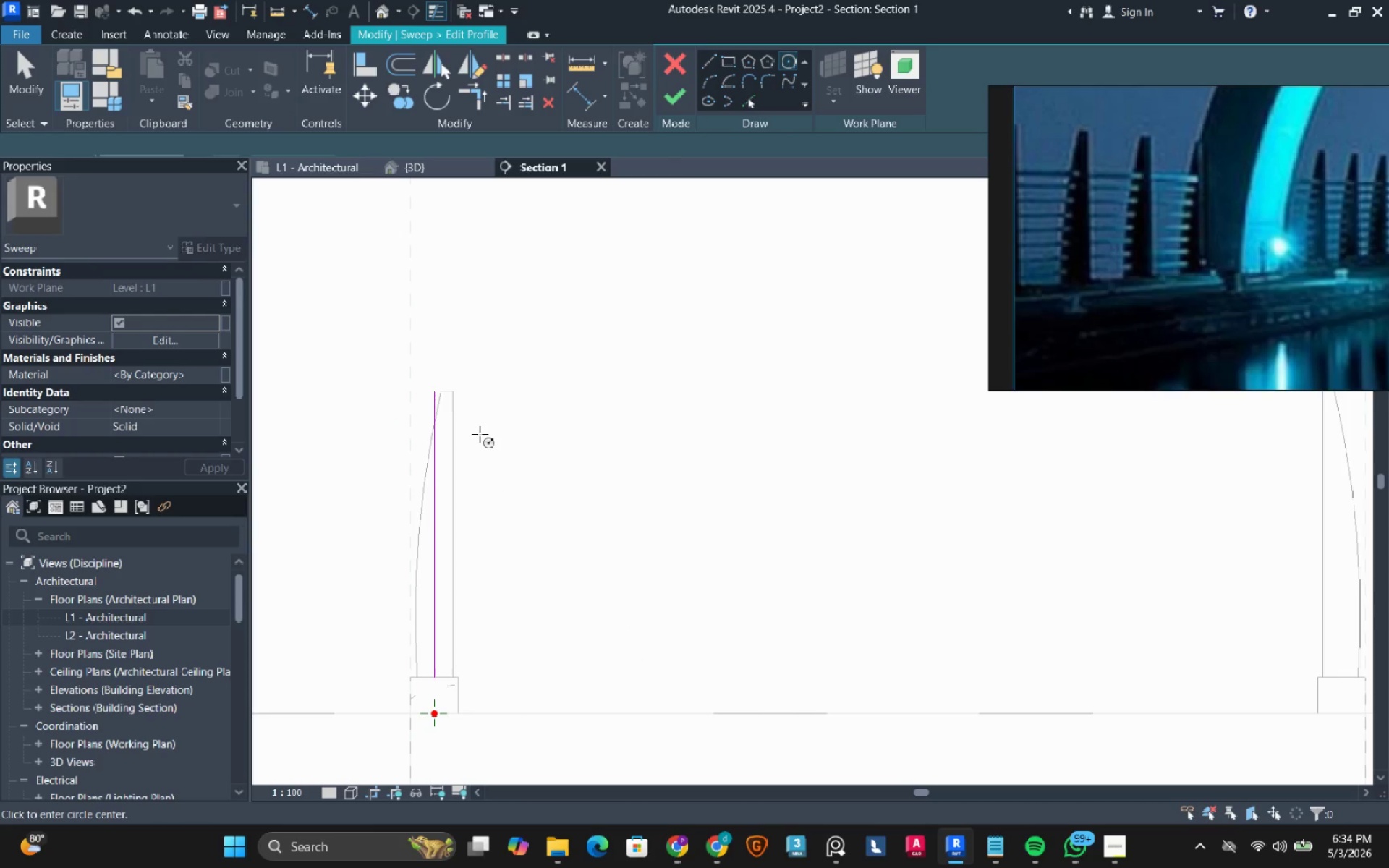 
scroll: coordinate [431, 426], scroll_direction: up, amount: 5.0
 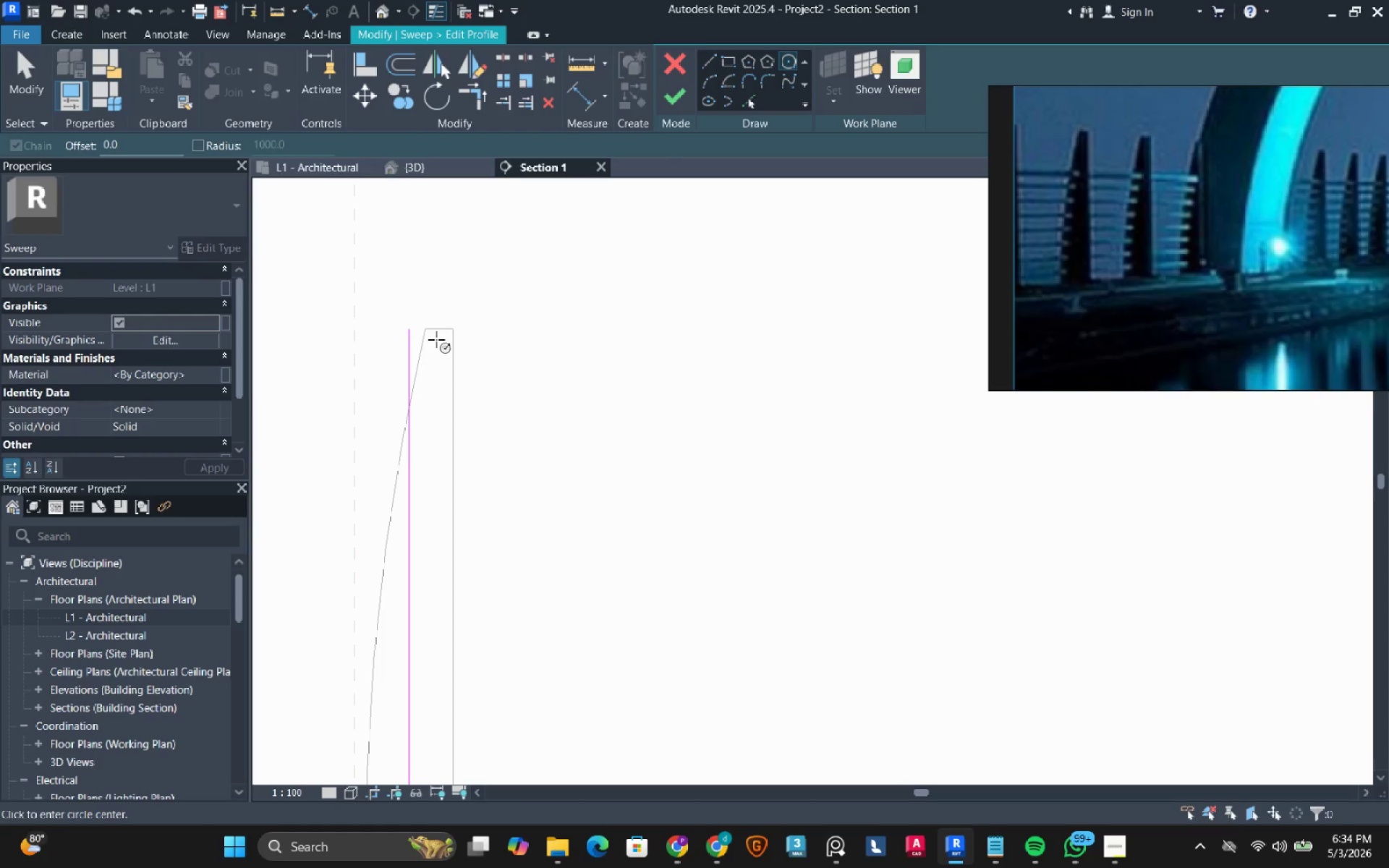 
left_click([439, 331])
 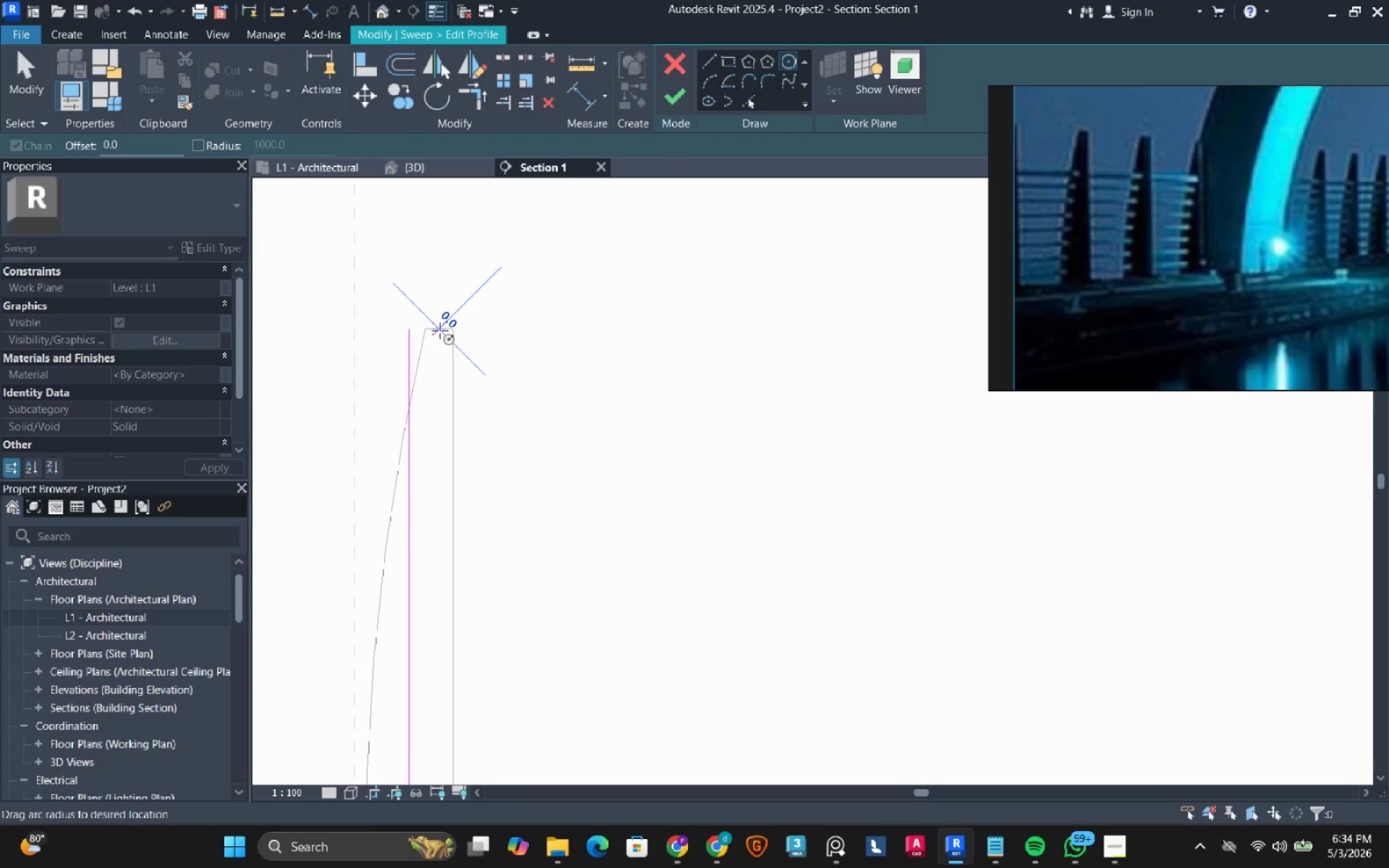 
scroll: coordinate [440, 331], scroll_direction: up, amount: 9.0
 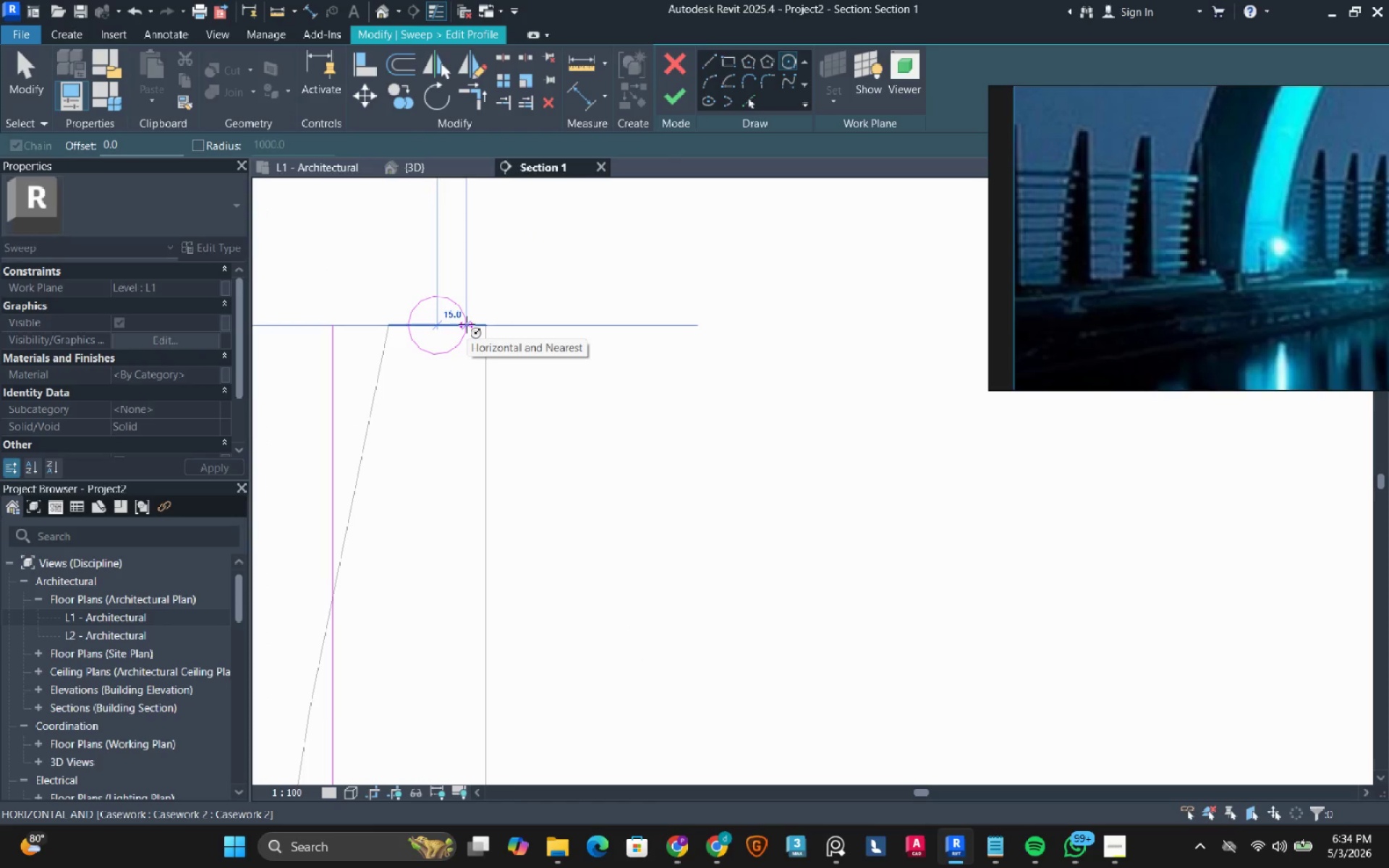 
left_click([467, 324])
 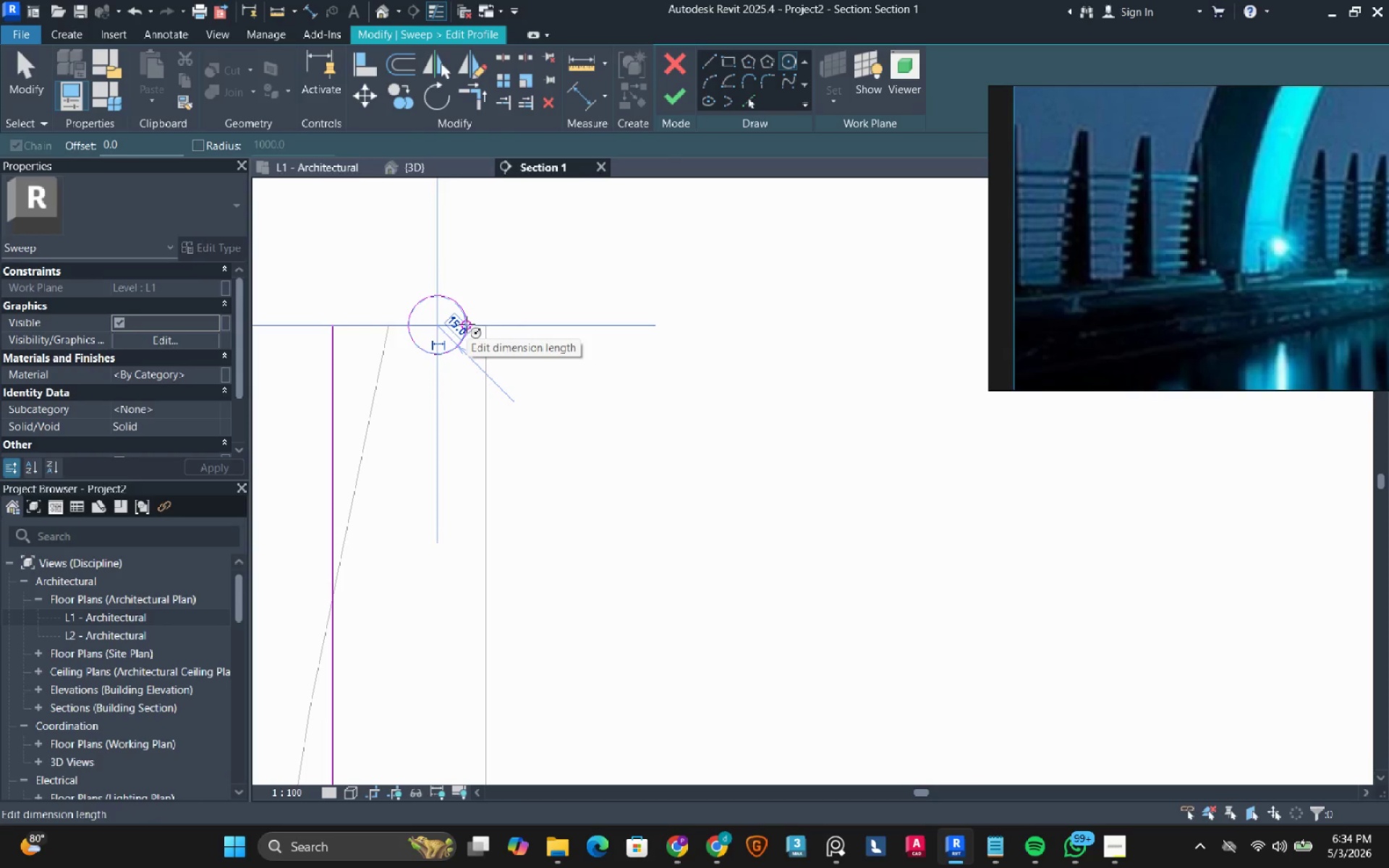 
key(Escape)
 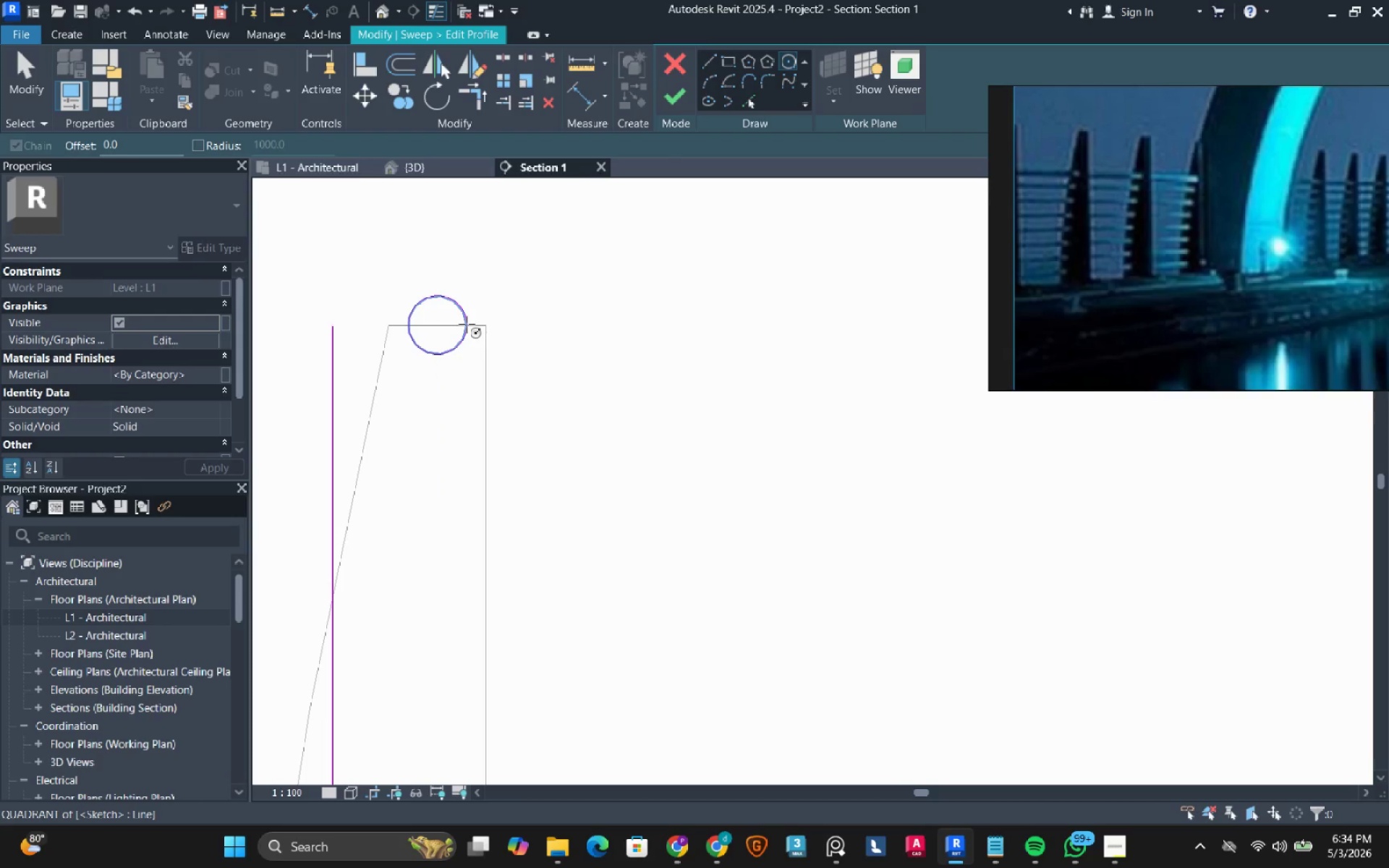 
key(Escape)
 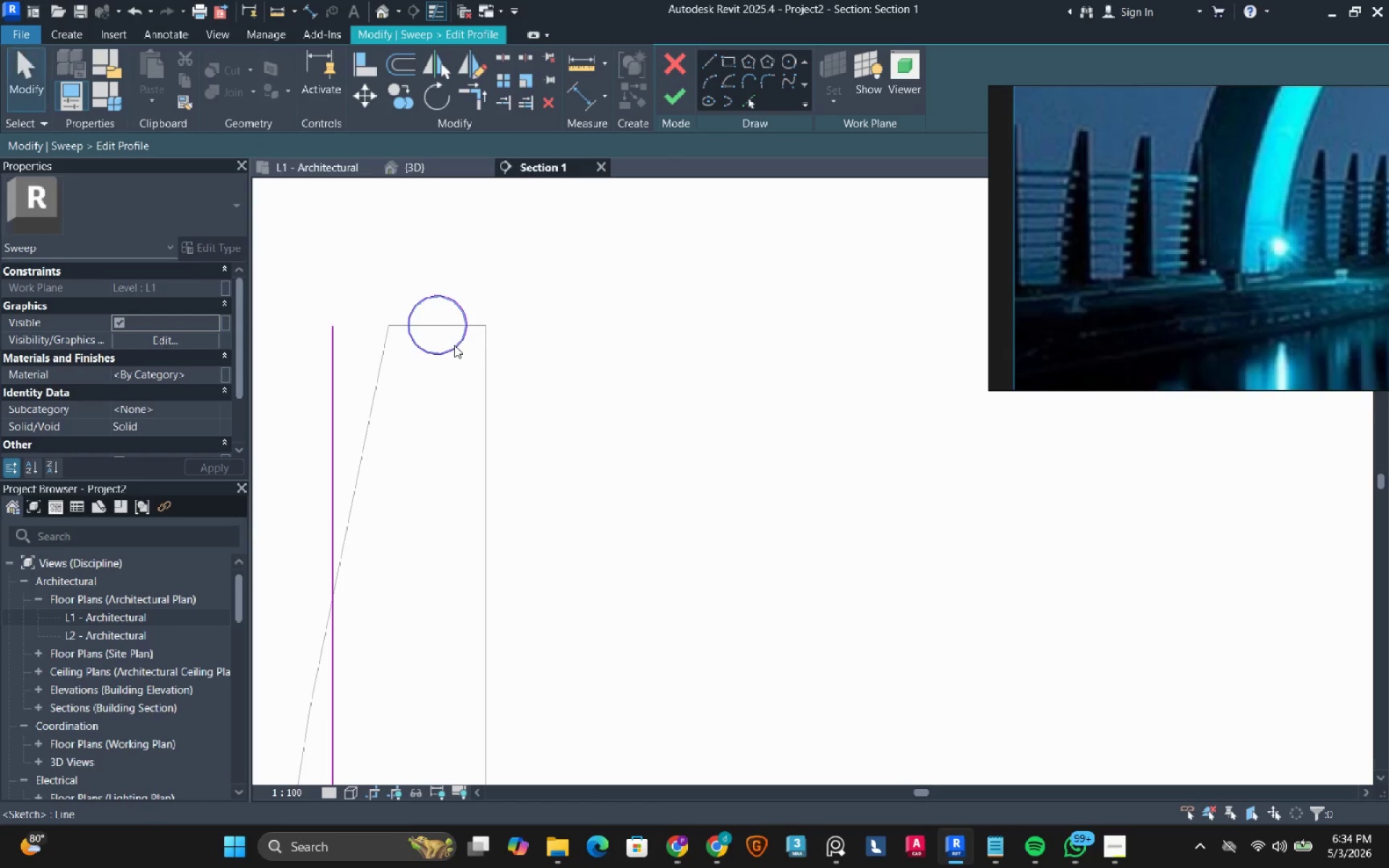 
left_click([454, 345])
 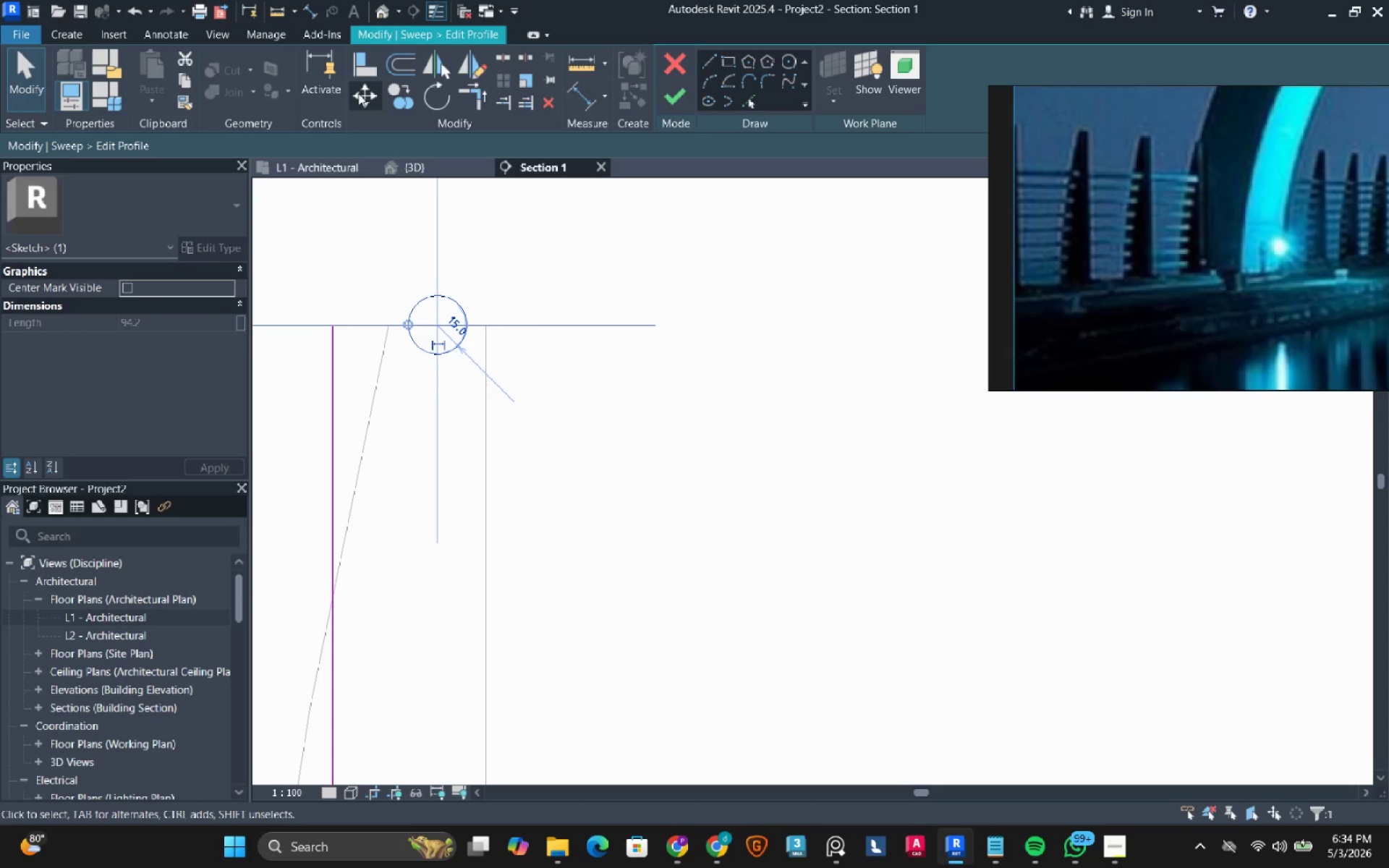 
left_click([365, 93])
 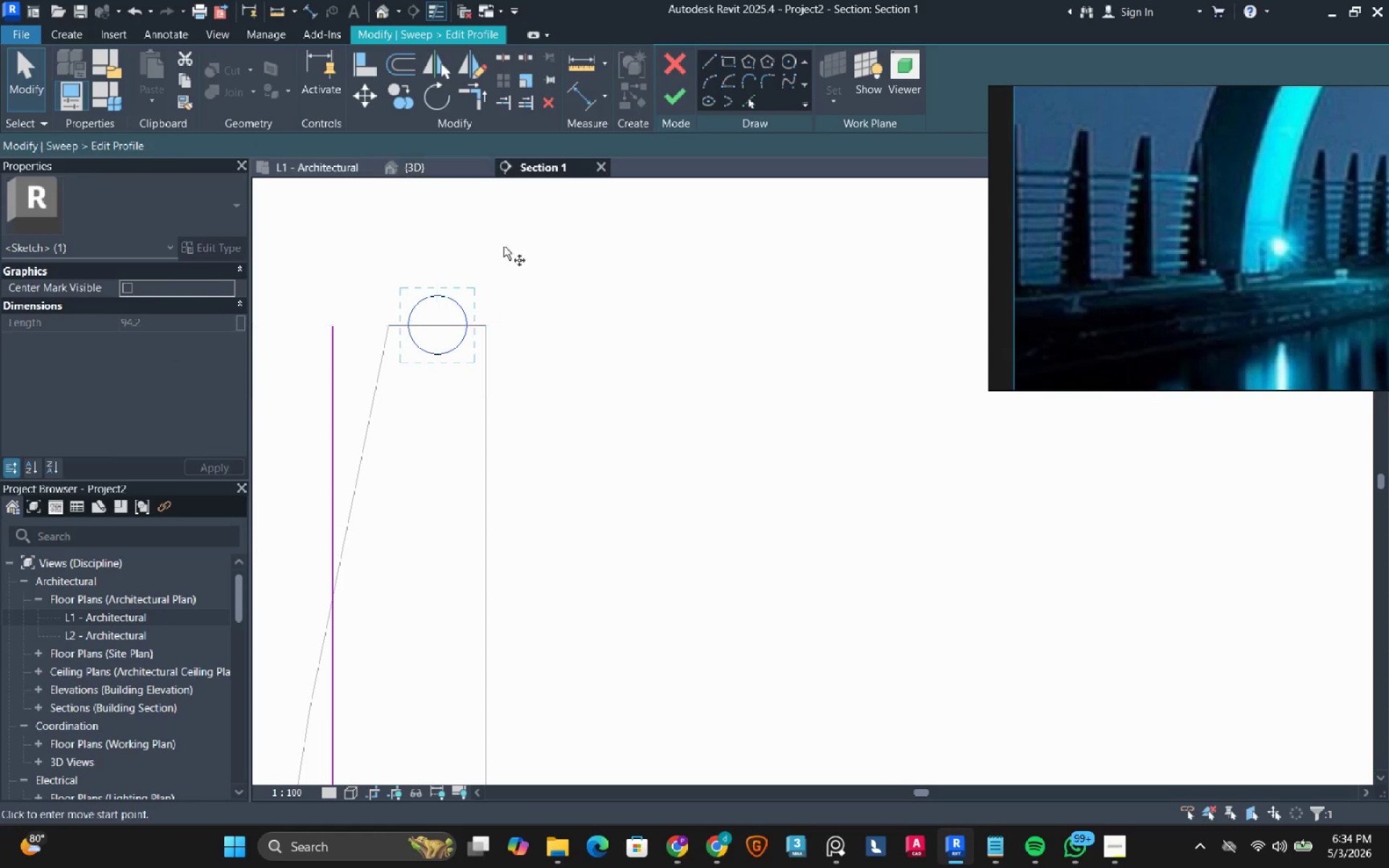 
scroll: coordinate [504, 247], scroll_direction: down, amount: 4.0
 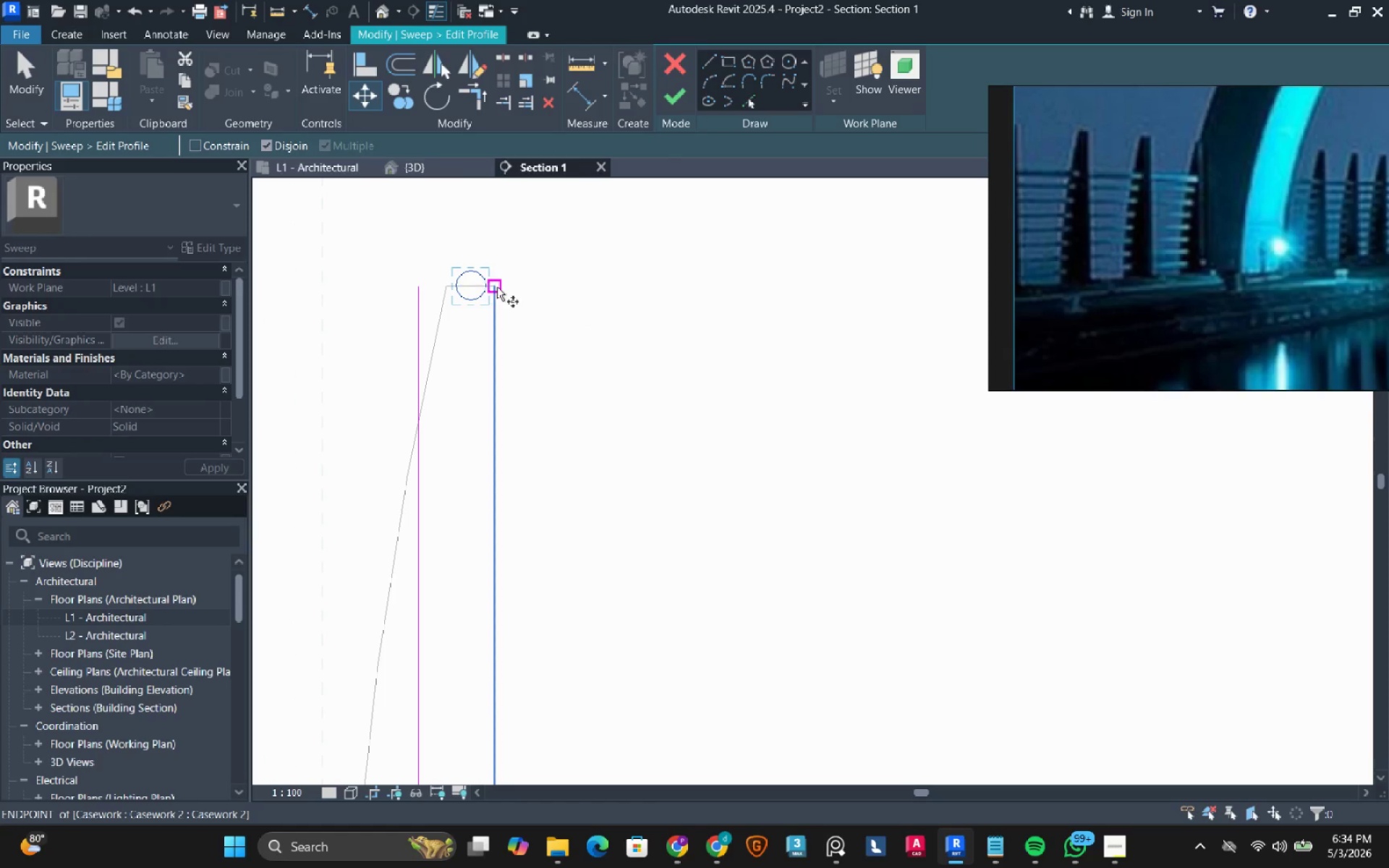 
left_click([497, 287])
 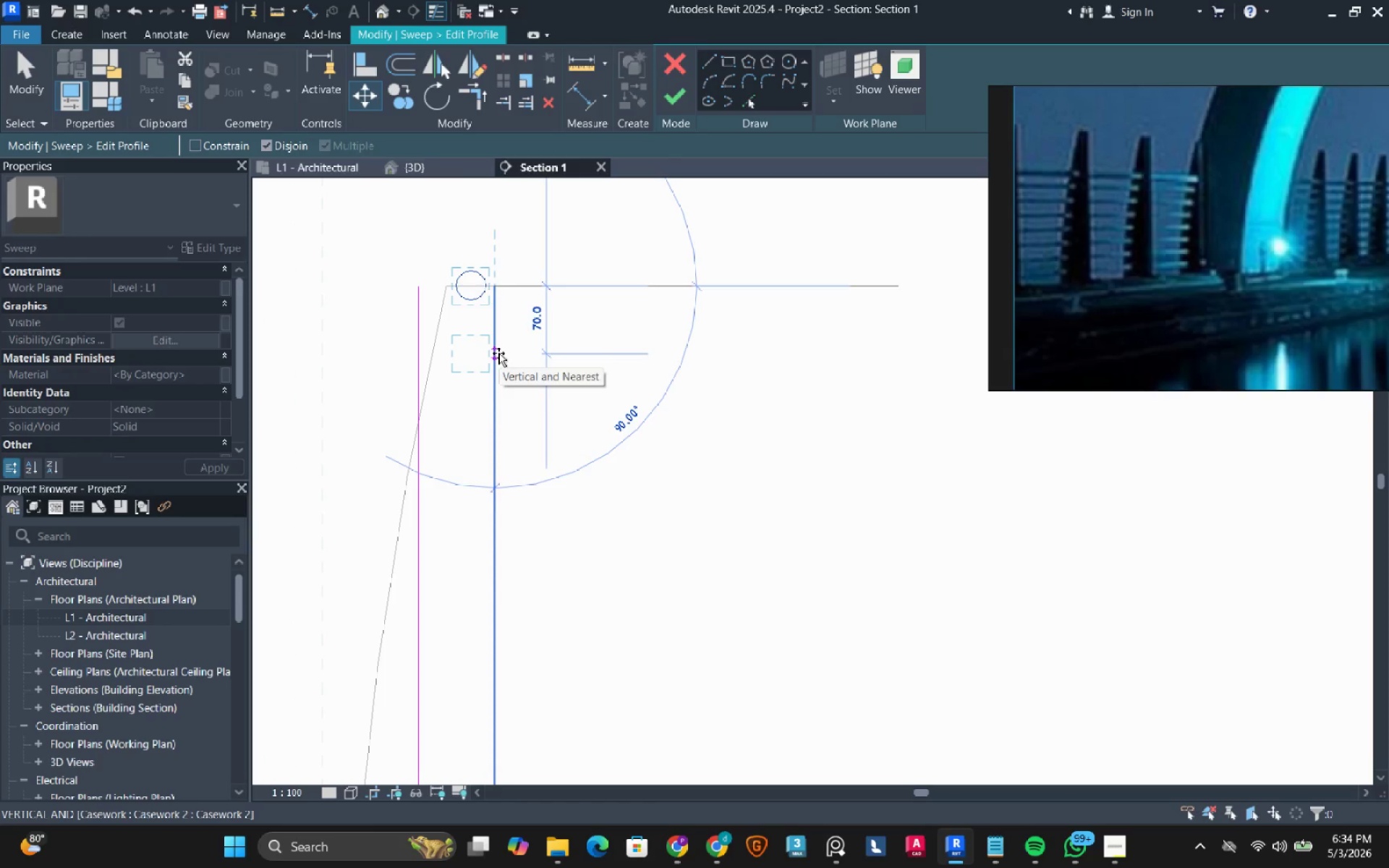 
left_click([498, 353])
 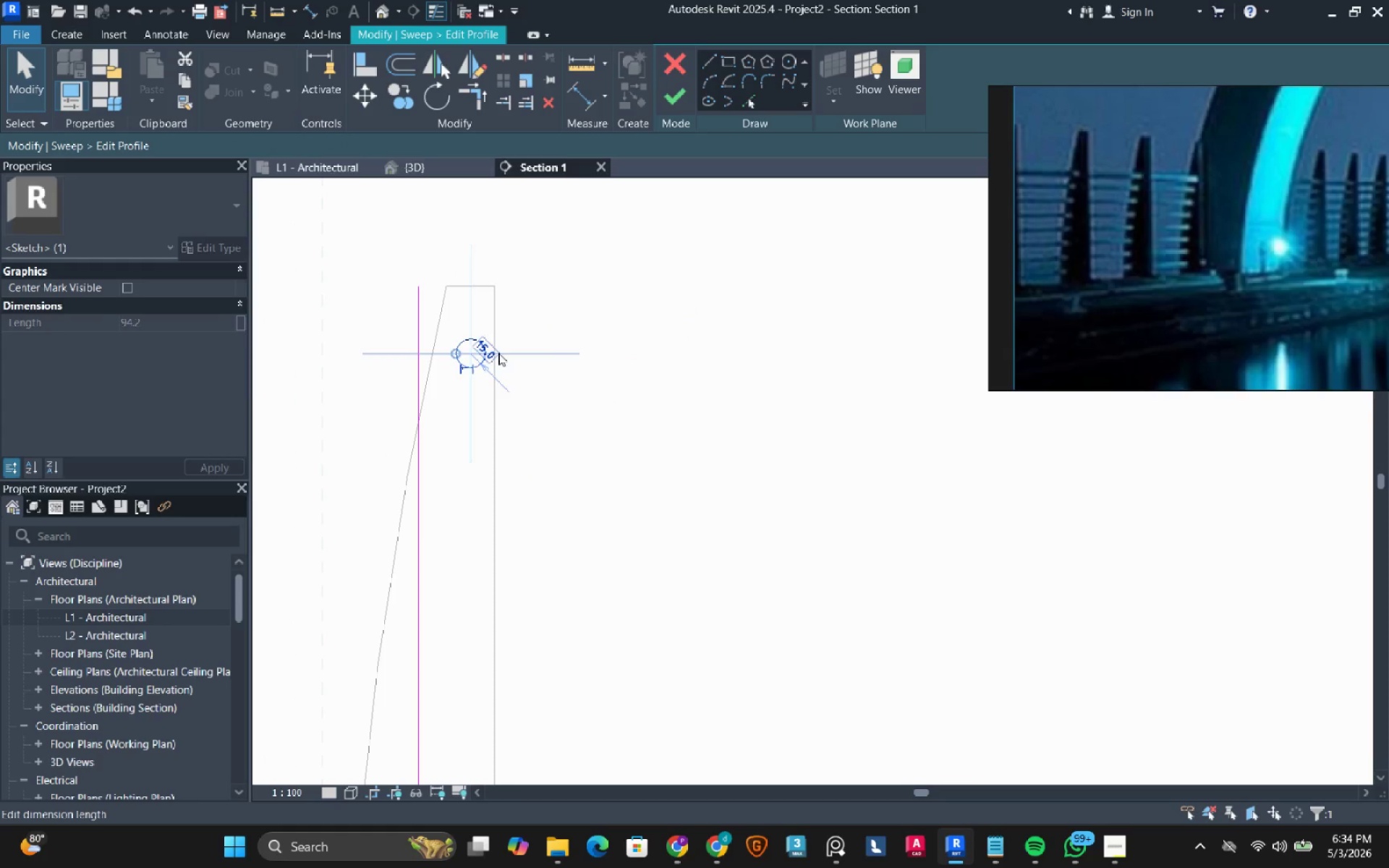 
key(Escape)
 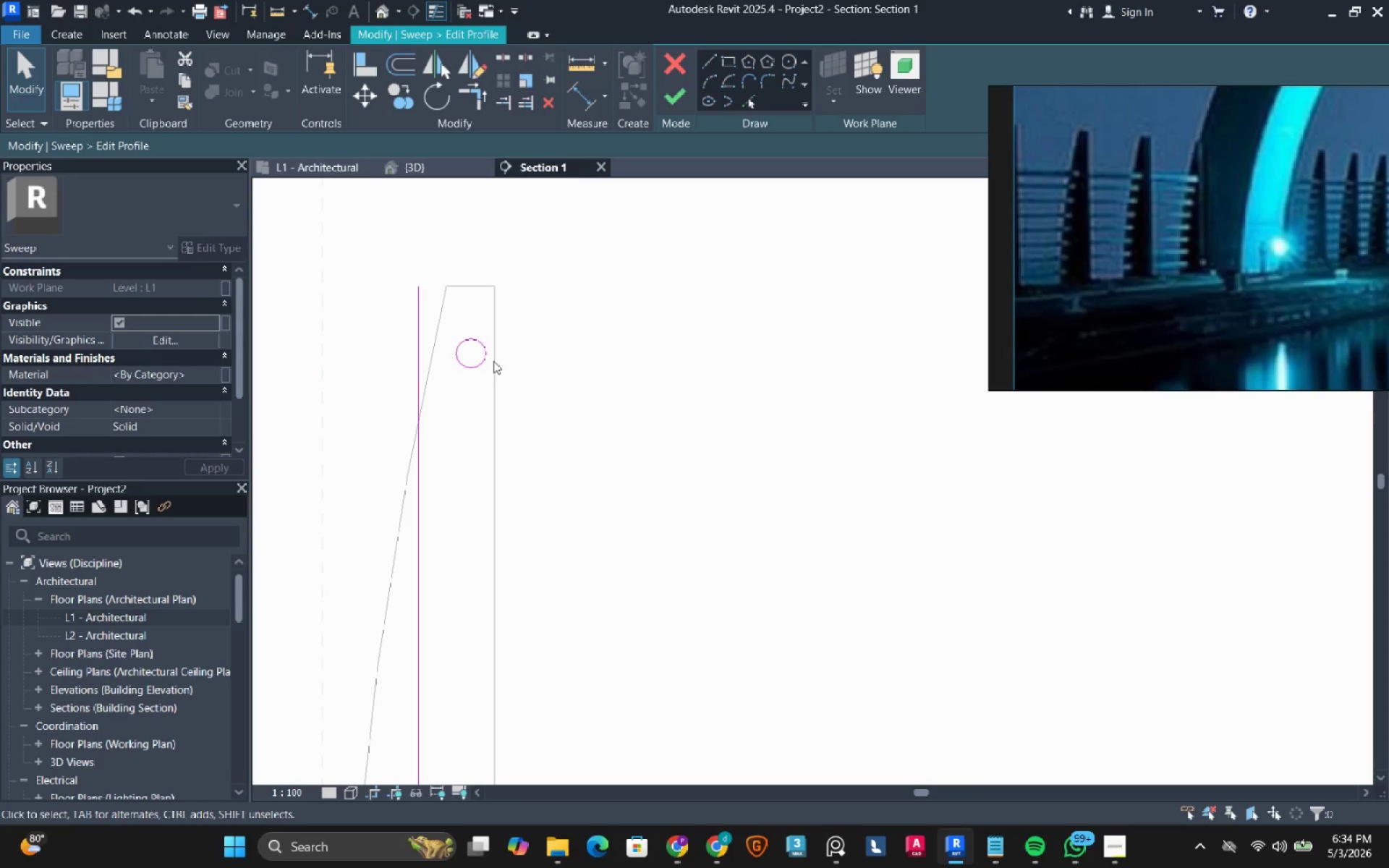 
left_click([482, 362])
 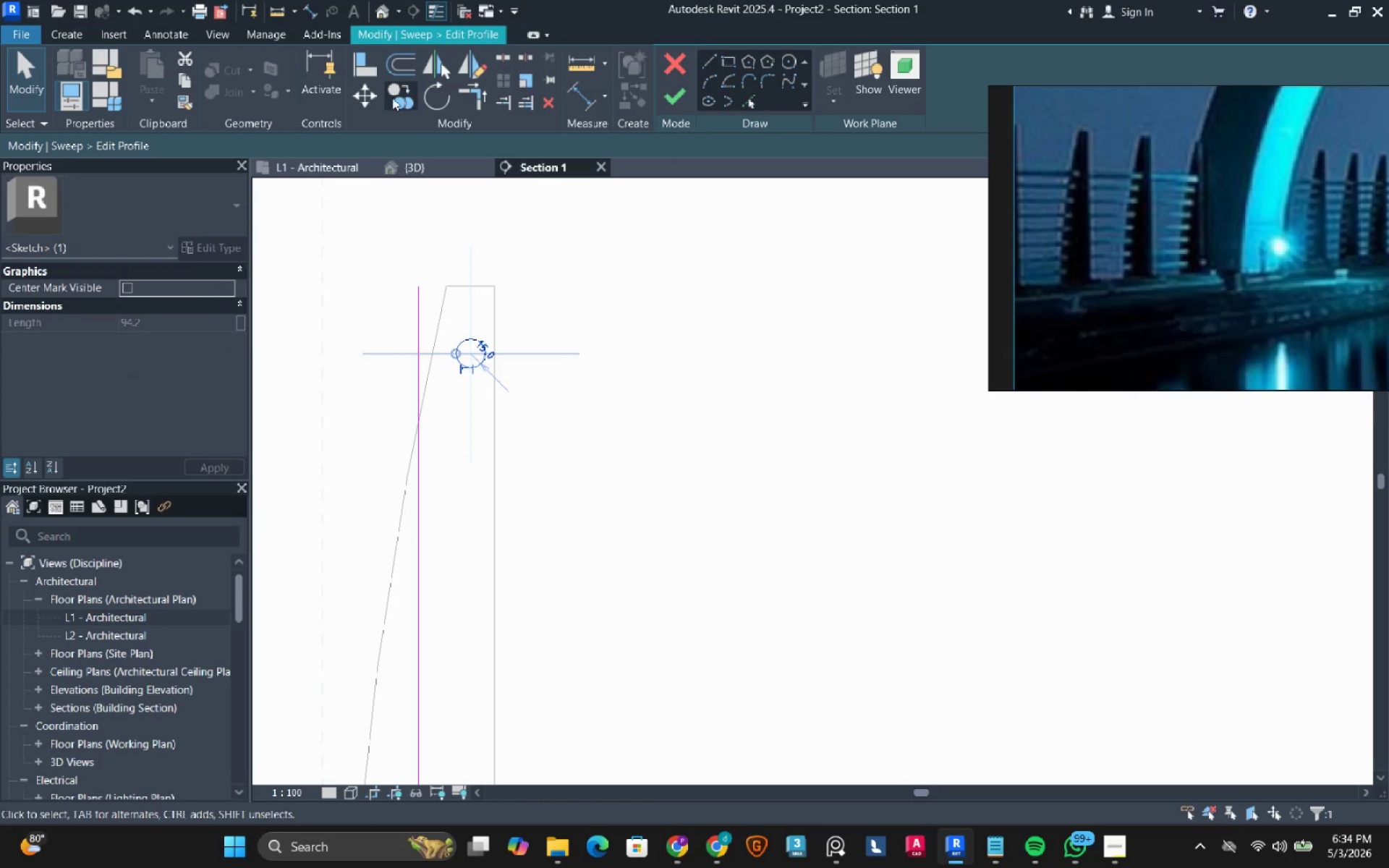 
left_click([371, 98])
 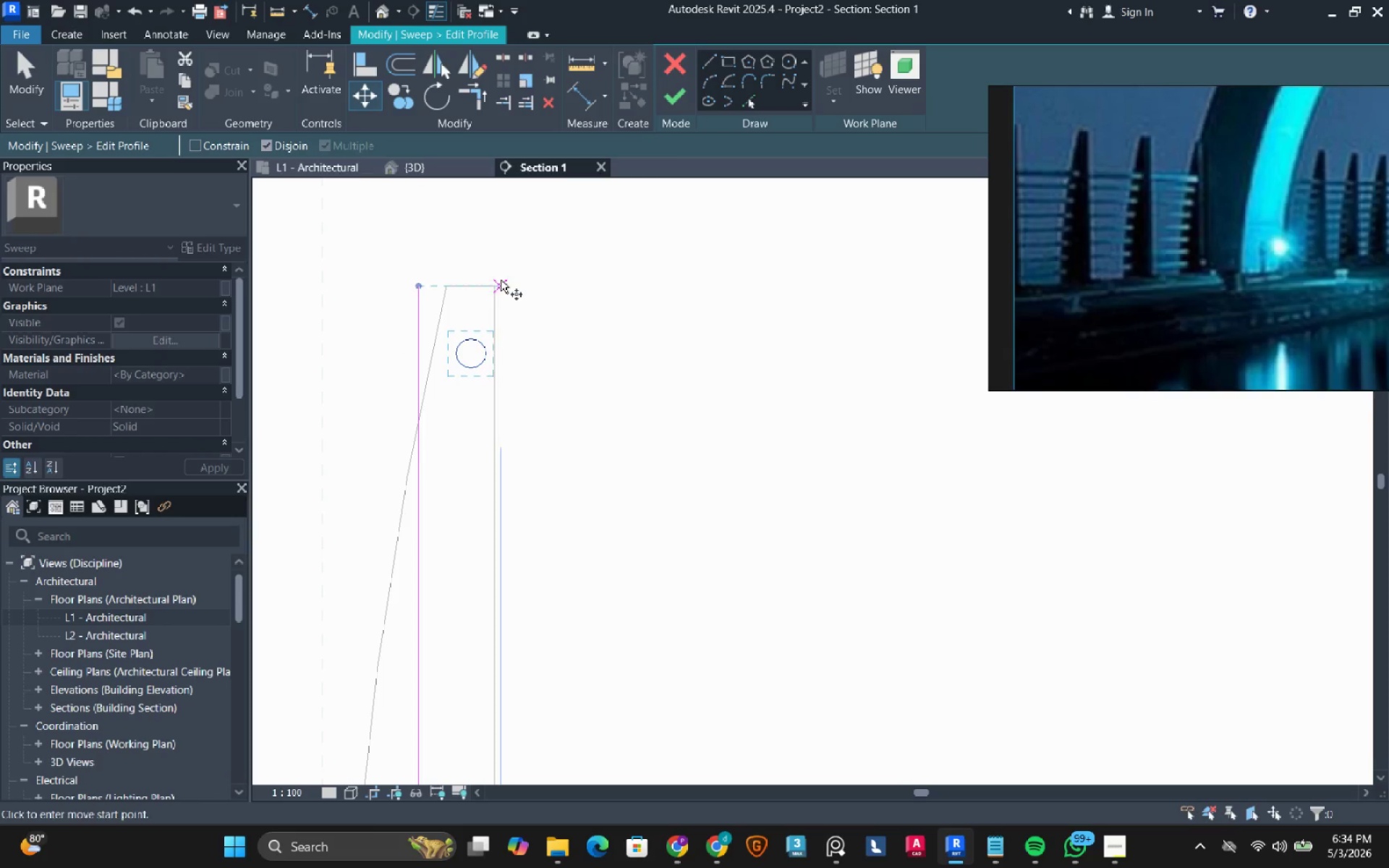 
left_click([498, 286])
 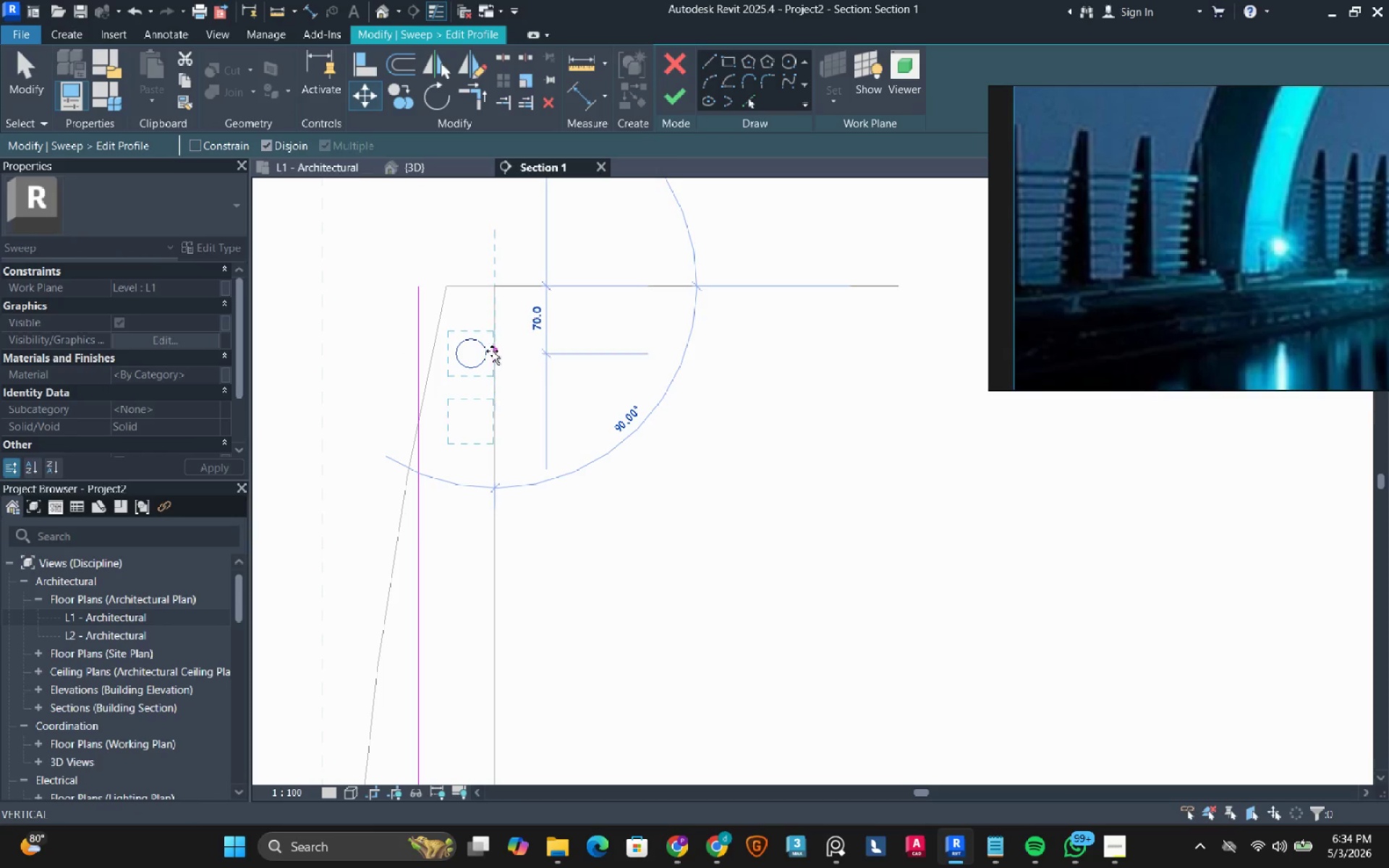 
left_click([492, 350])
 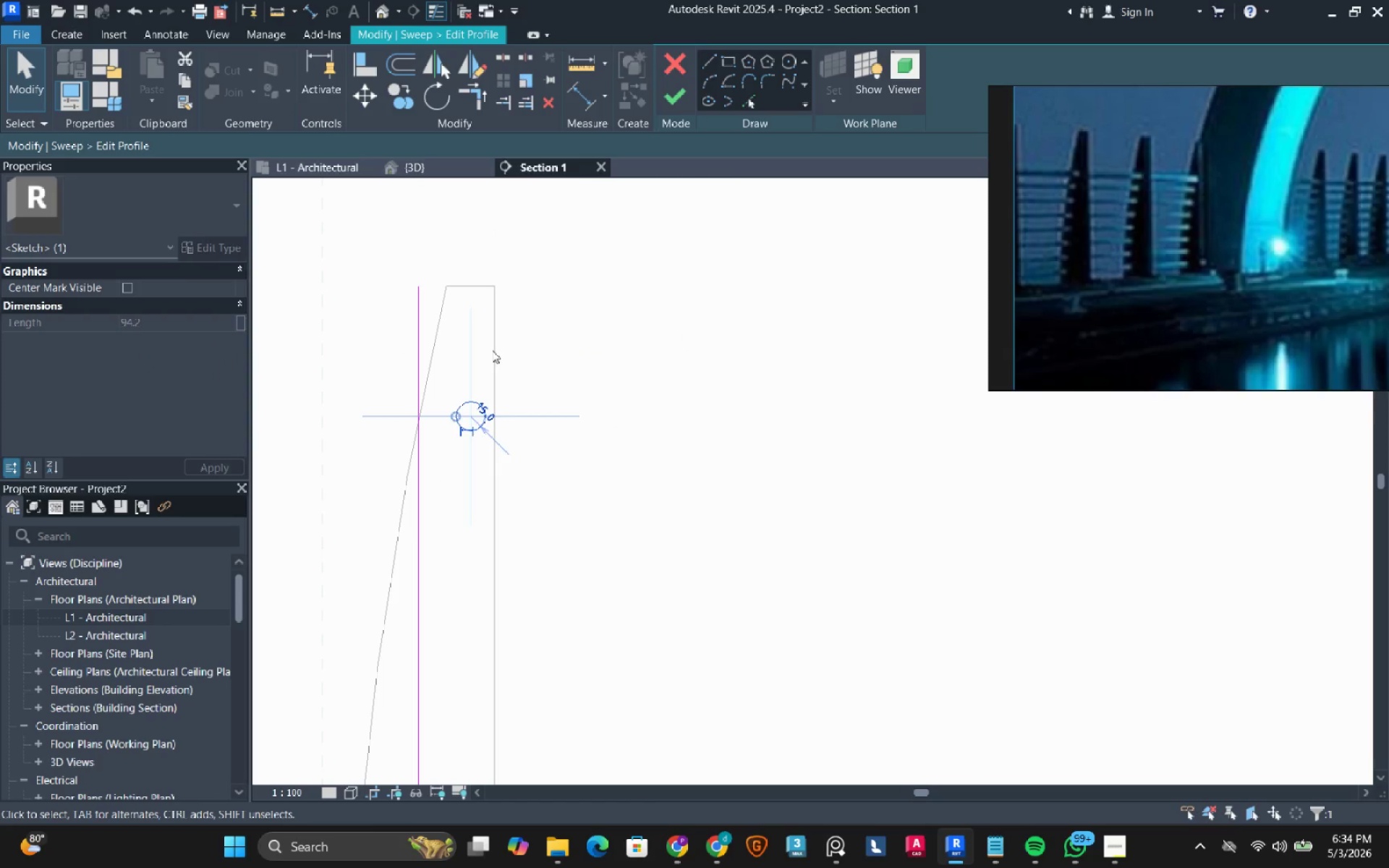 
key(Escape)
 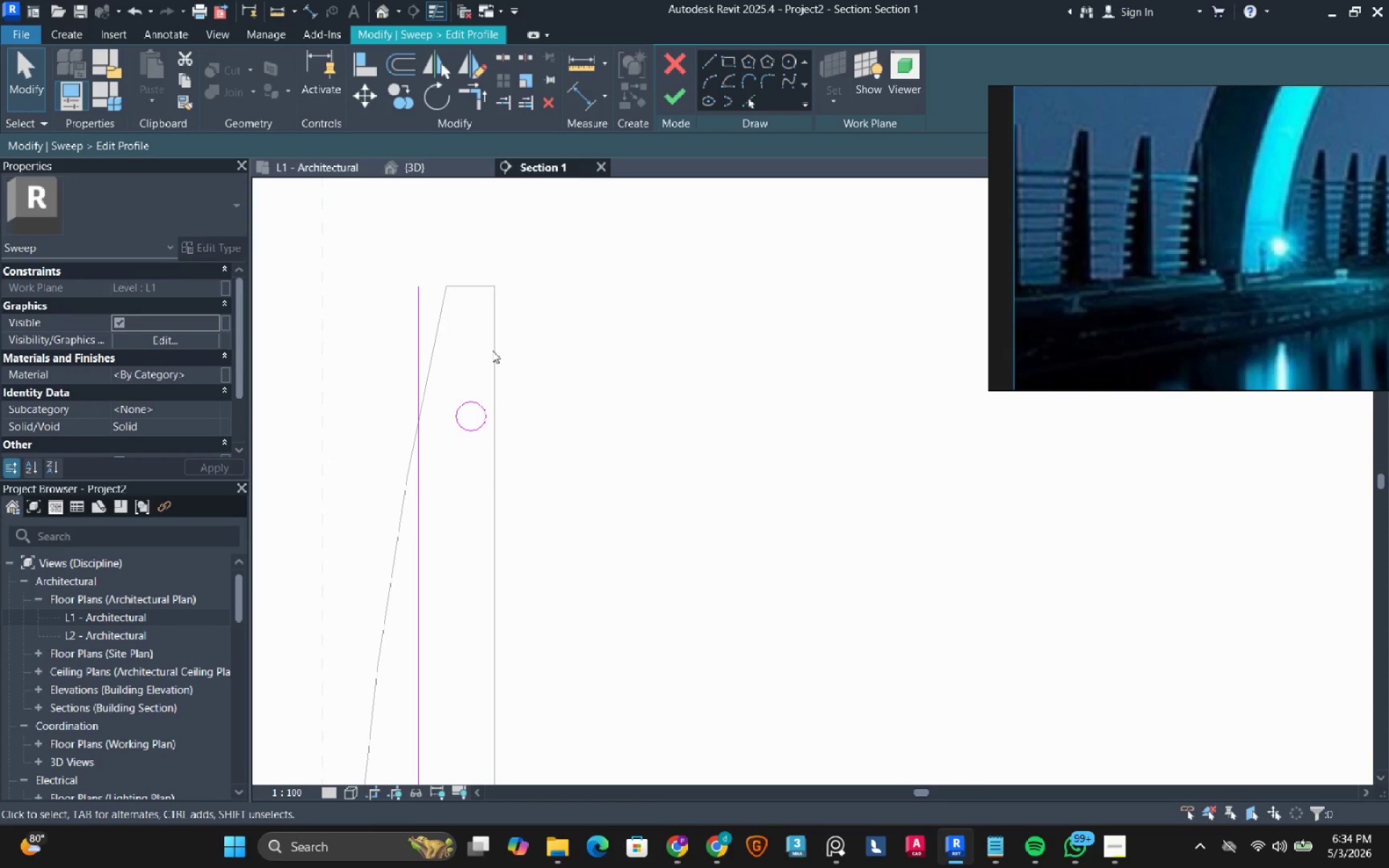 
left_click([485, 401])
 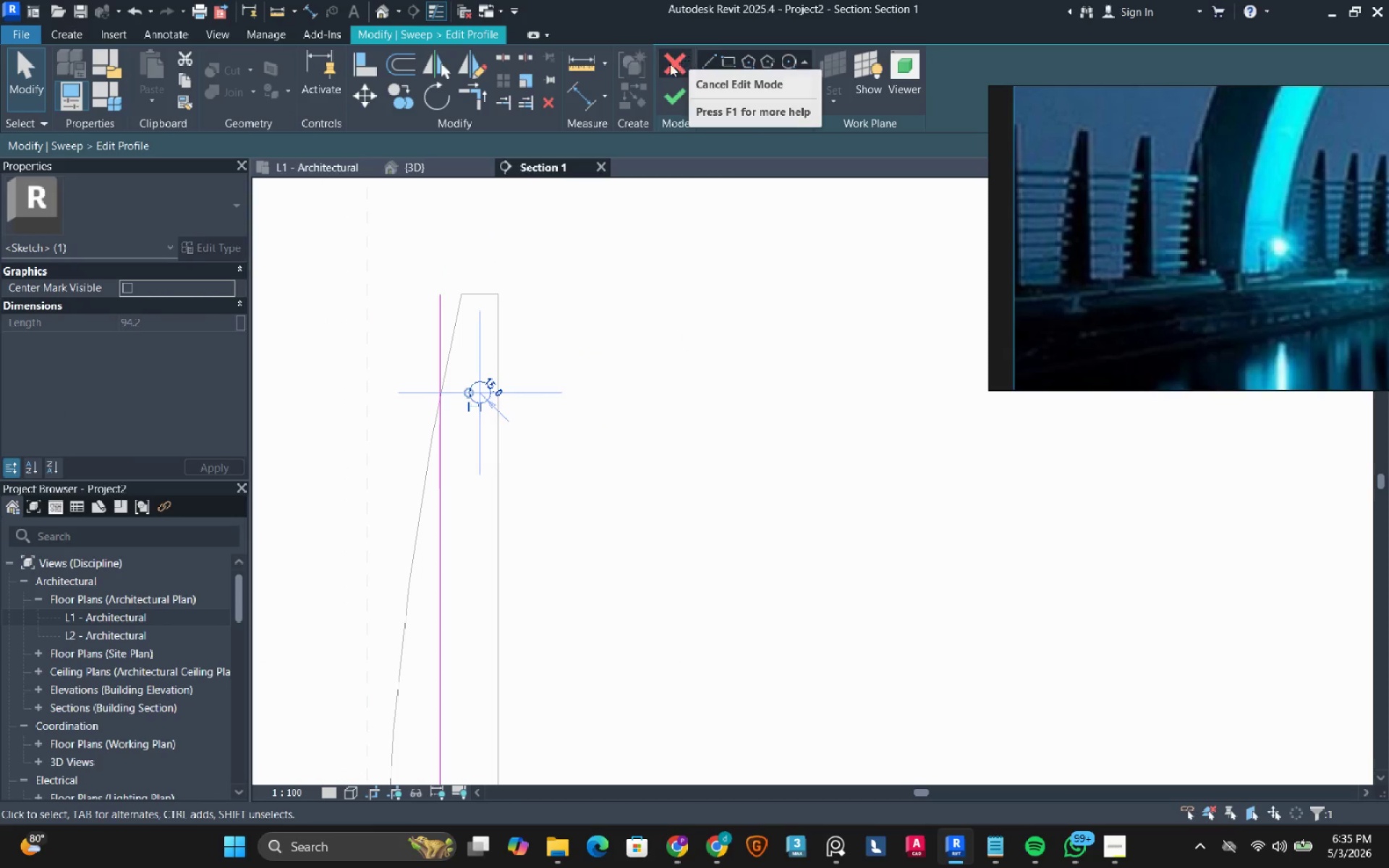 
scroll: coordinate [486, 361], scroll_direction: down, amount: 3.0
 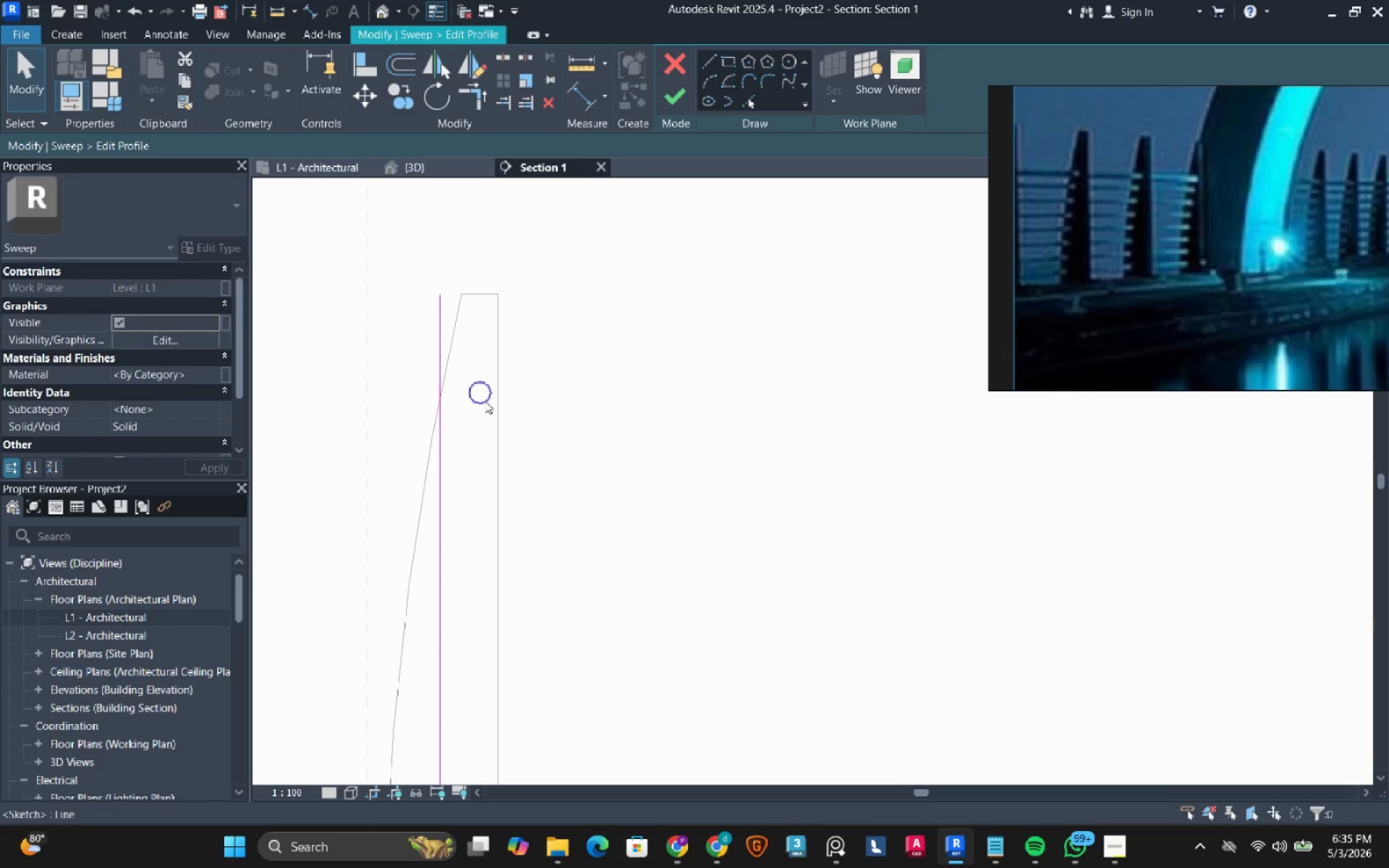 
left_click([398, 104])
 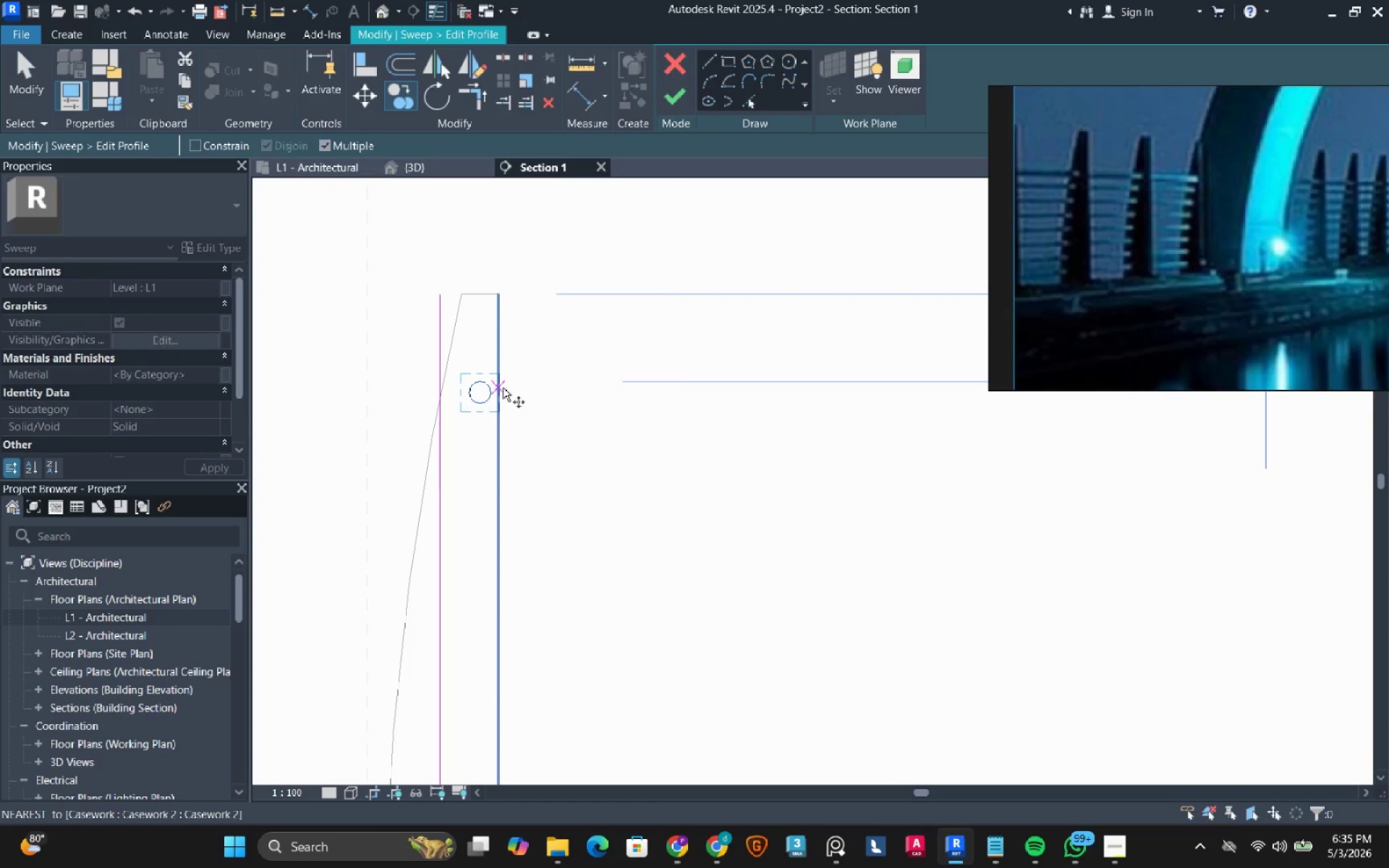 
left_click([503, 391])
 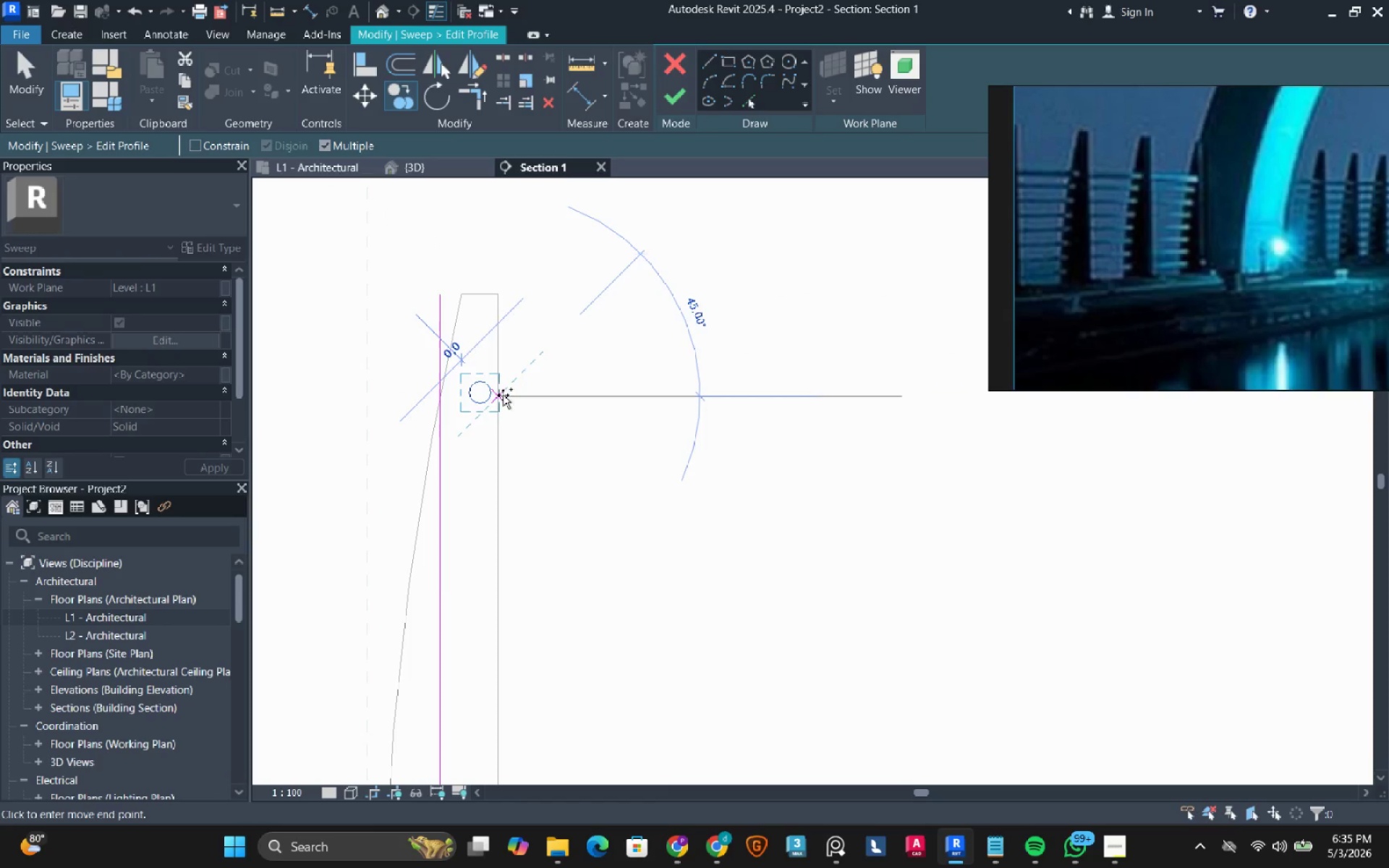 
mouse_move([500, 427])
 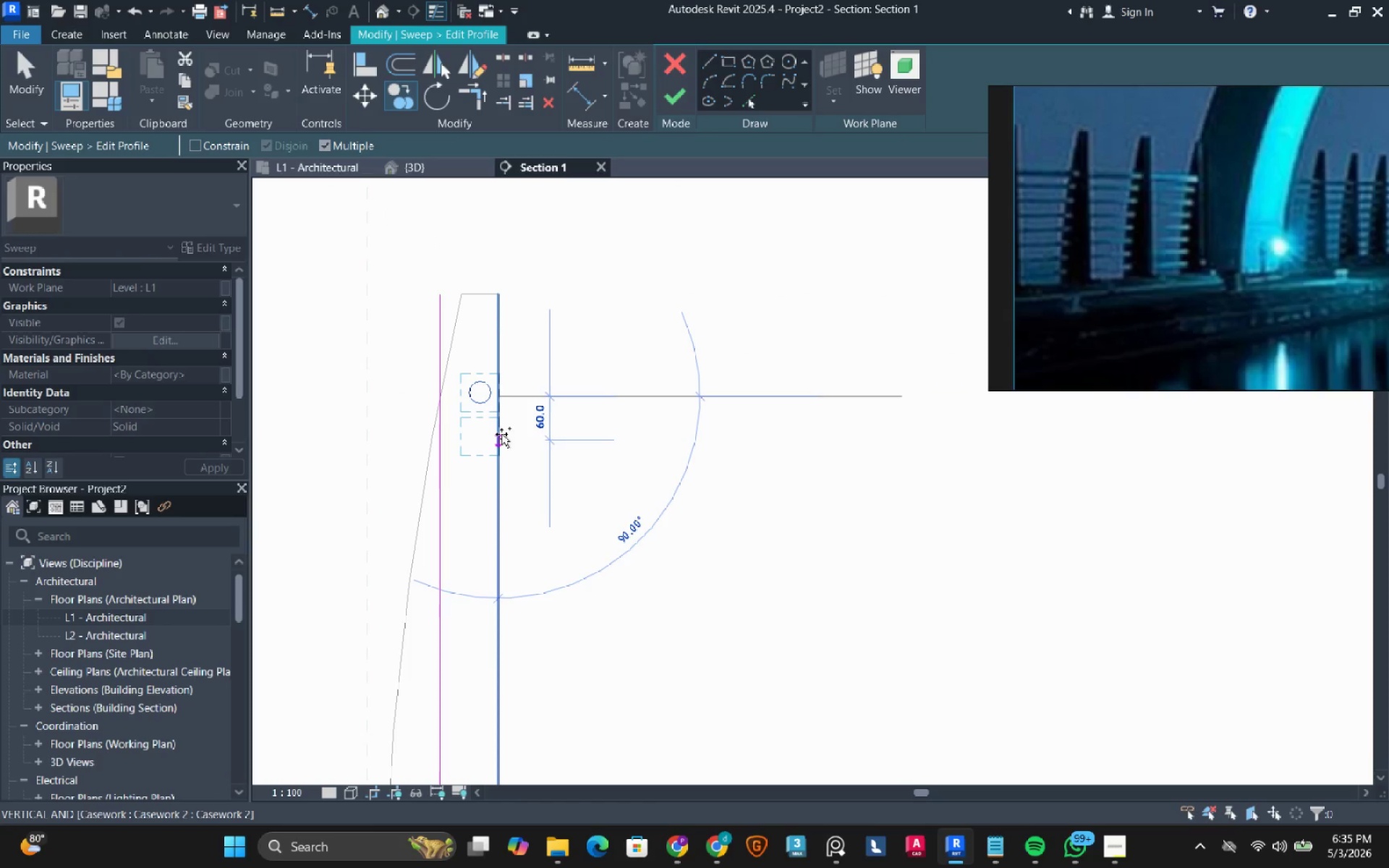 
left_click([501, 434])
 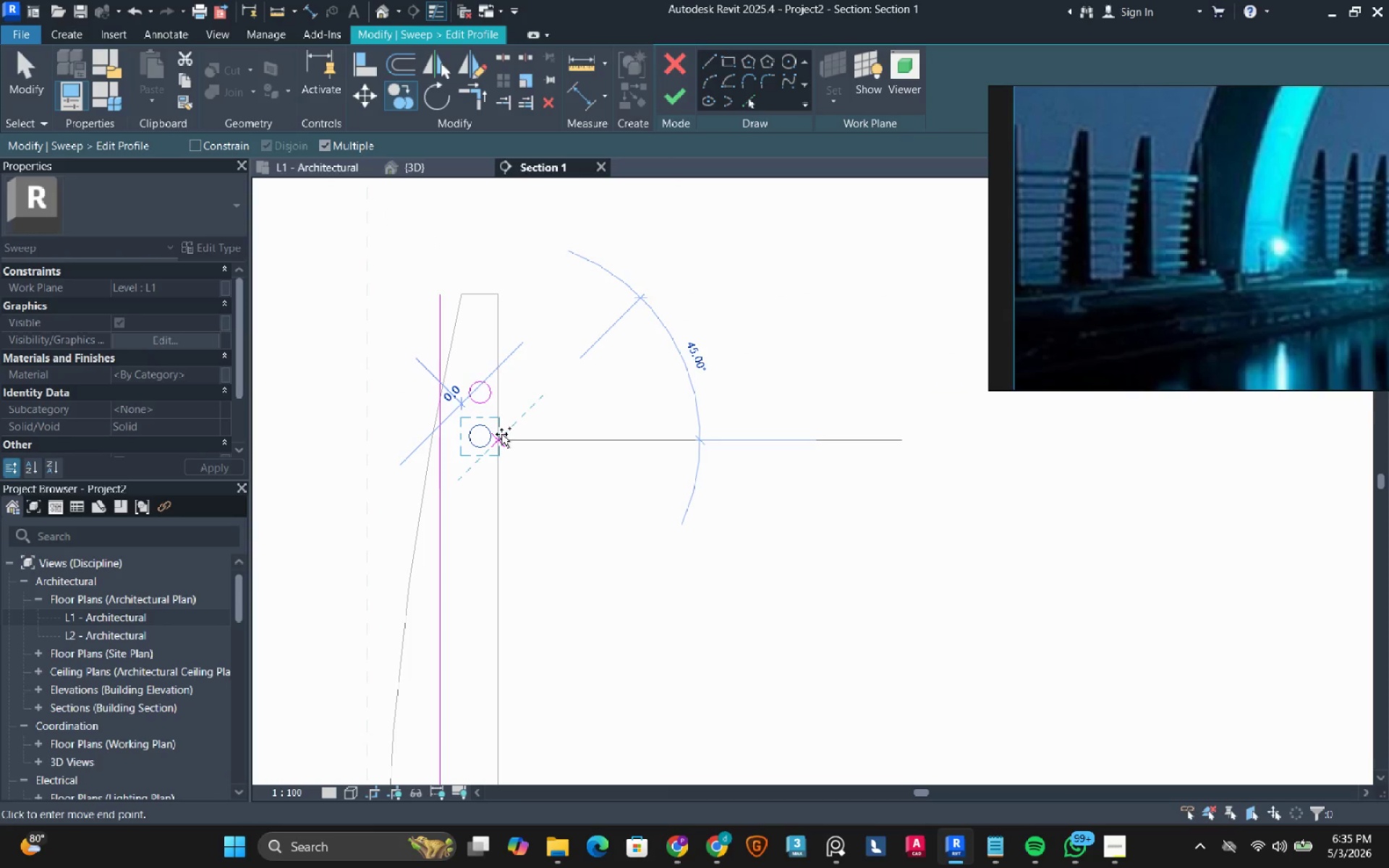 
key(Escape)
 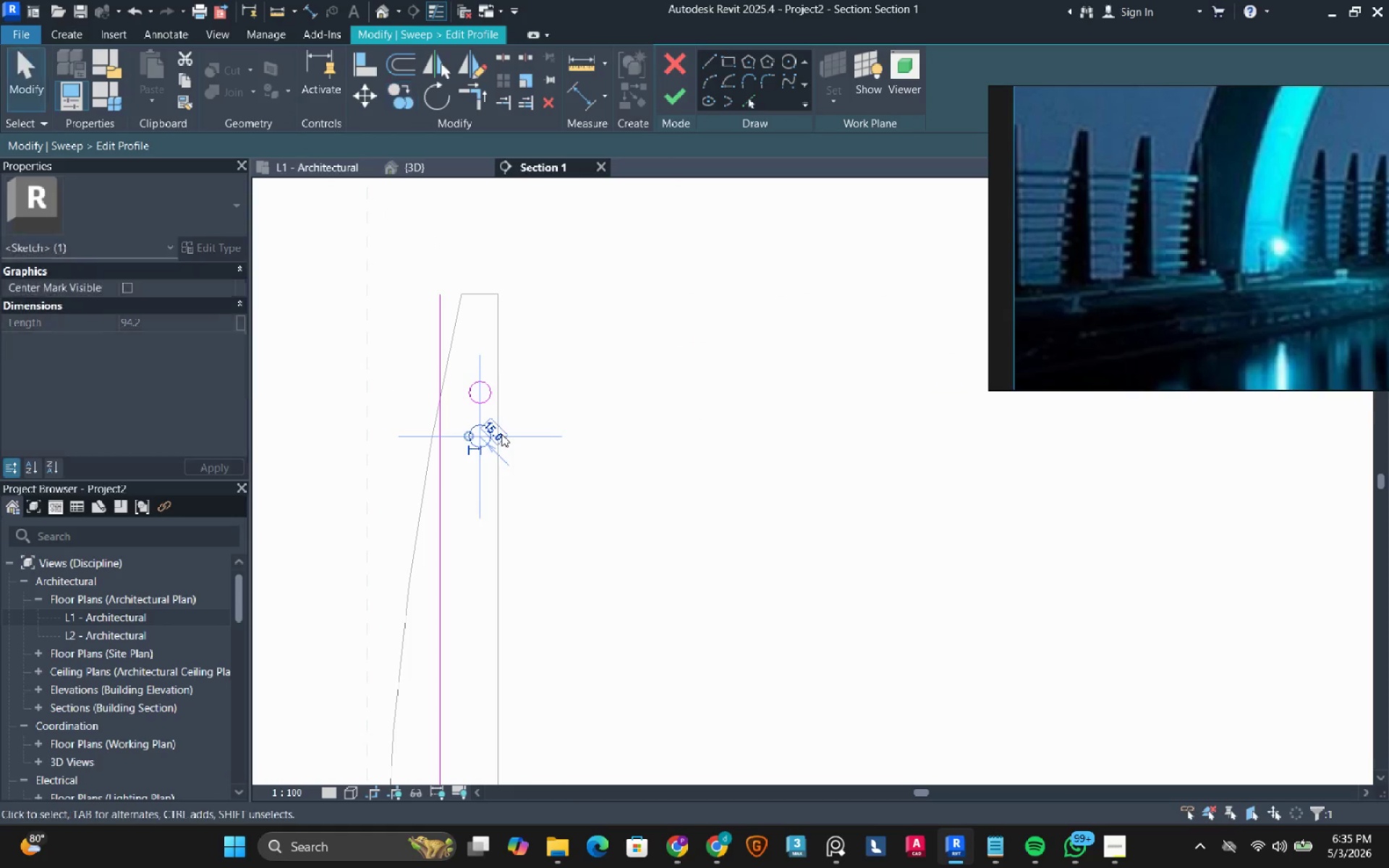 
key(Escape)
 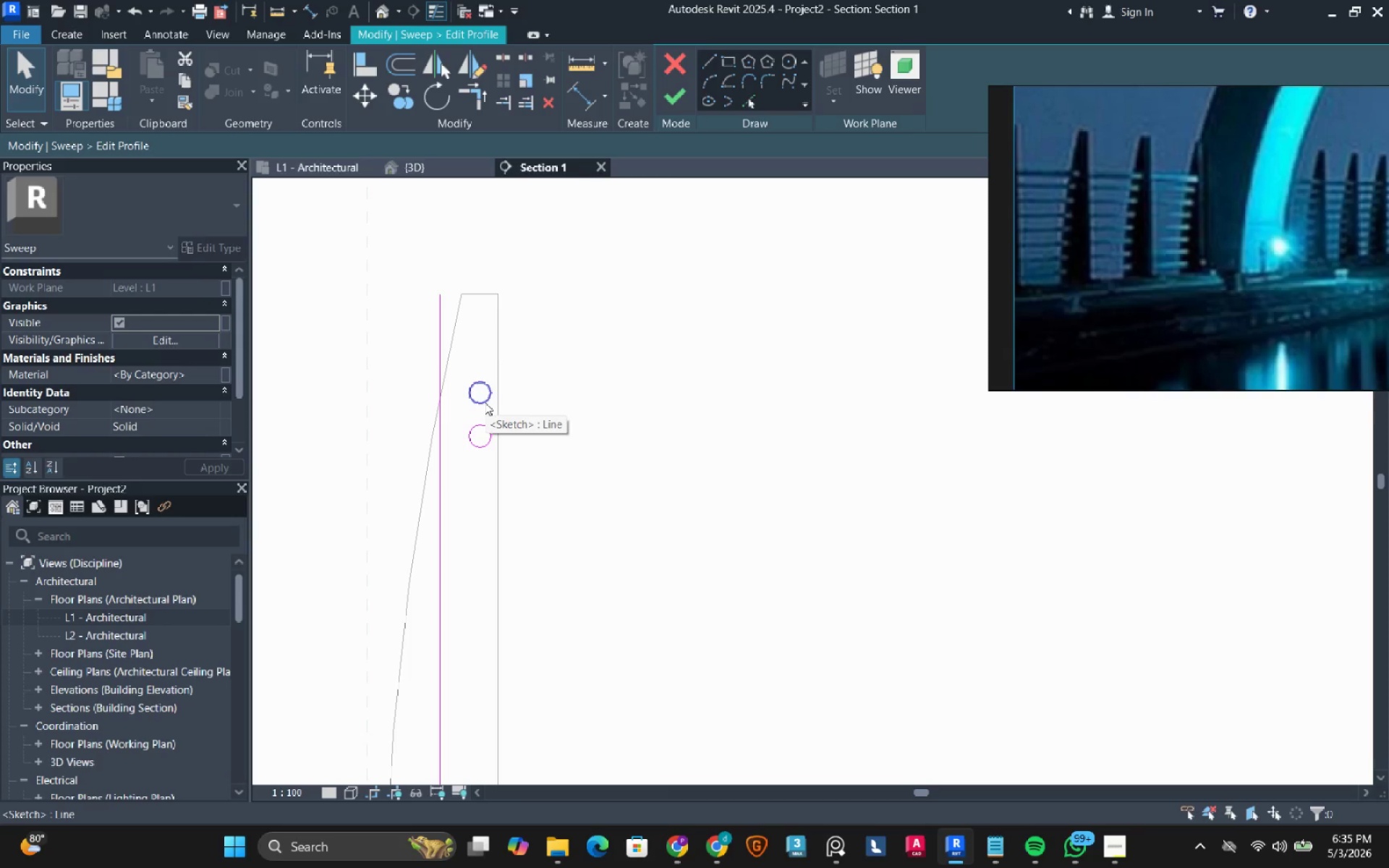 
left_click([482, 446])
 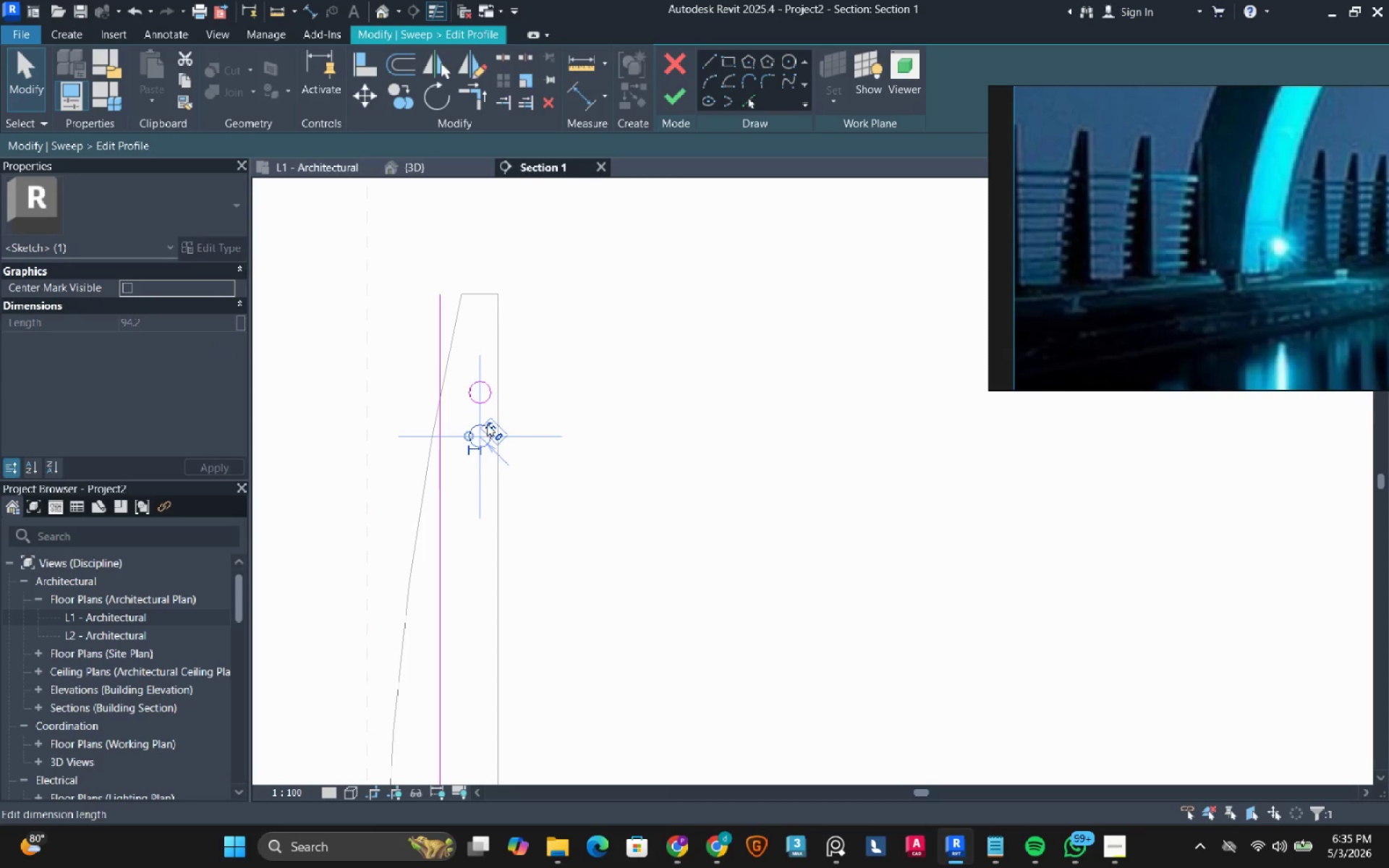 
left_click([488, 424])
 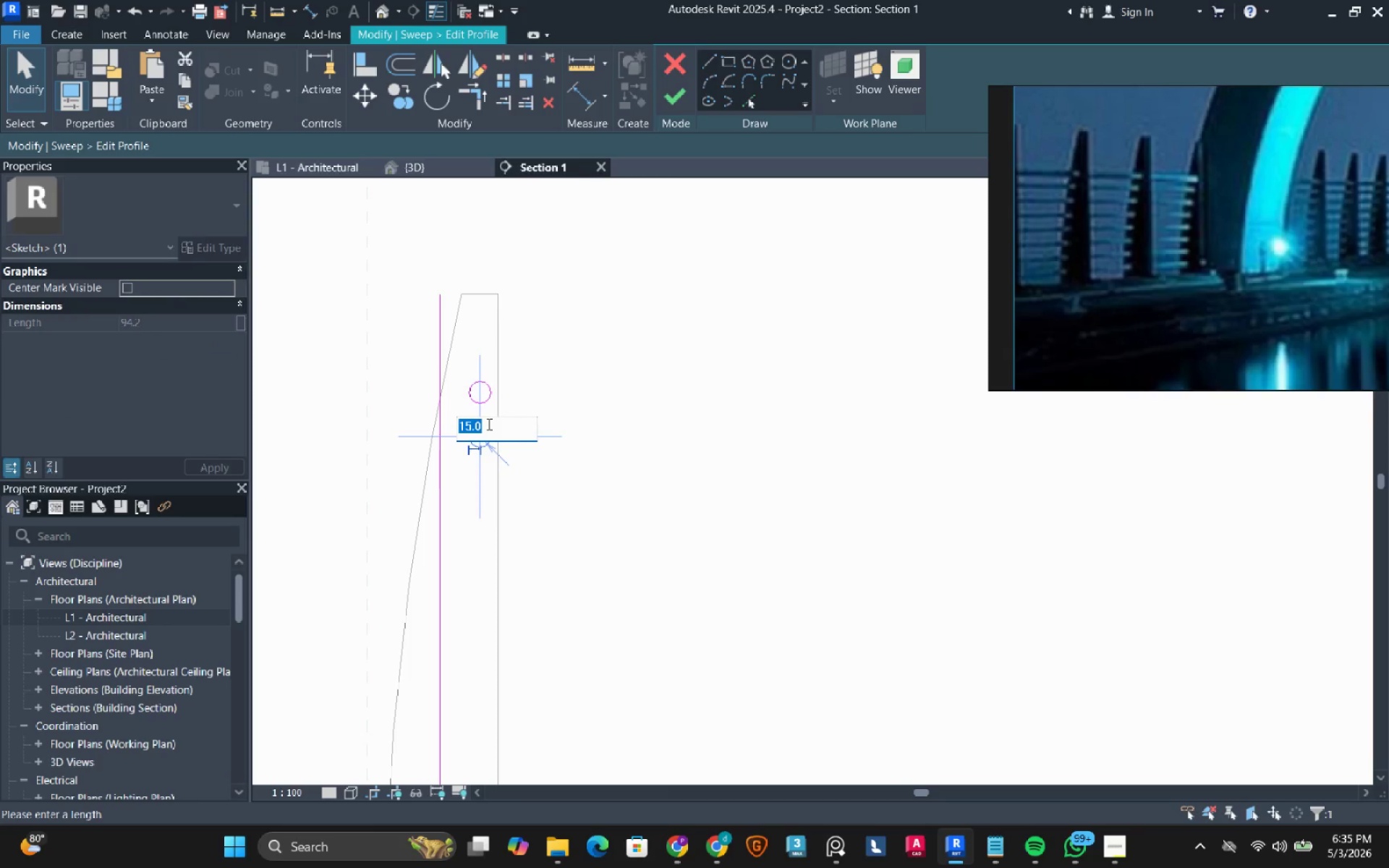 
key(Numpad1)
 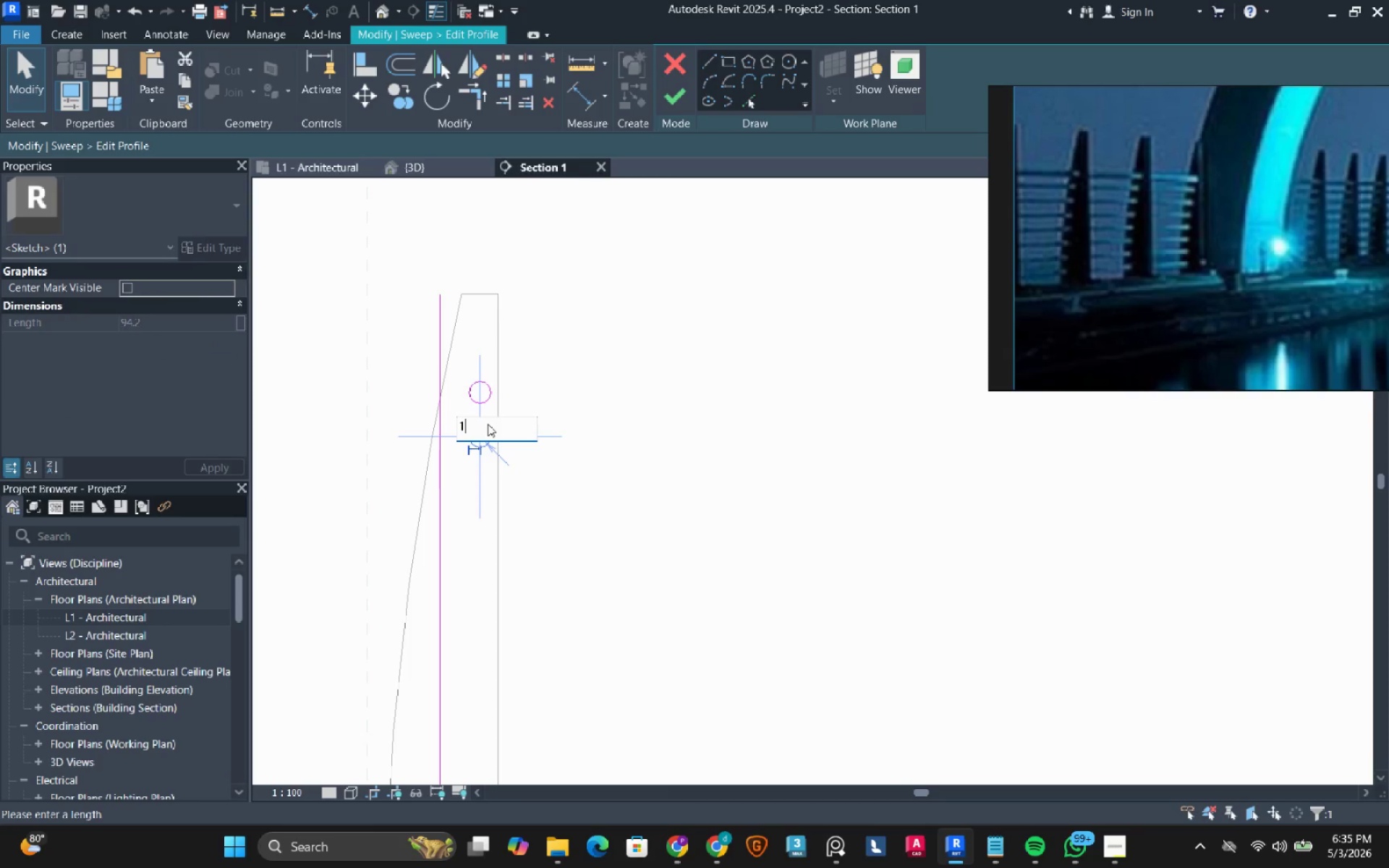 
key(Numpad0)
 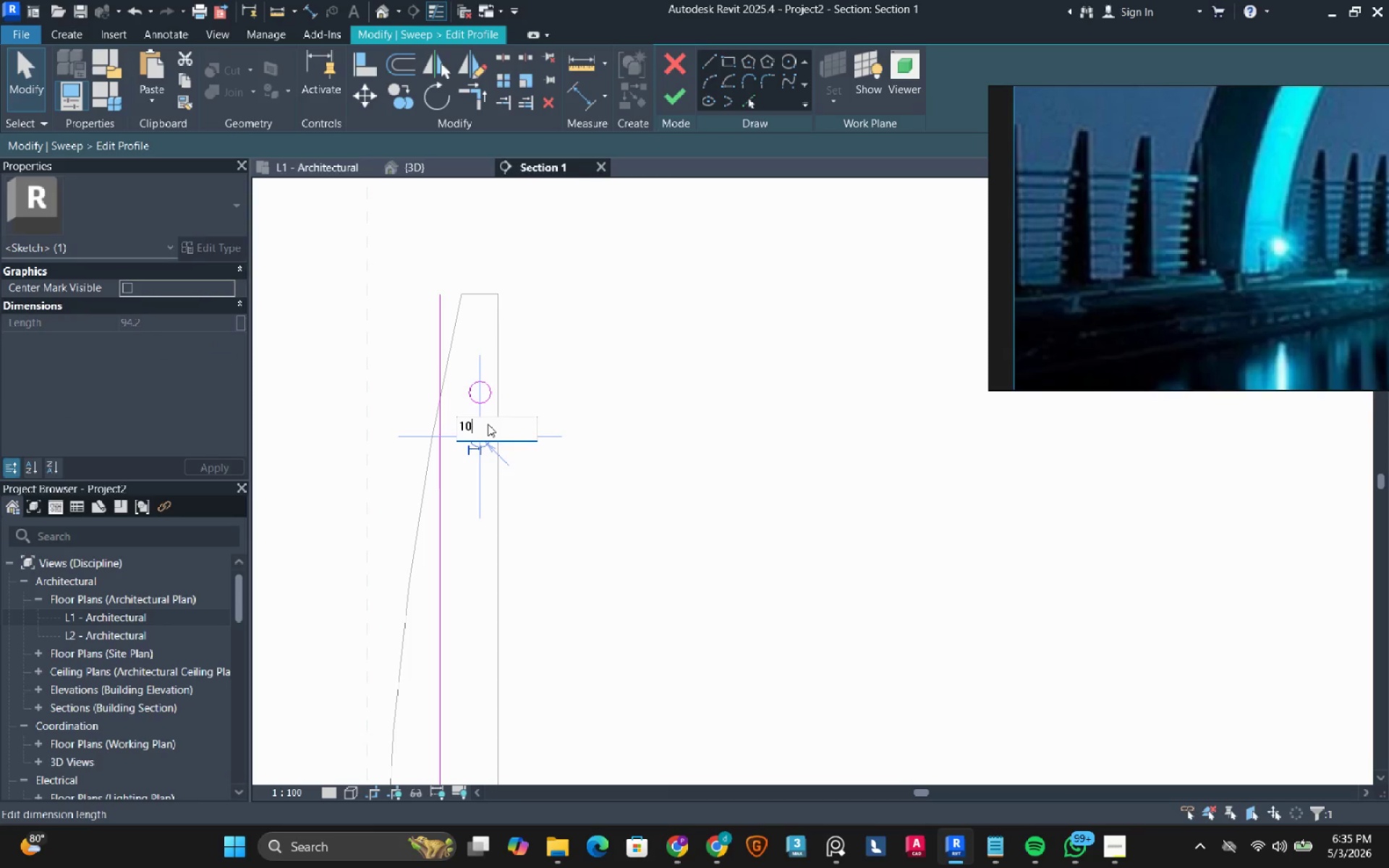 
key(NumpadEnter)
 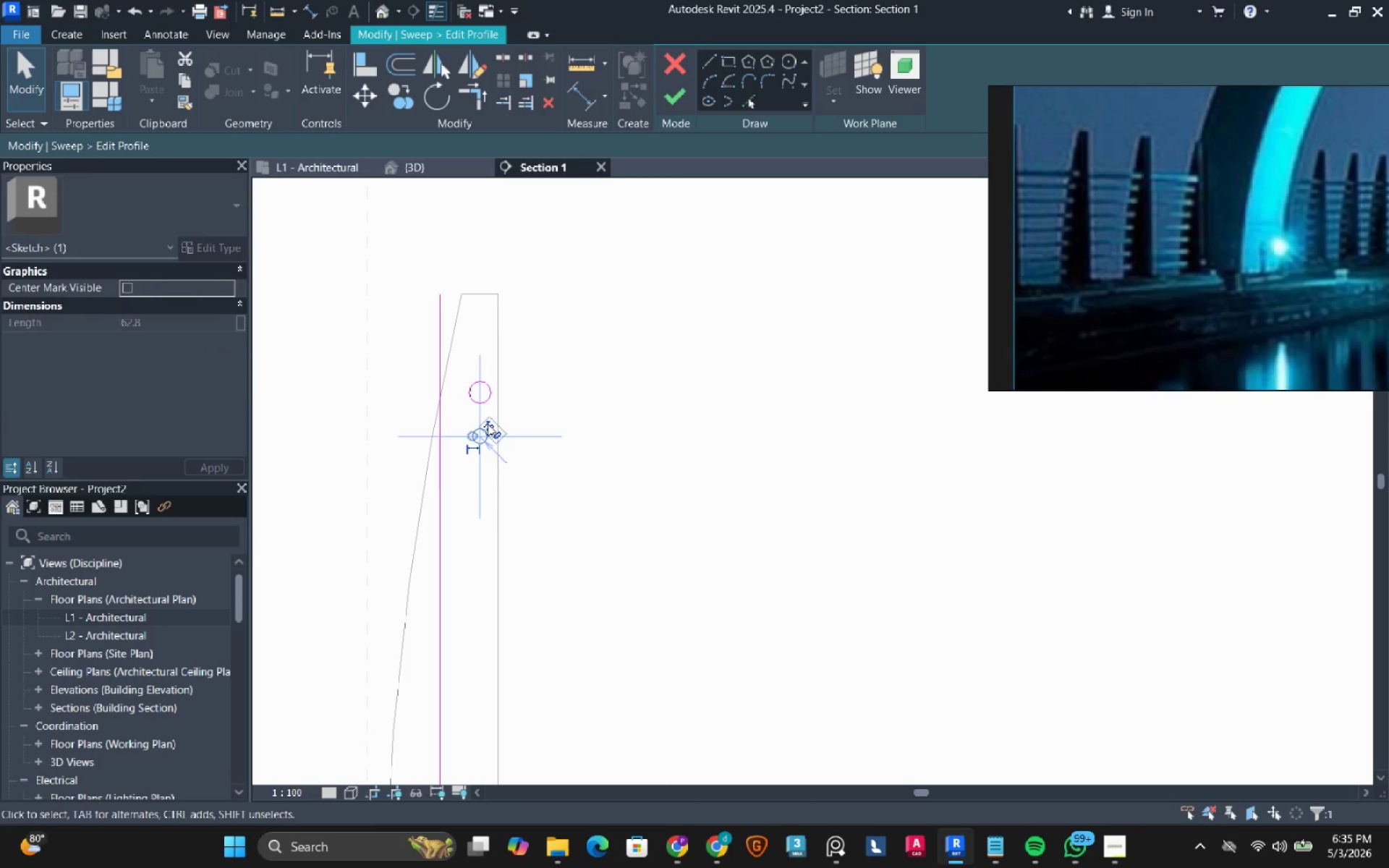 
key(Escape)
 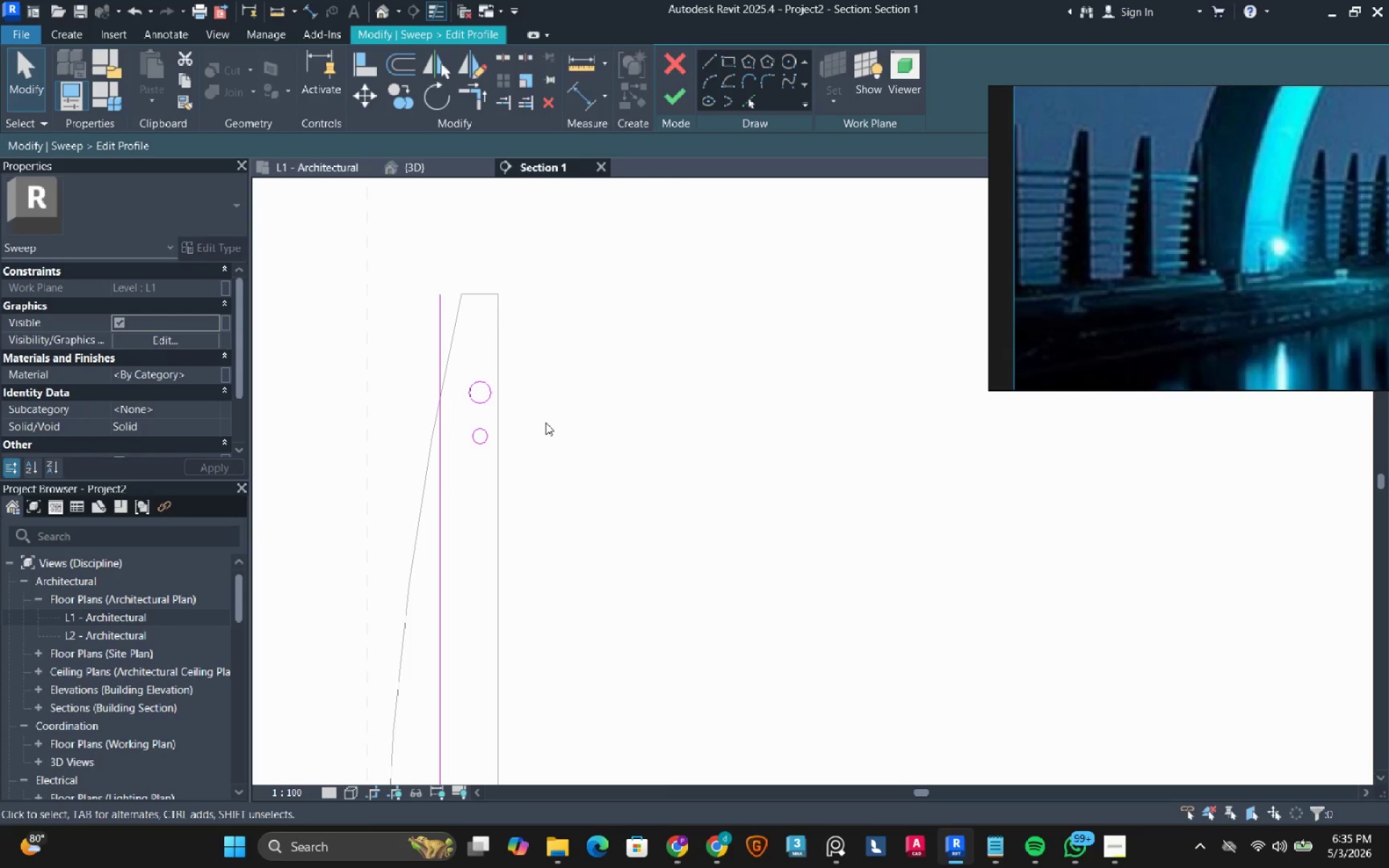 
scroll: coordinate [477, 446], scroll_direction: up, amount: 3.0
 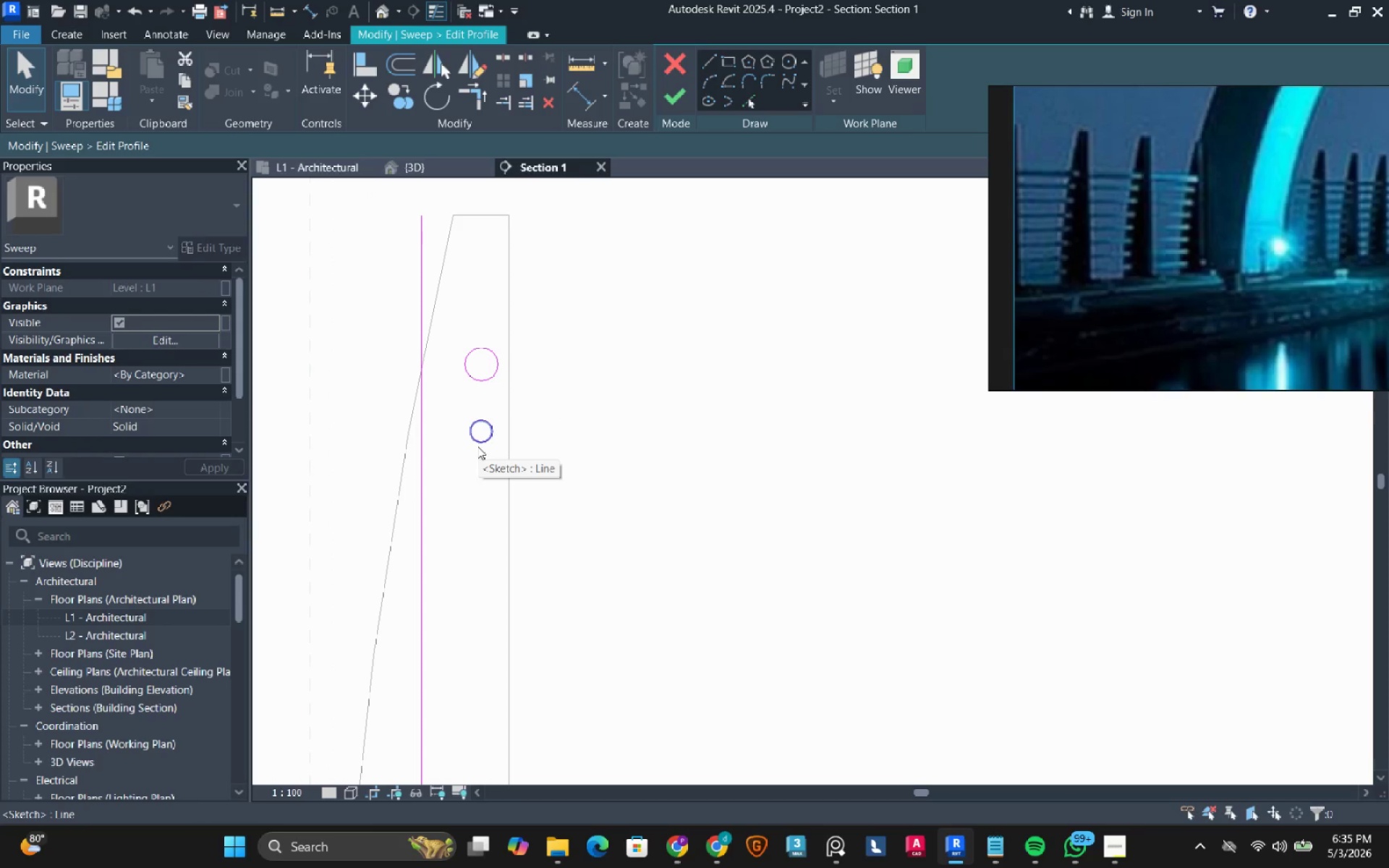 
left_click([477, 446])
 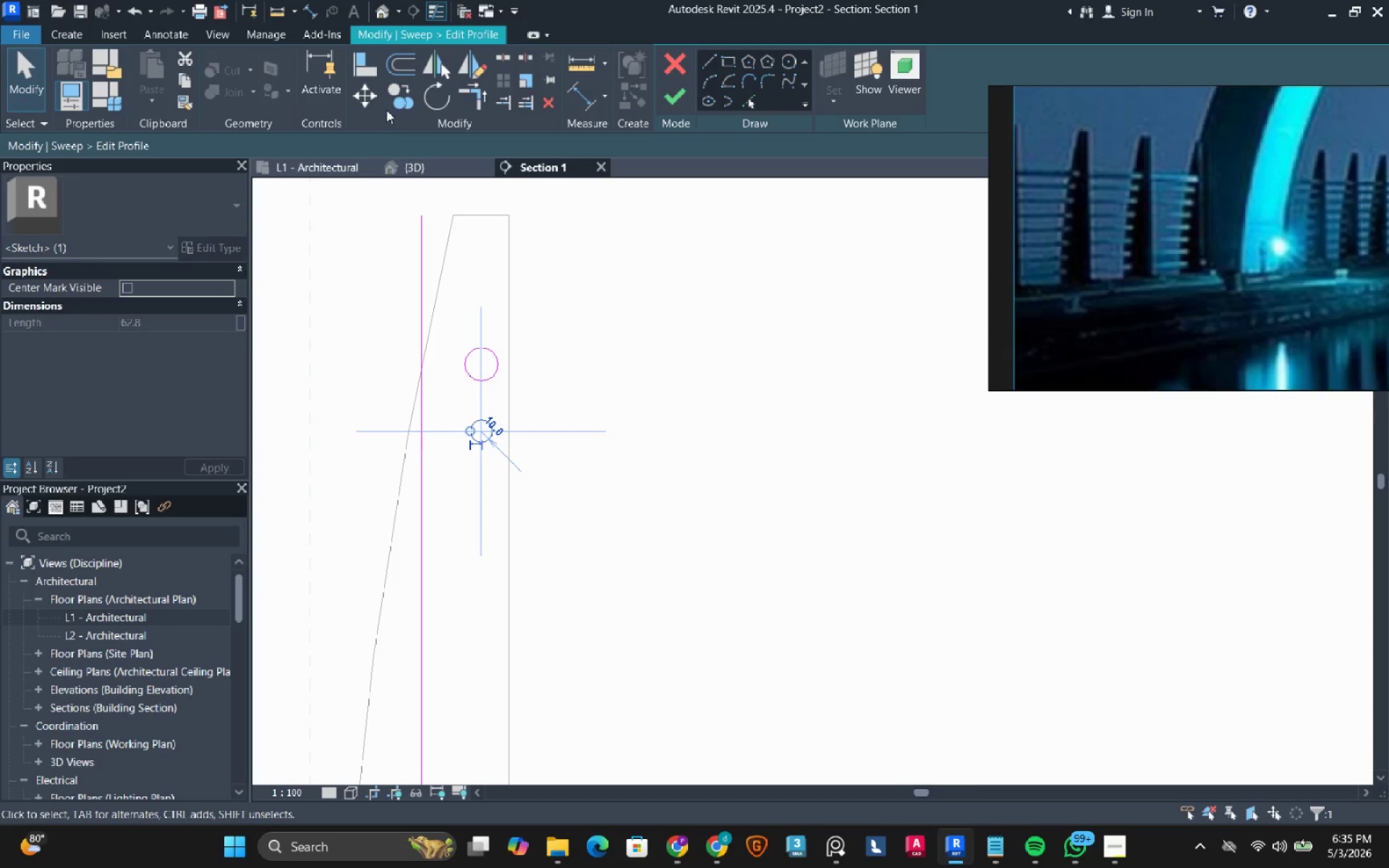 
left_click([409, 98])
 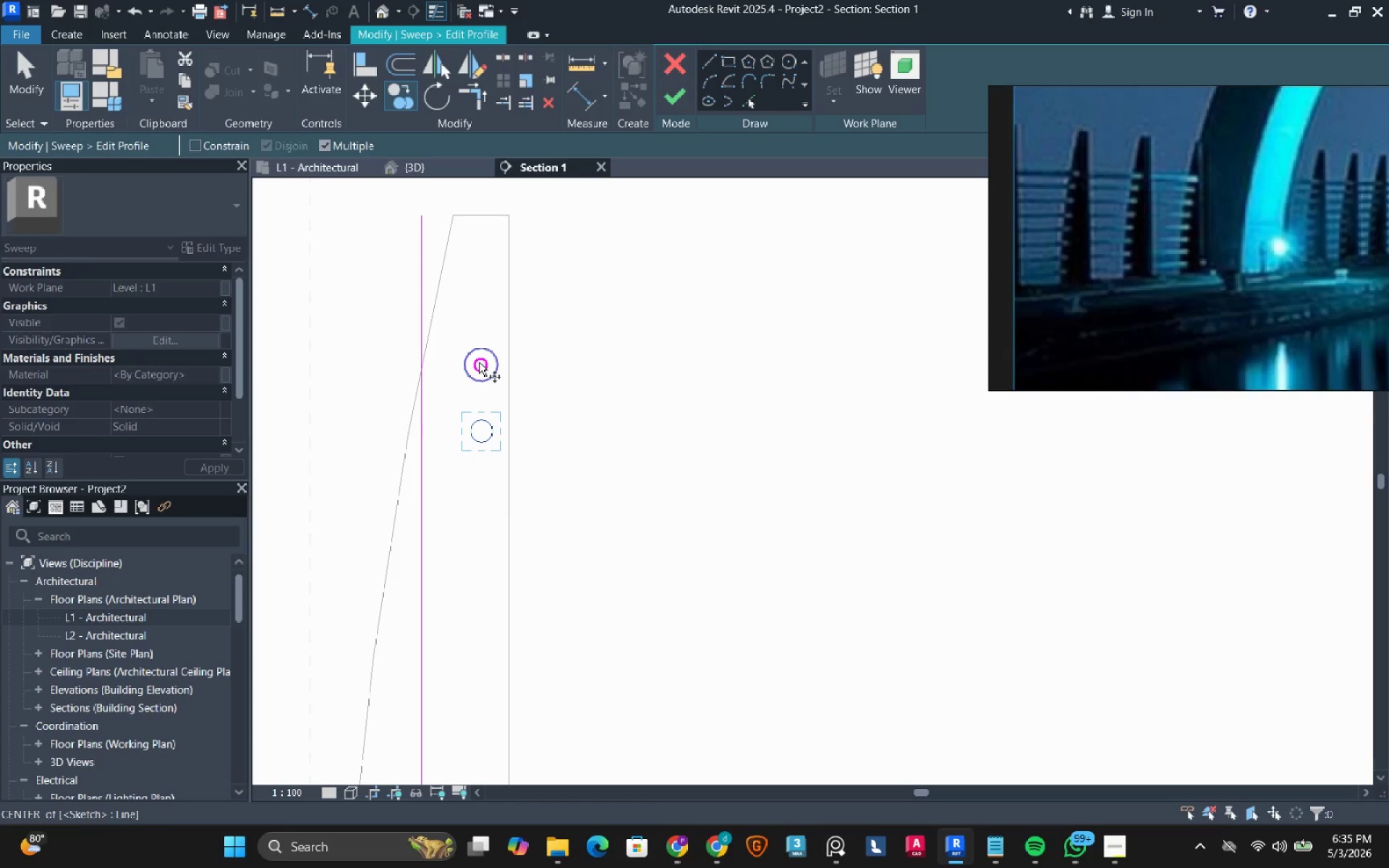 
left_click([479, 362])
 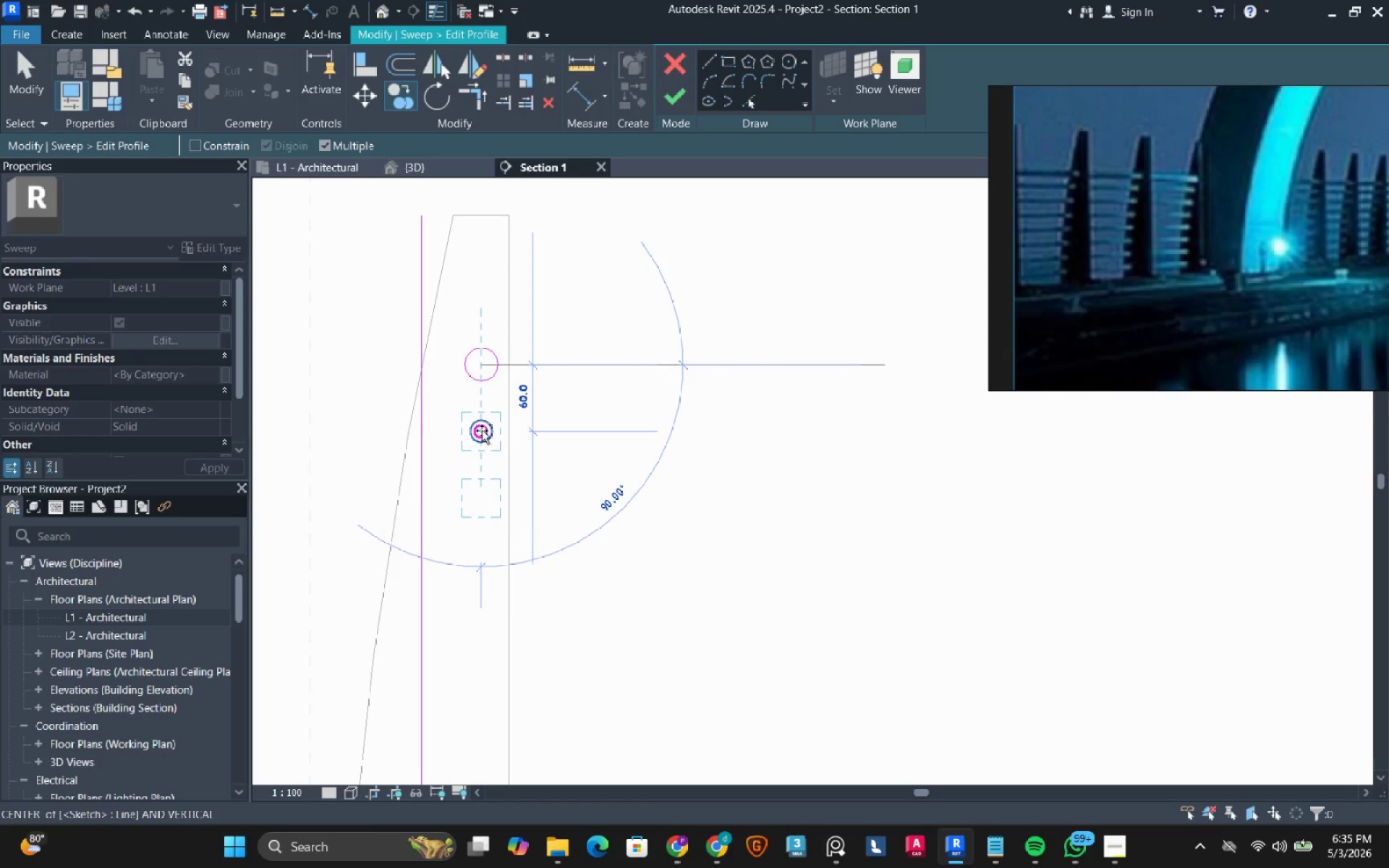 
left_click([482, 430])
 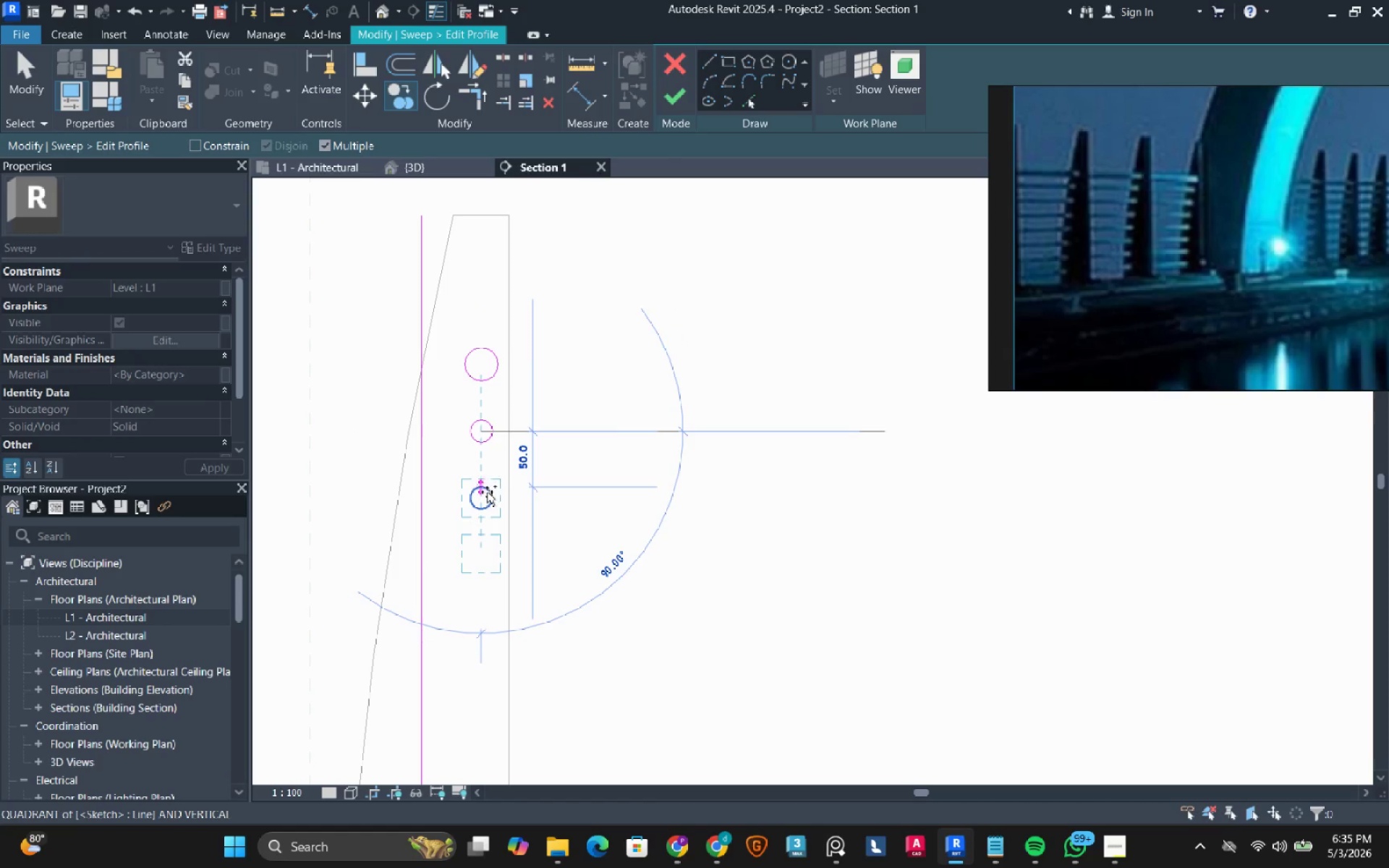 
left_click([483, 495])
 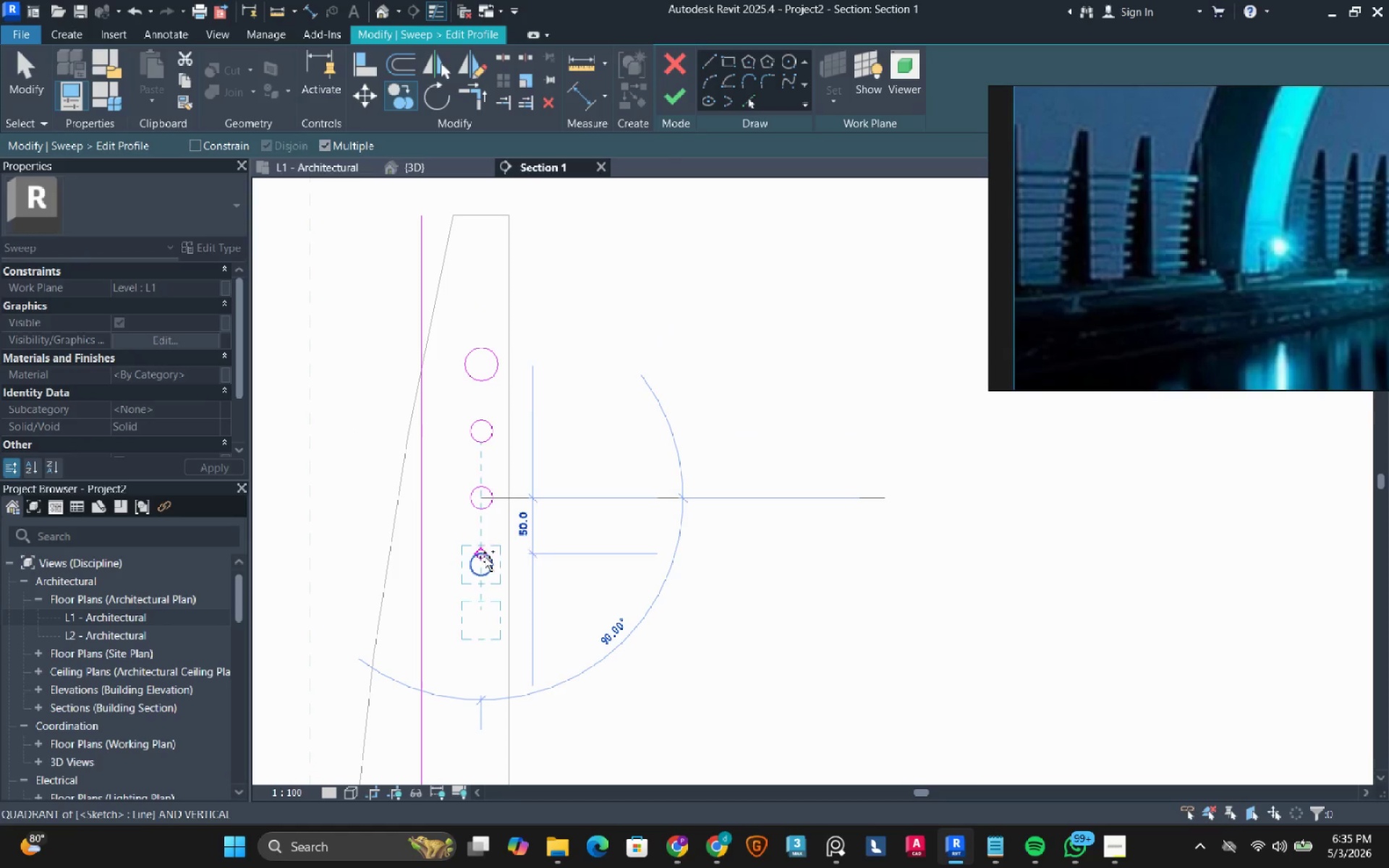 
left_click([485, 561])
 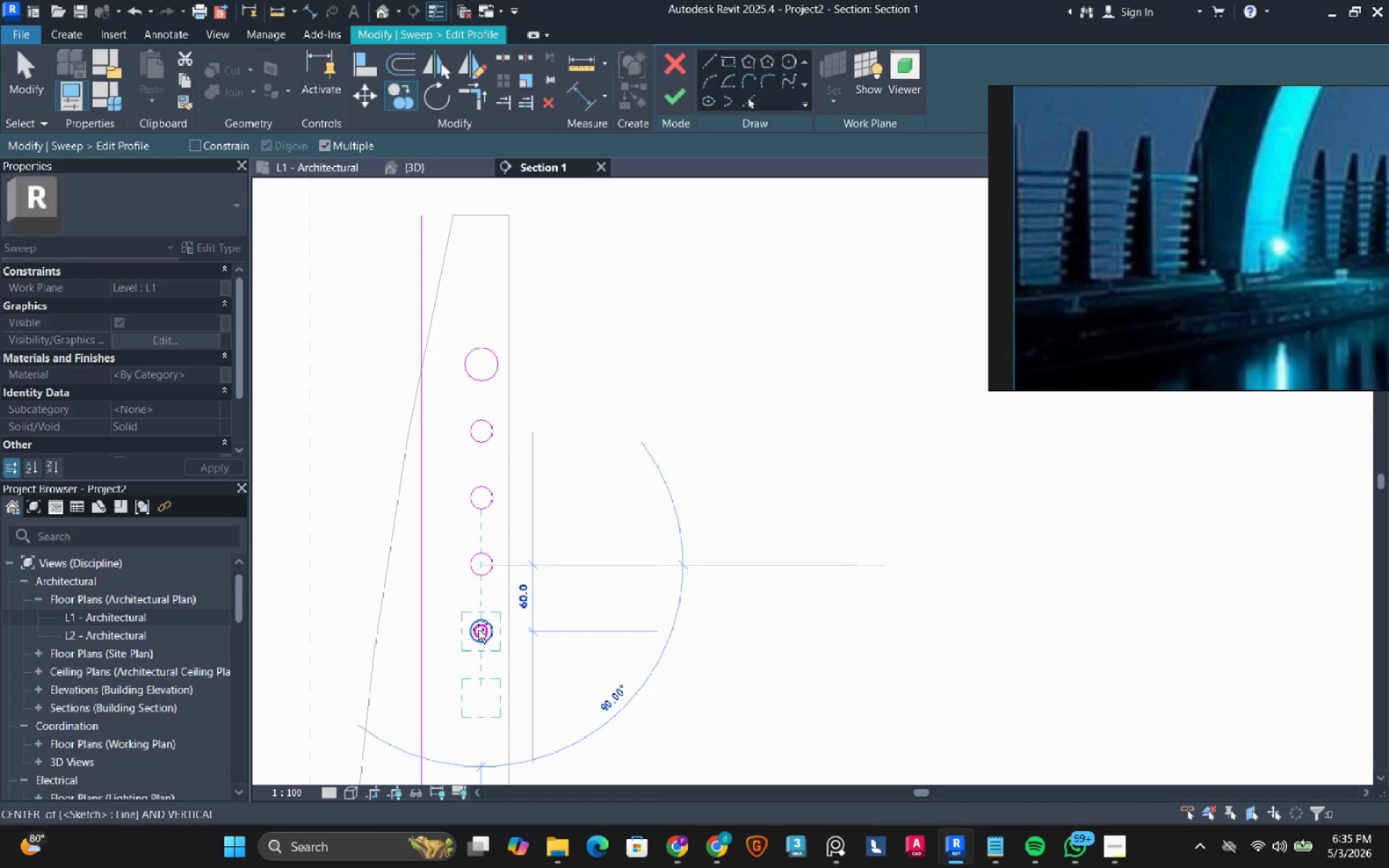 
left_click([478, 629])
 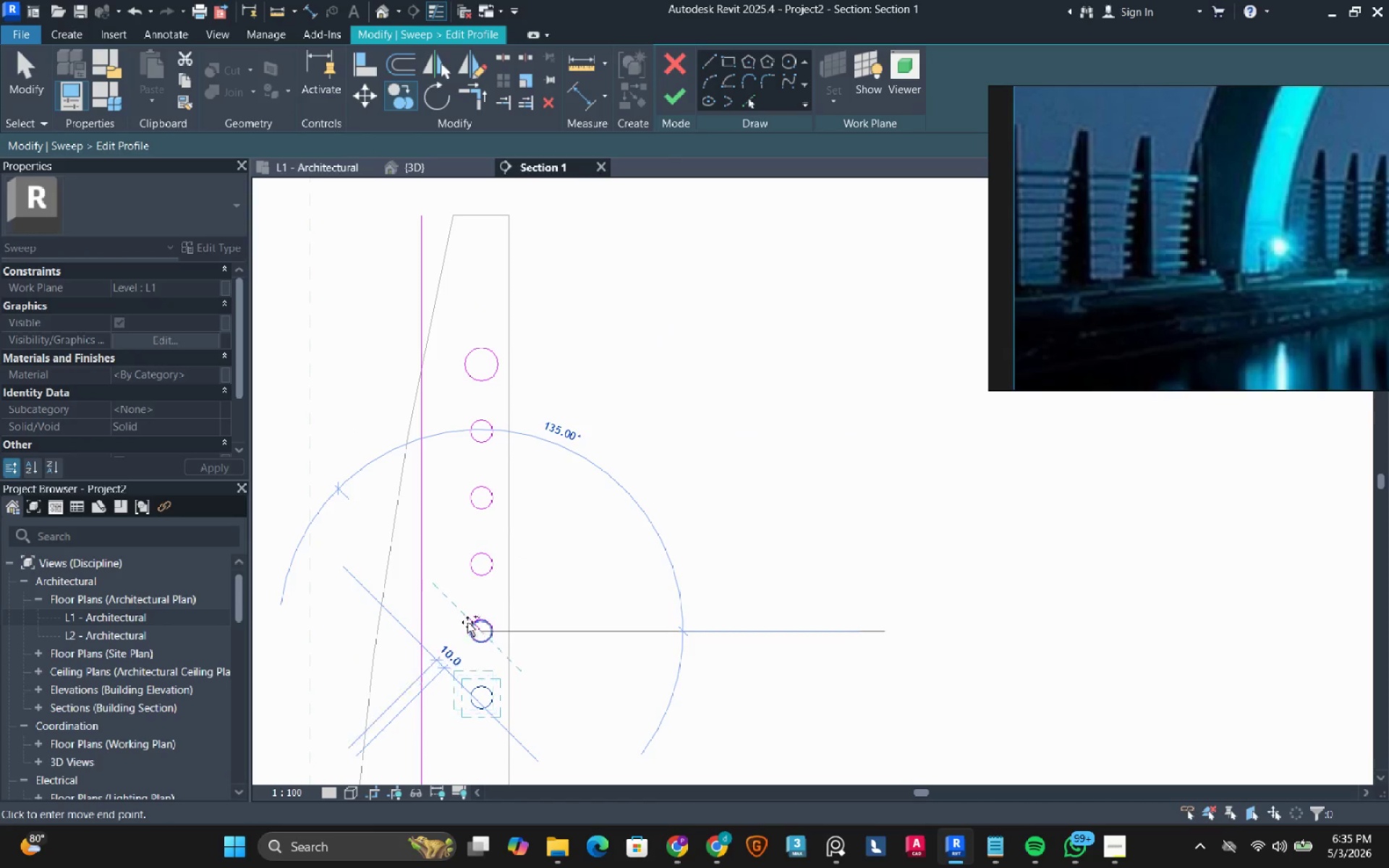 
scroll: coordinate [449, 606], scroll_direction: down, amount: 3.0
 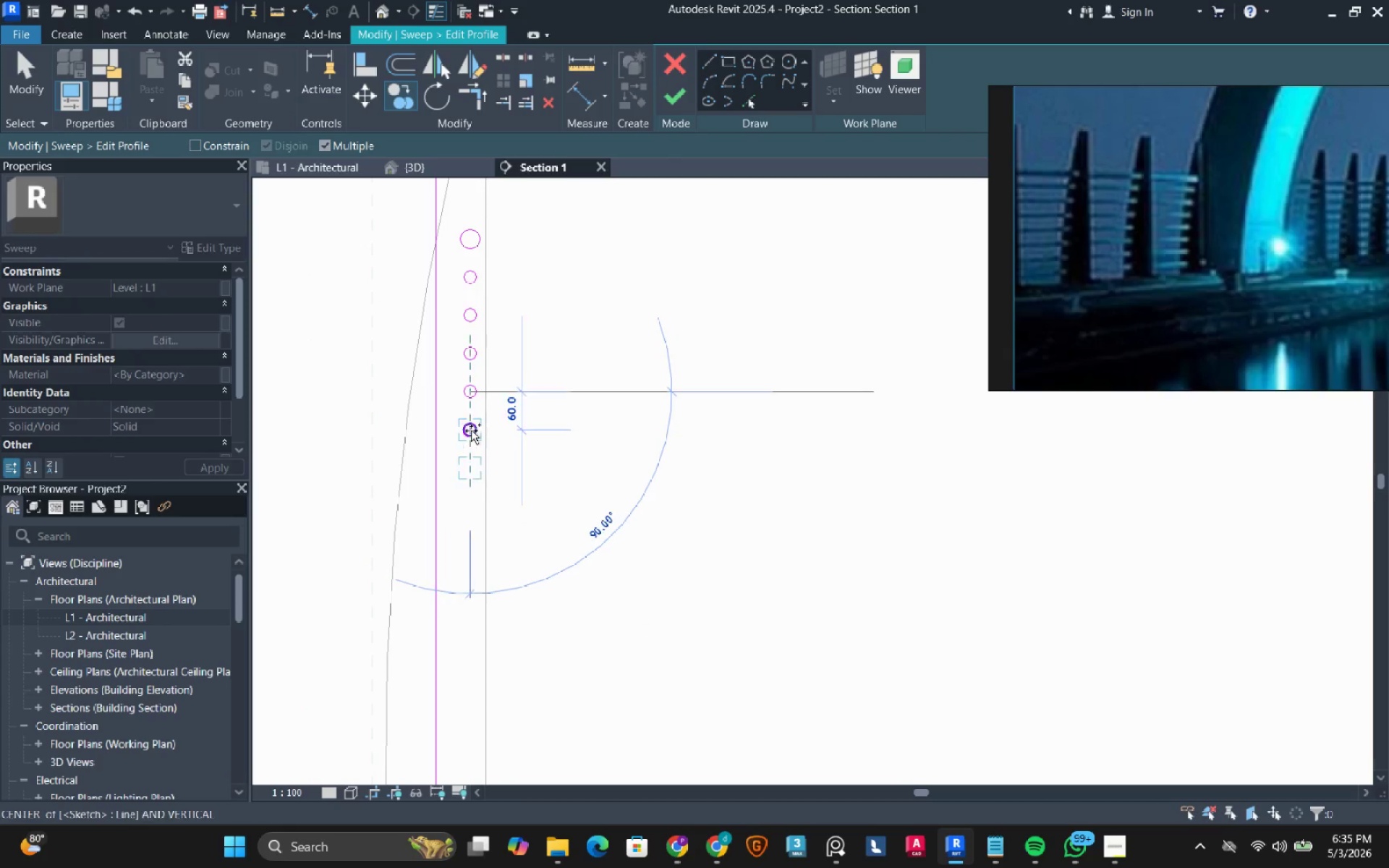 
scroll: coordinate [472, 427], scroll_direction: up, amount: 3.0
 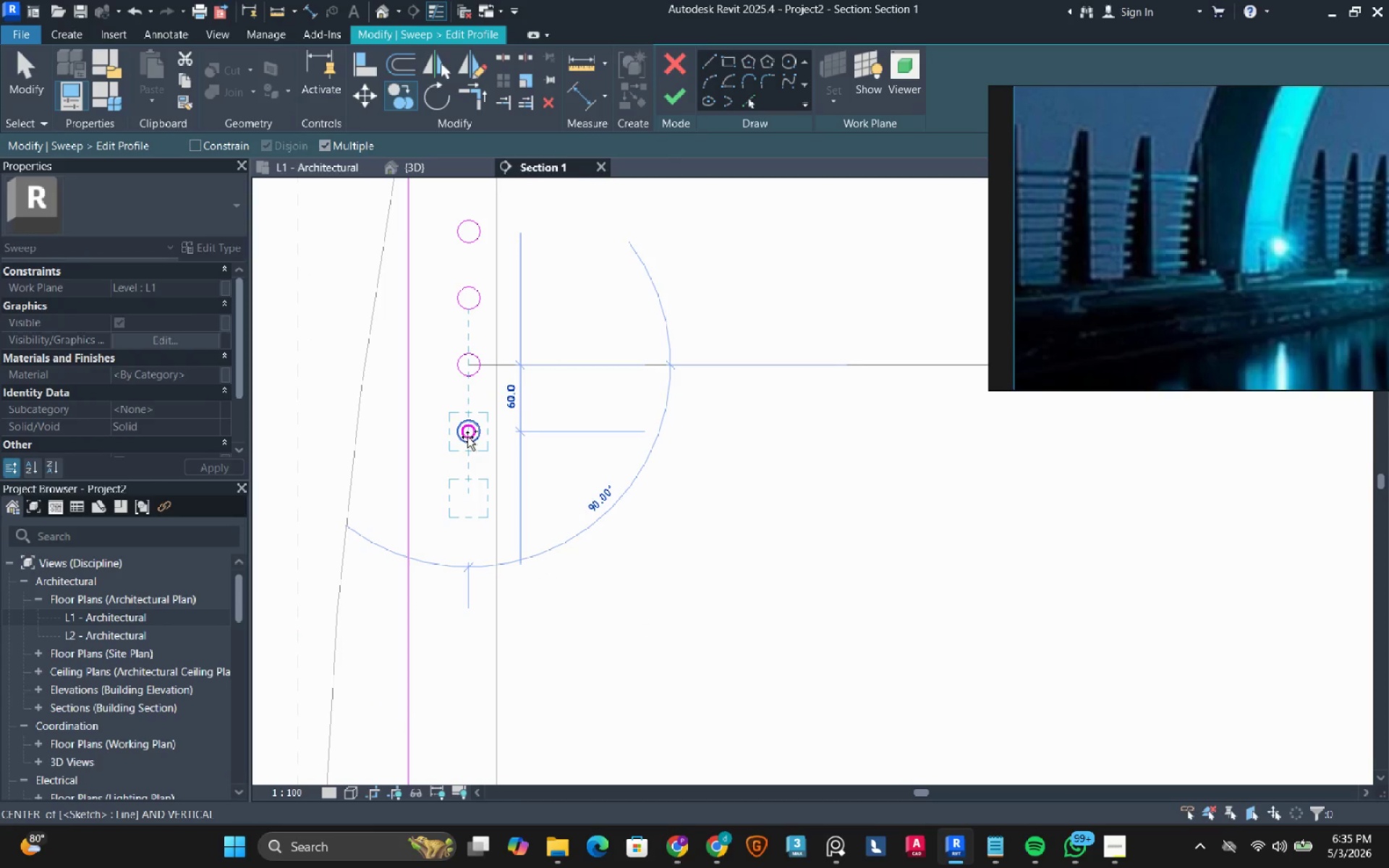 
left_click([467, 437])
 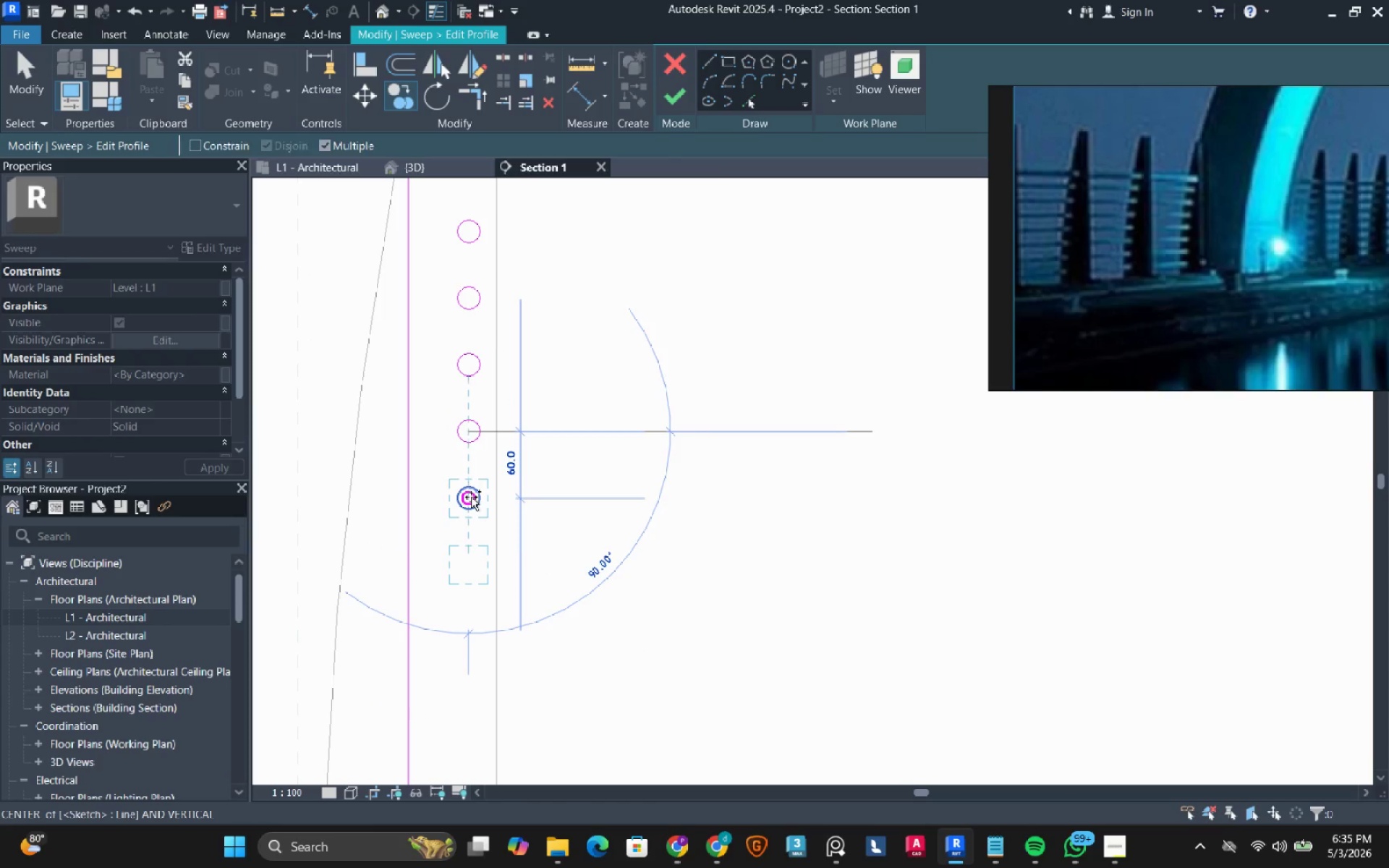 
left_click([471, 497])
 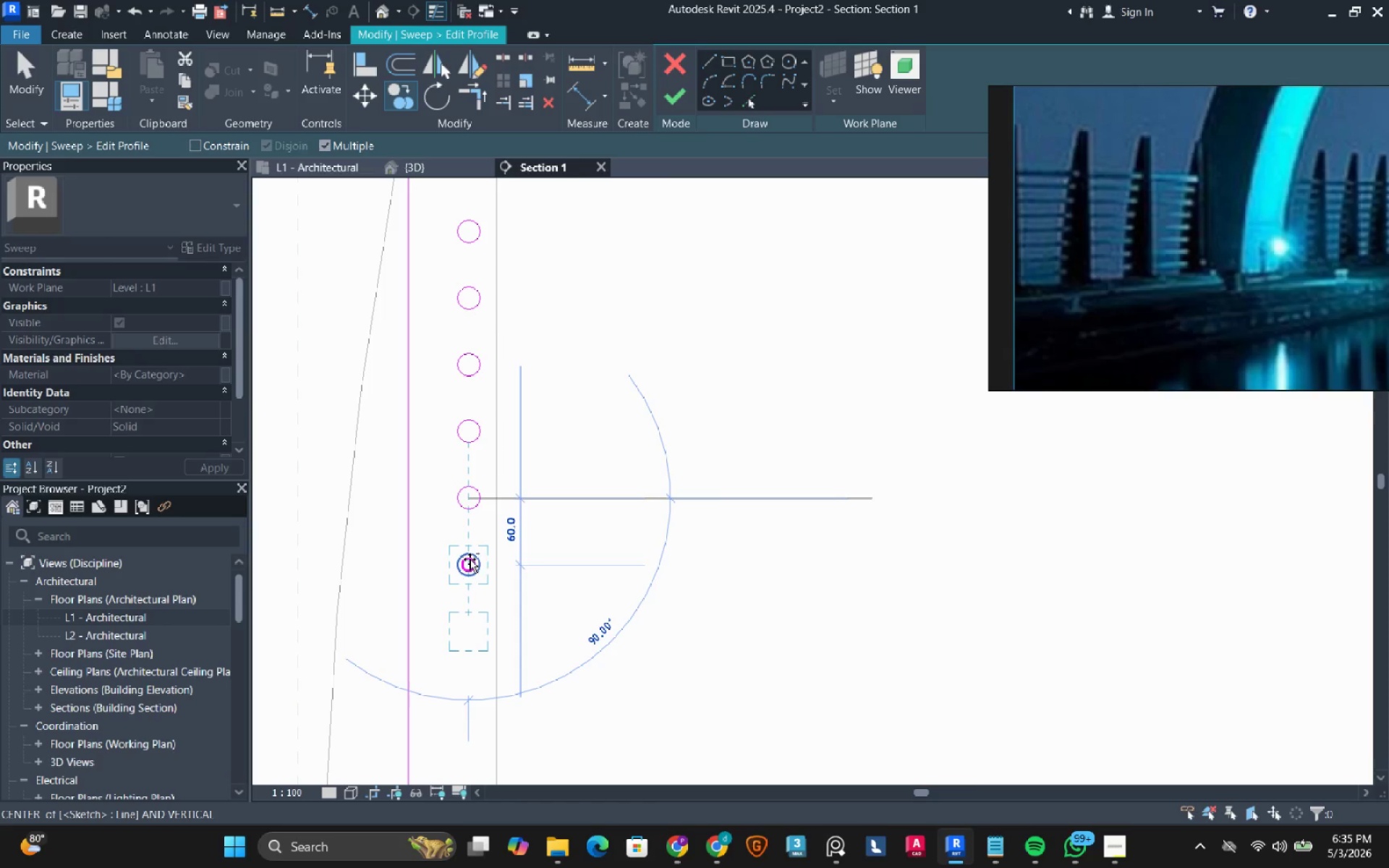 
left_click([470, 559])
 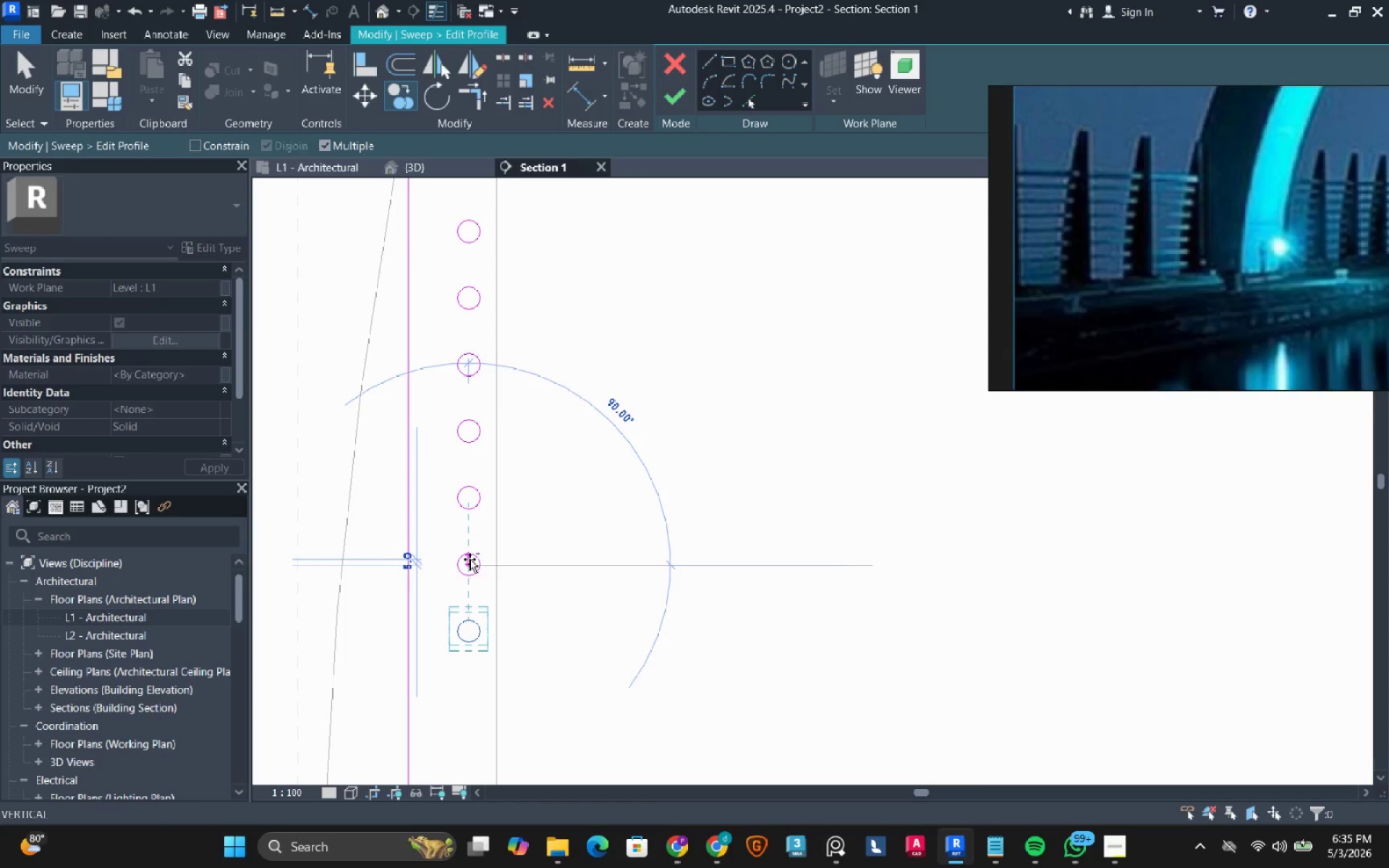 
scroll: coordinate [470, 559], scroll_direction: down, amount: 3.0
 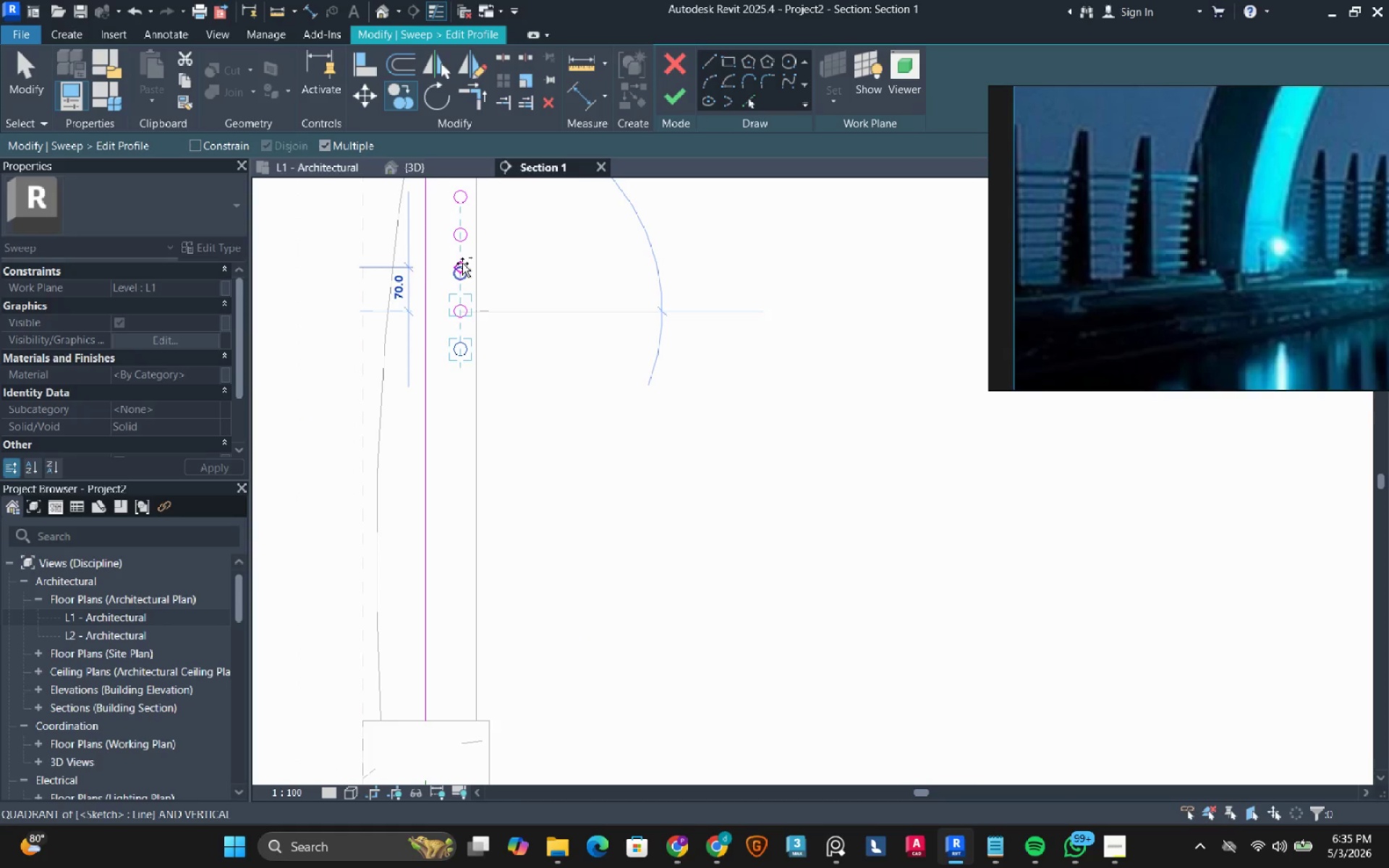 
scroll: coordinate [448, 330], scroll_direction: up, amount: 2.0
 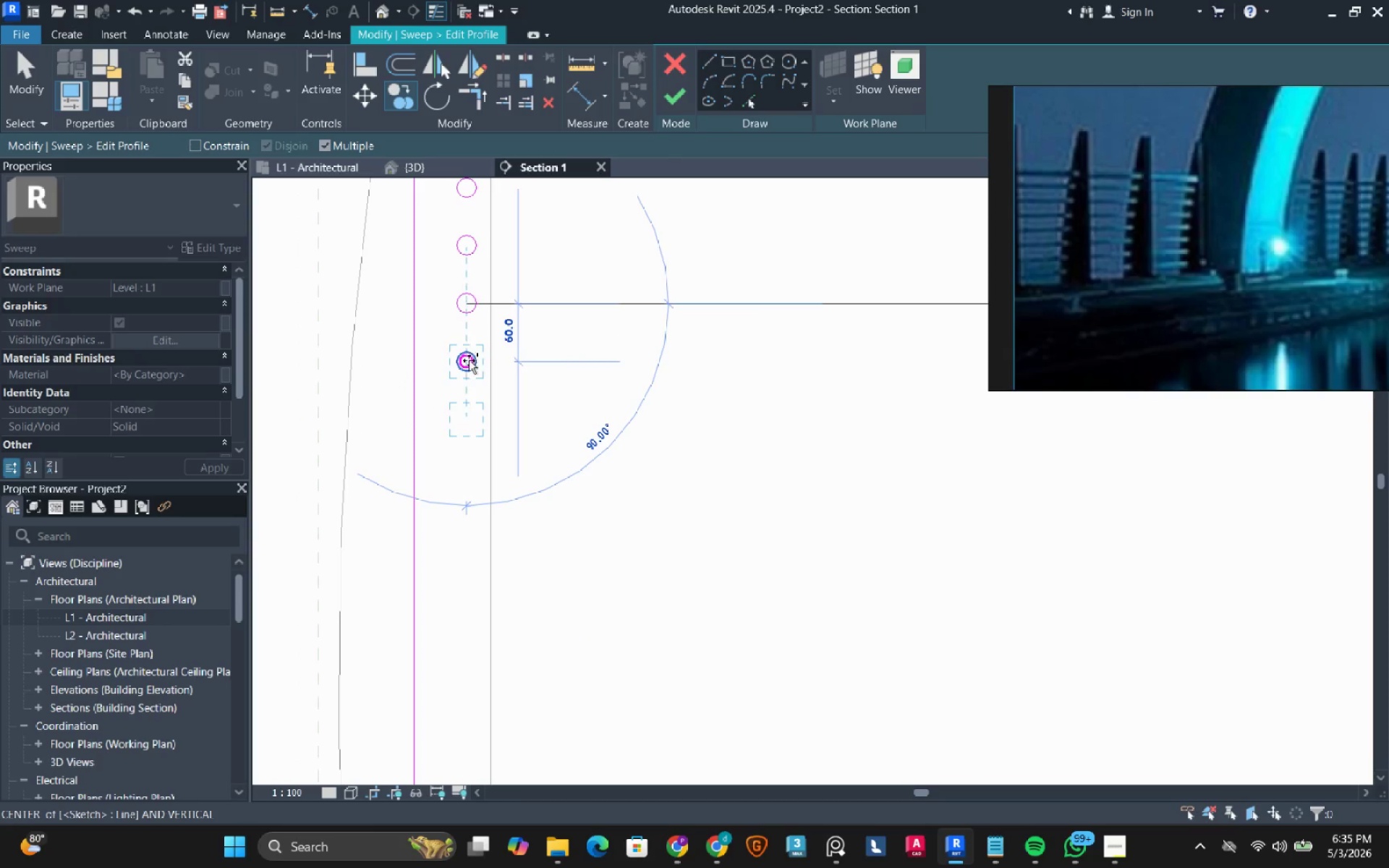 
left_click([469, 360])
 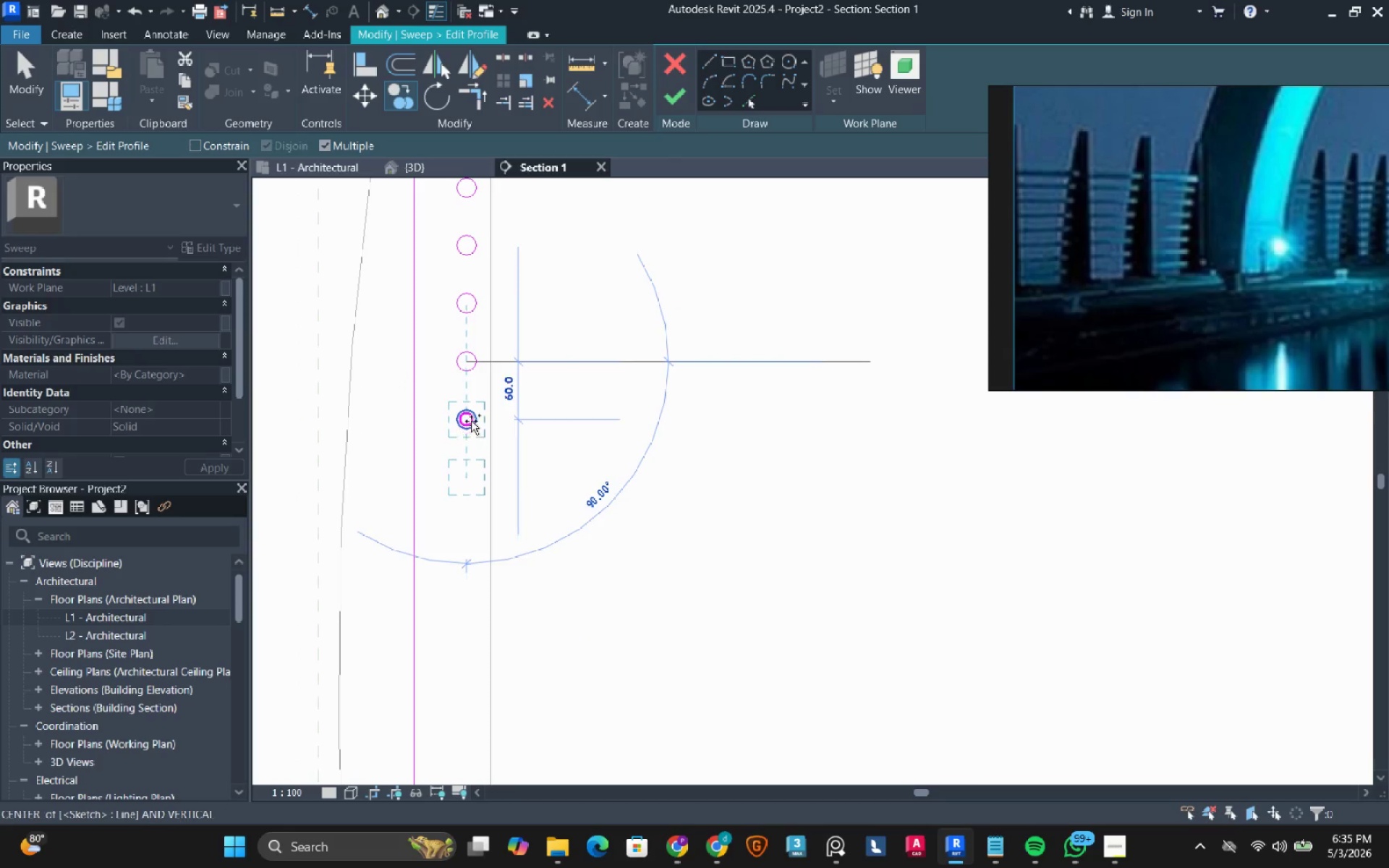 
left_click([471, 421])
 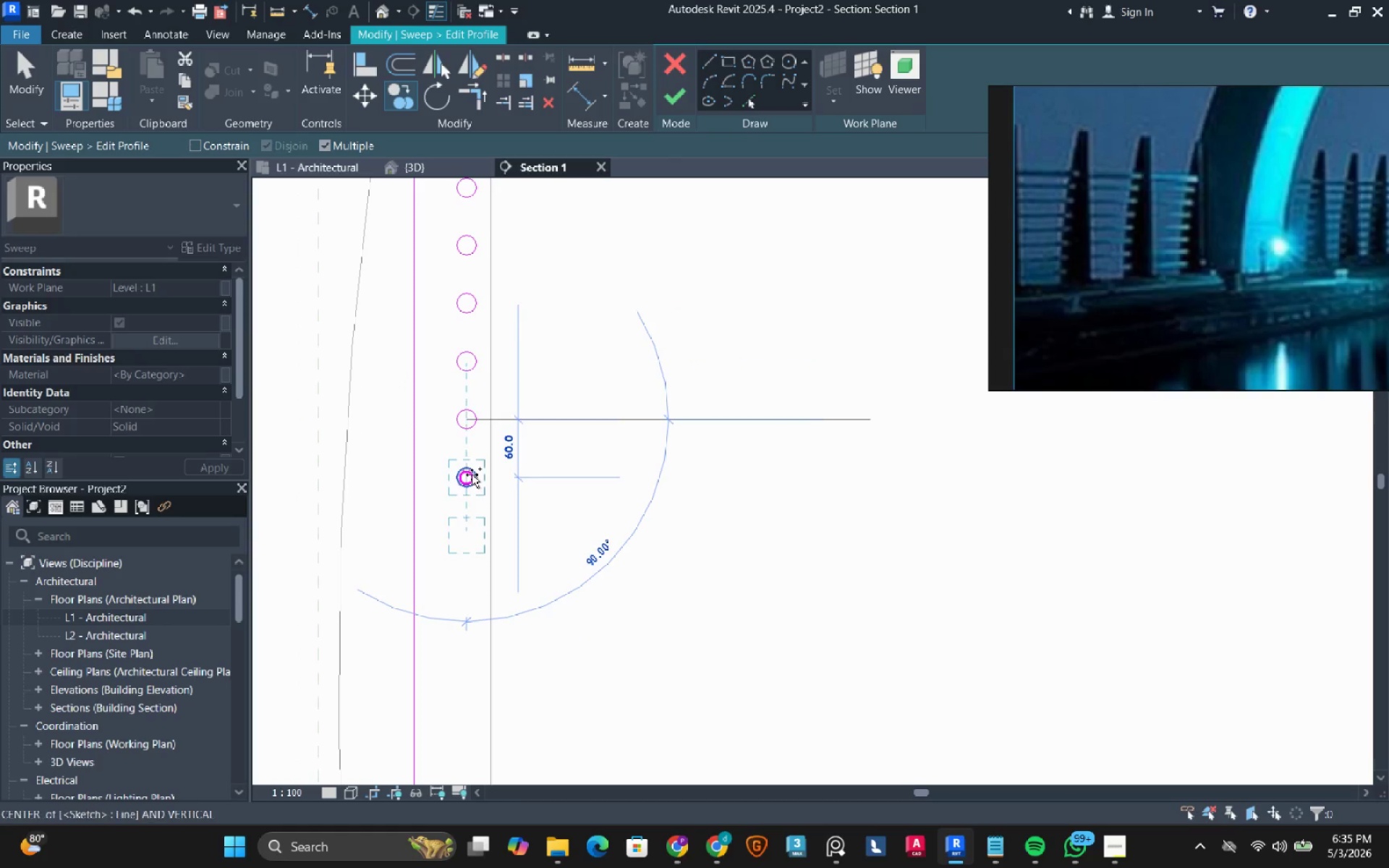 
left_click([472, 475])
 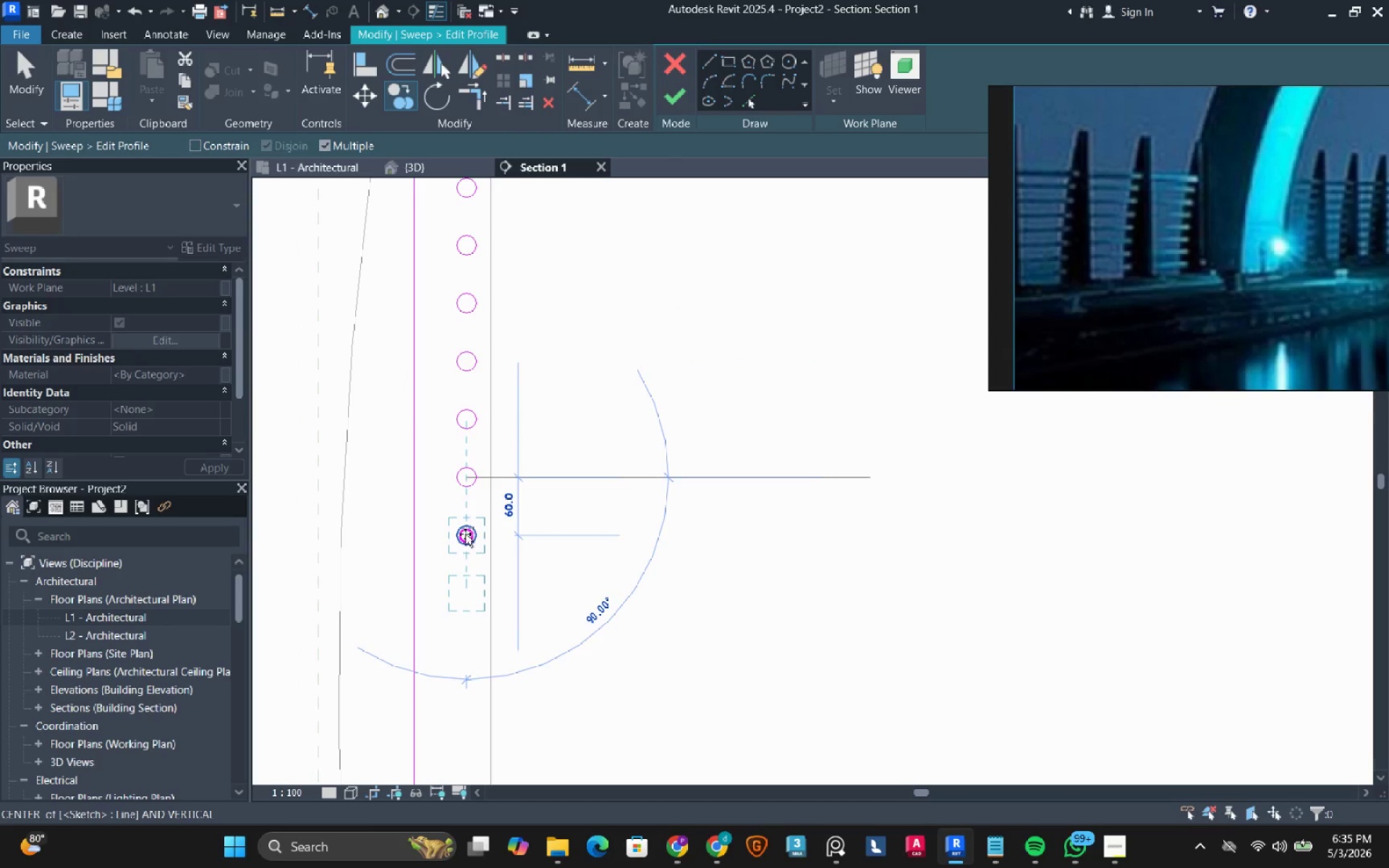 
left_click([465, 534])
 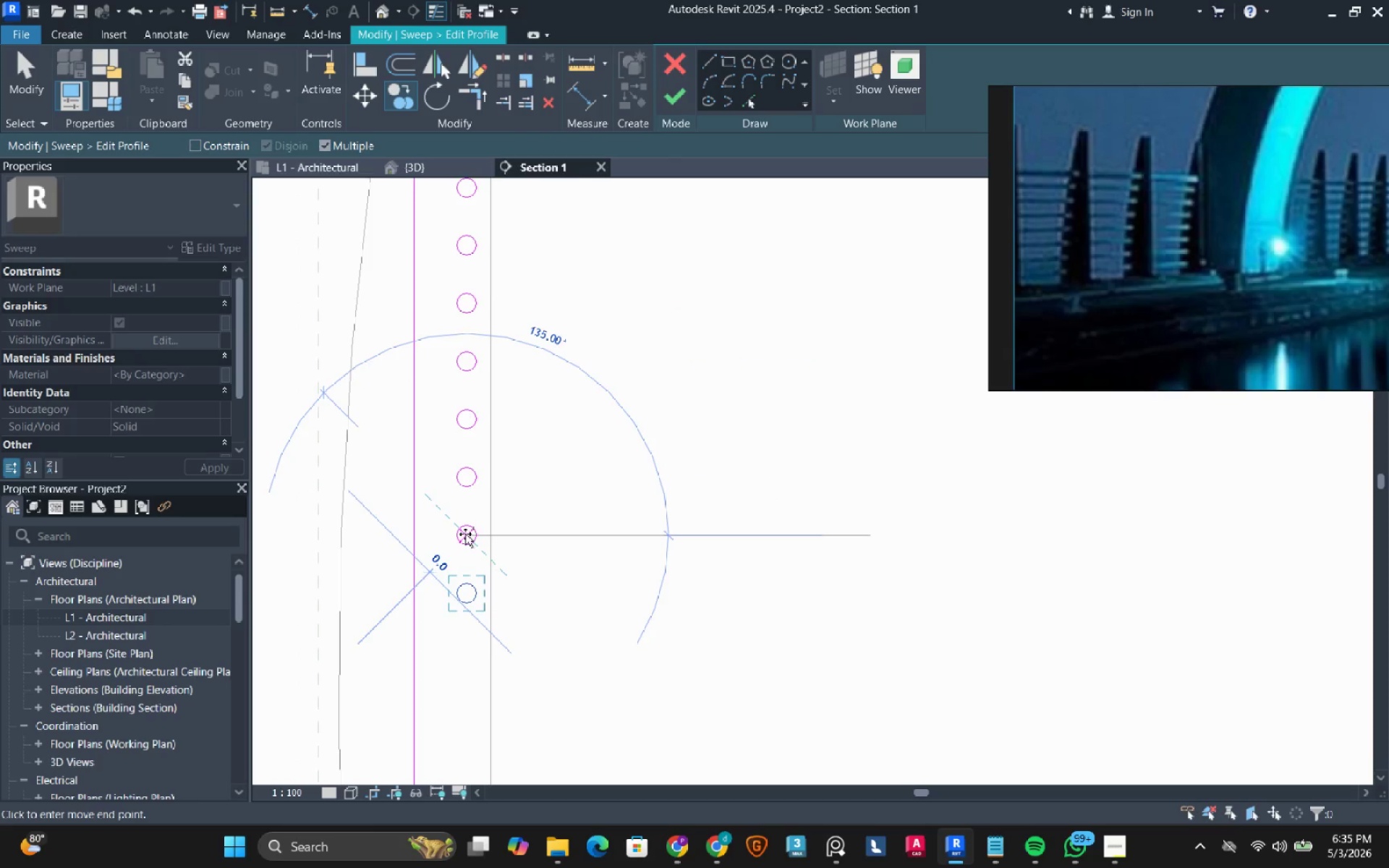 
scroll: coordinate [464, 534], scroll_direction: down, amount: 1.0
 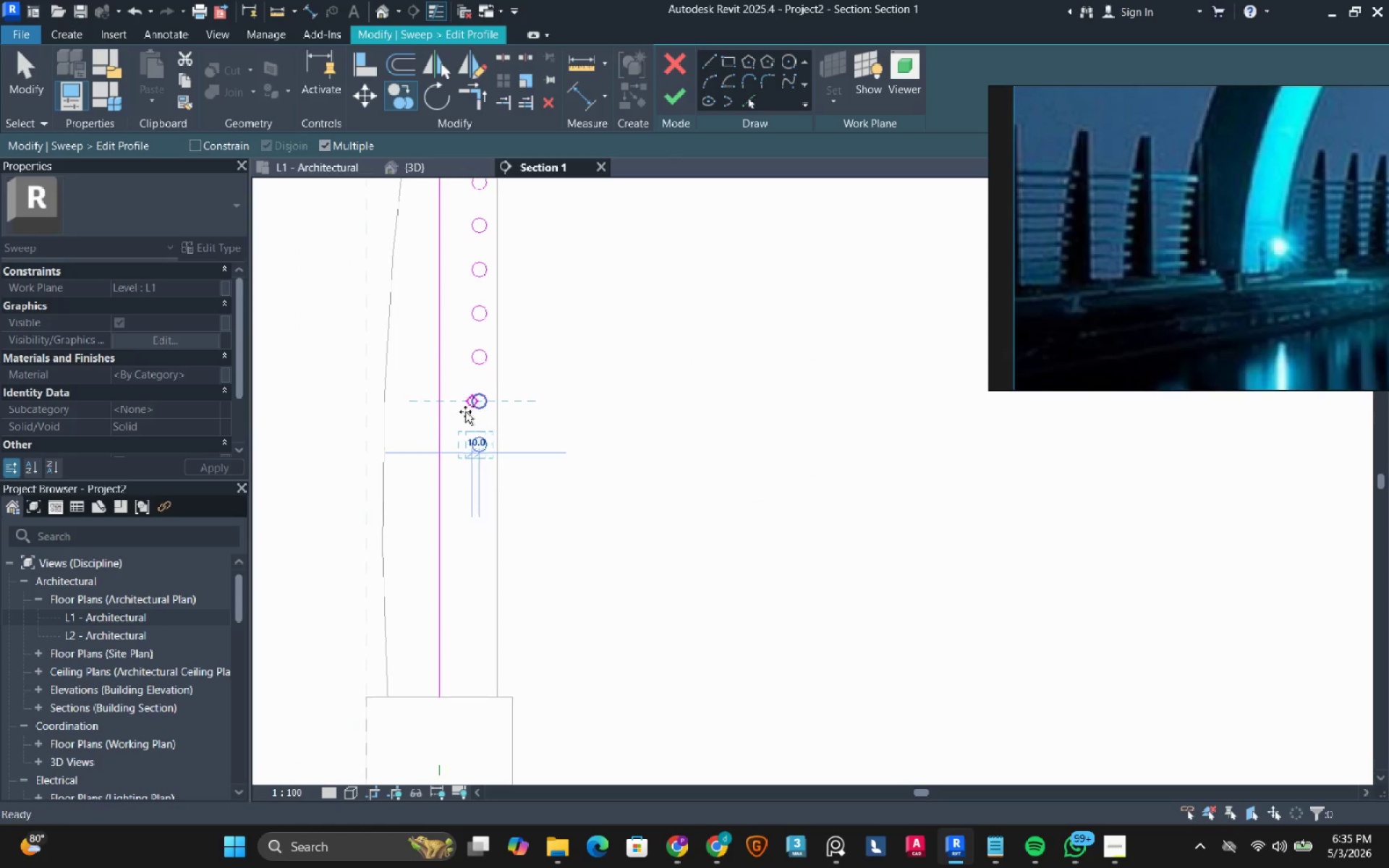 
scroll: coordinate [459, 465], scroll_direction: up, amount: 2.0
 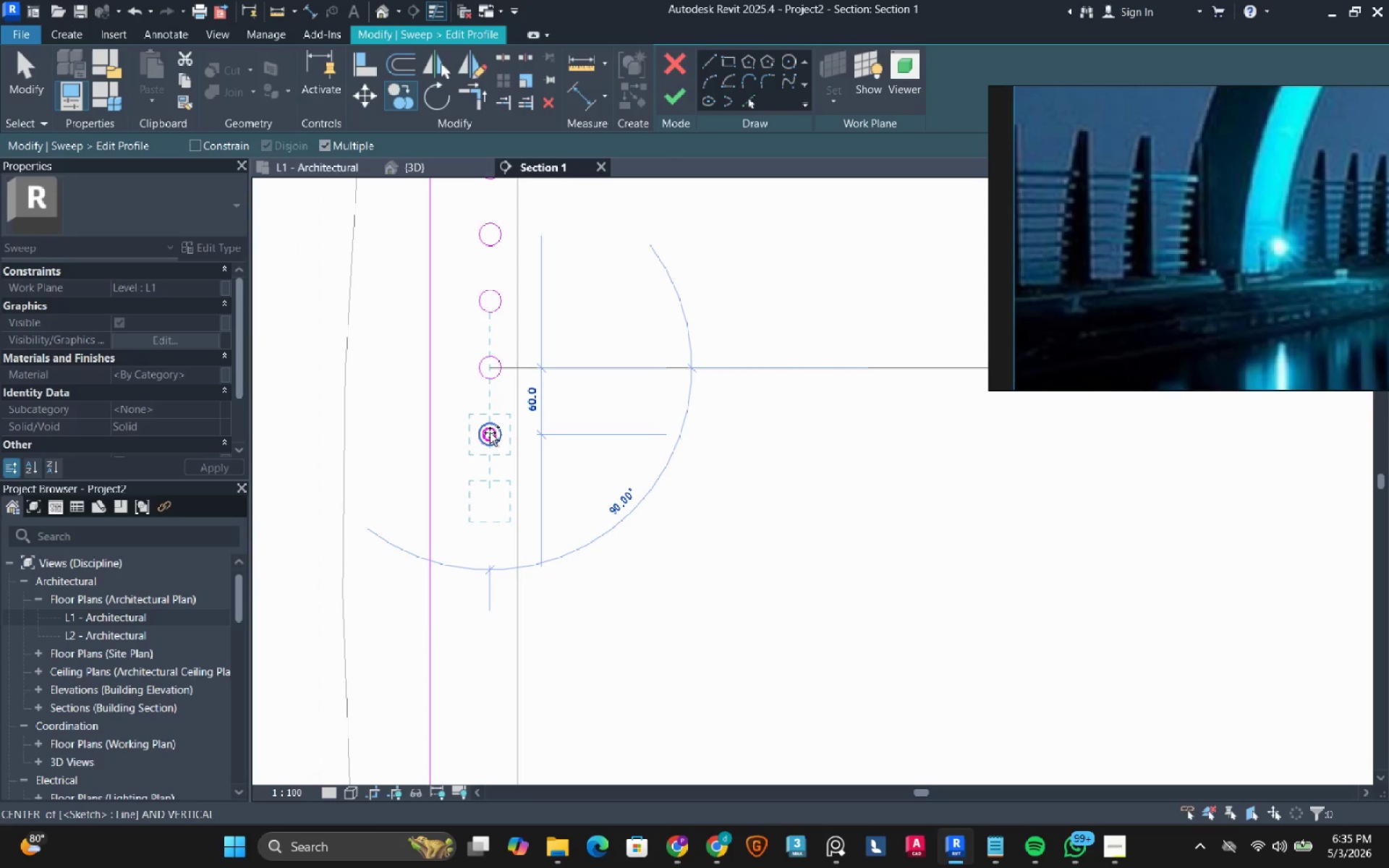 
left_click([490, 433])
 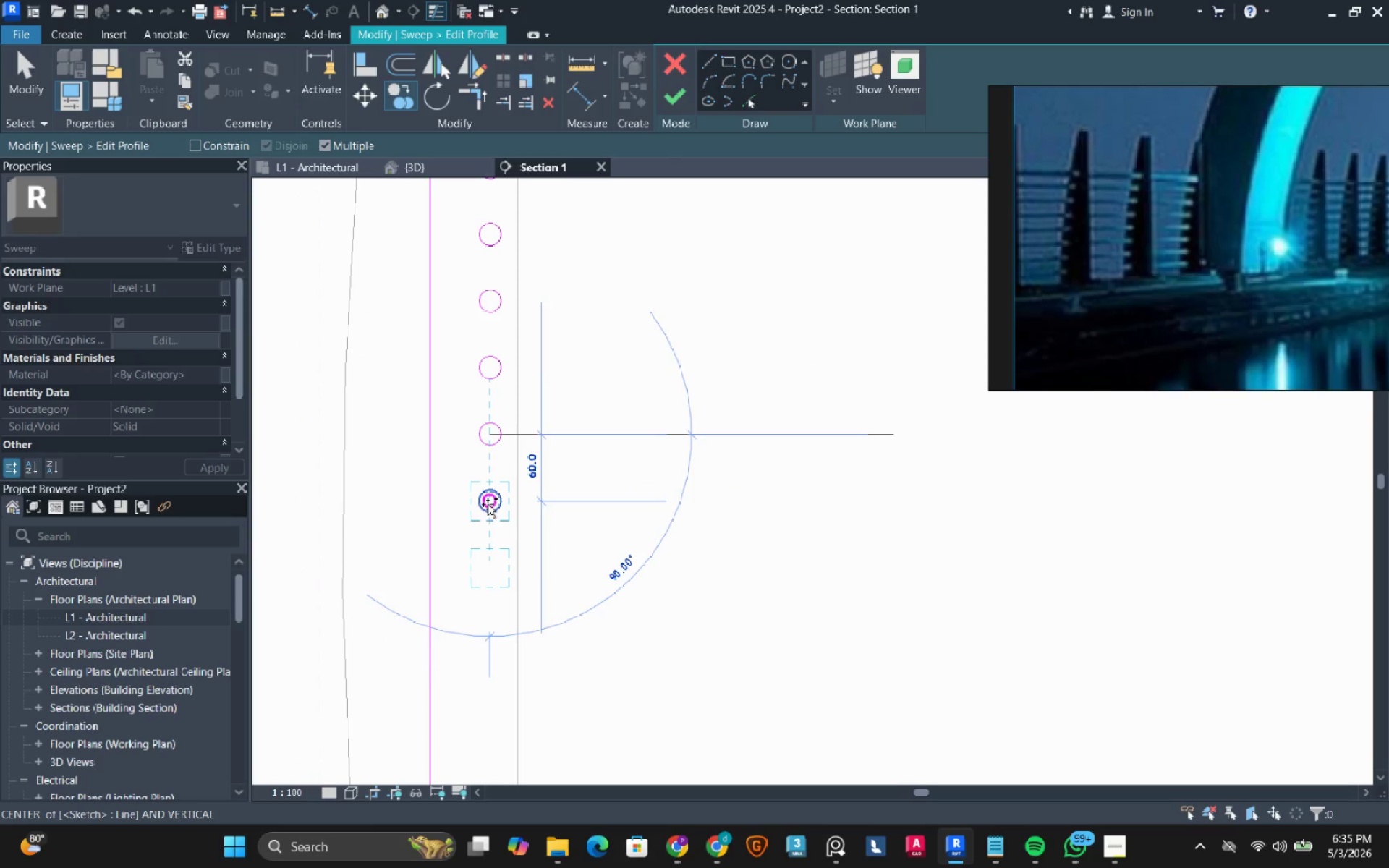 
left_click([488, 504])
 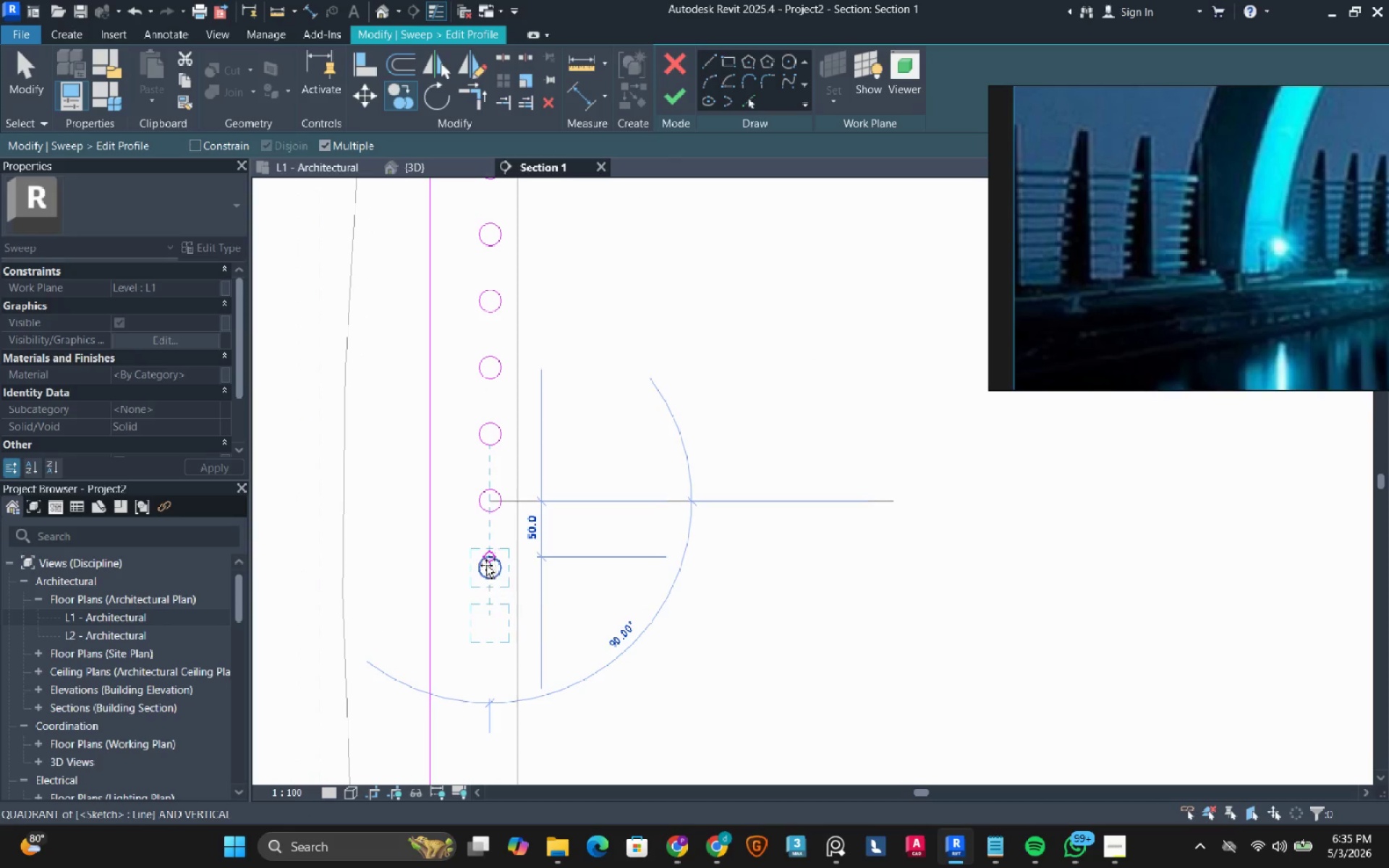 
left_click([485, 571])
 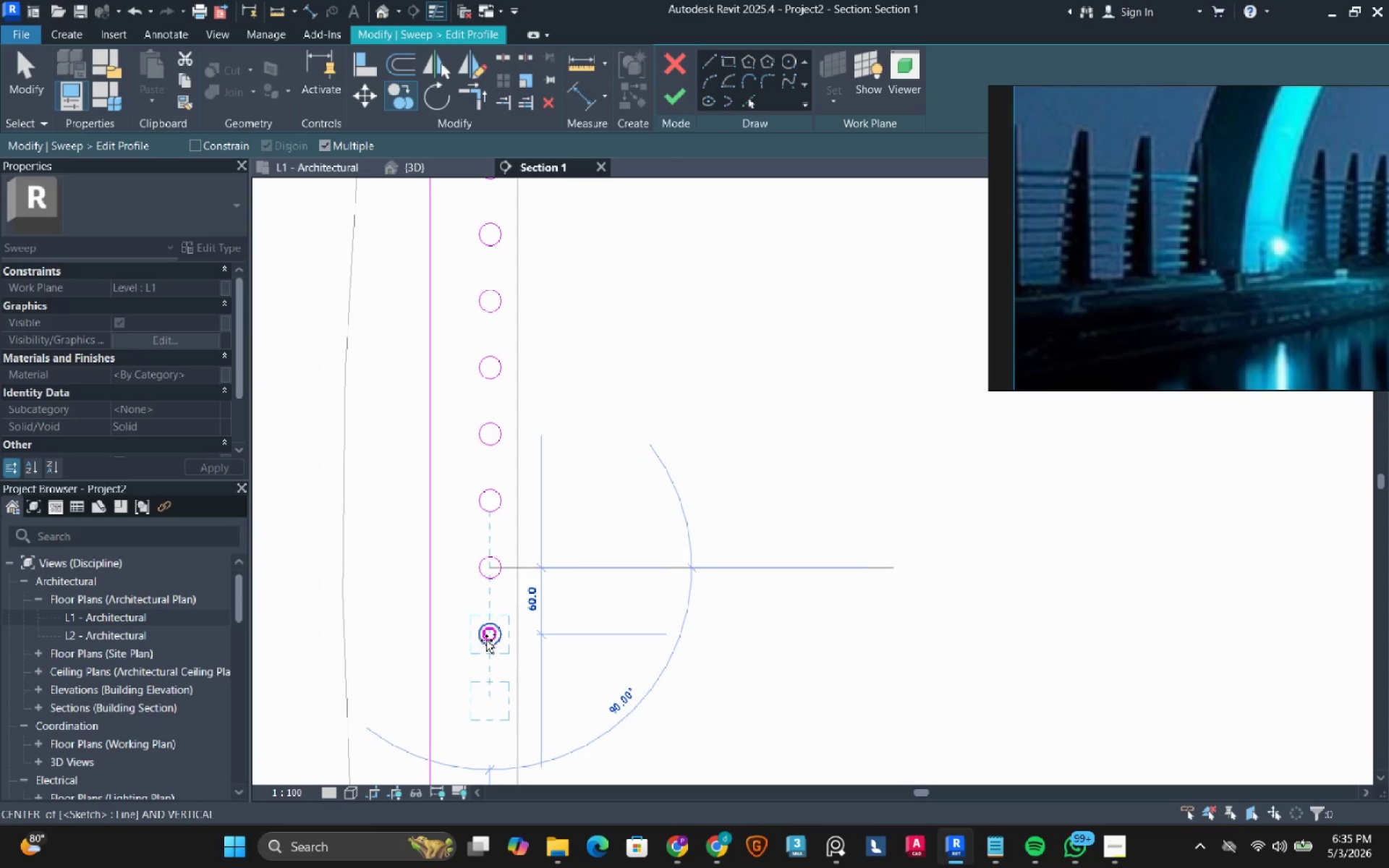 
left_click([486, 640])
 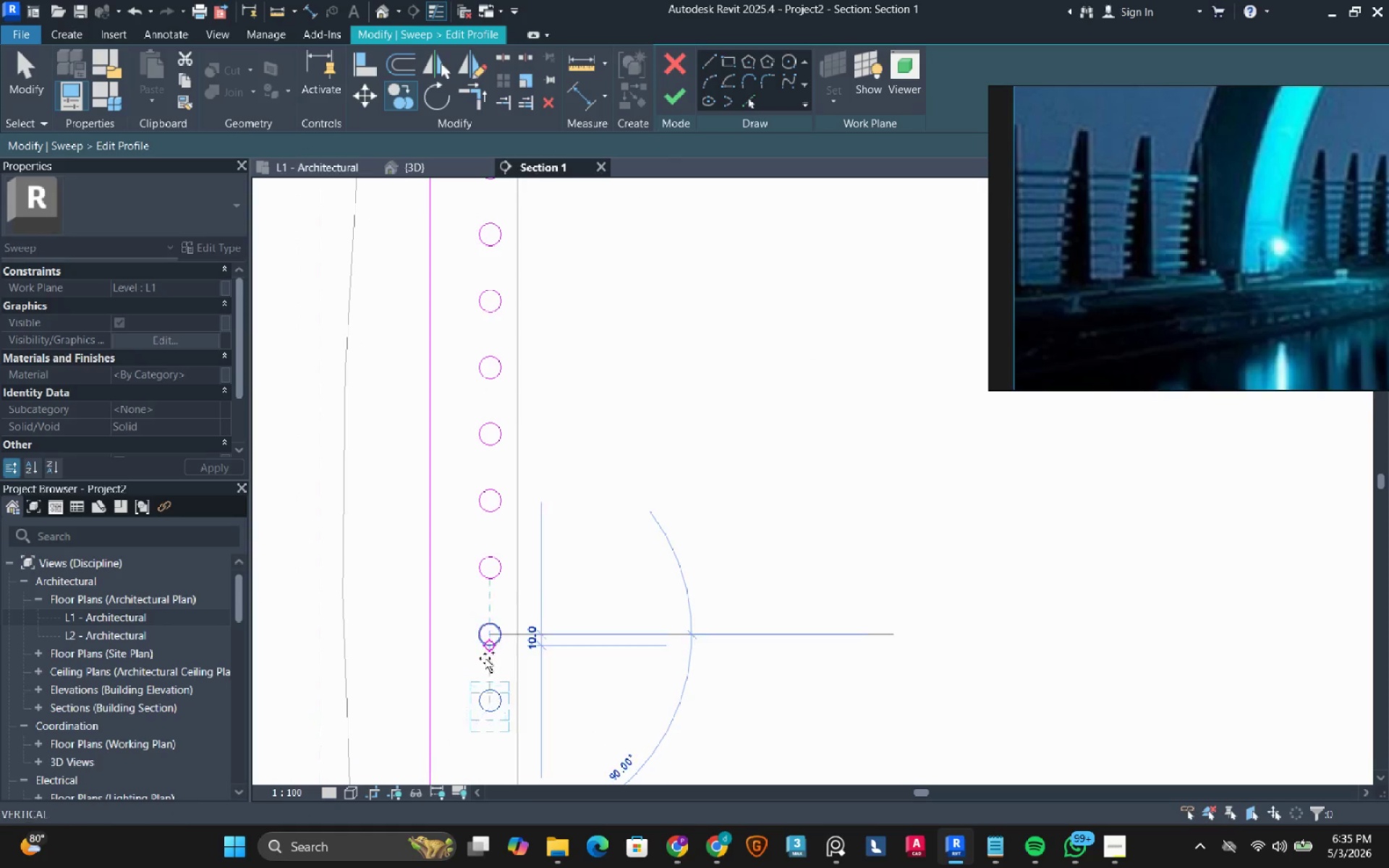 
scroll: coordinate [485, 658], scroll_direction: down, amount: 2.0
 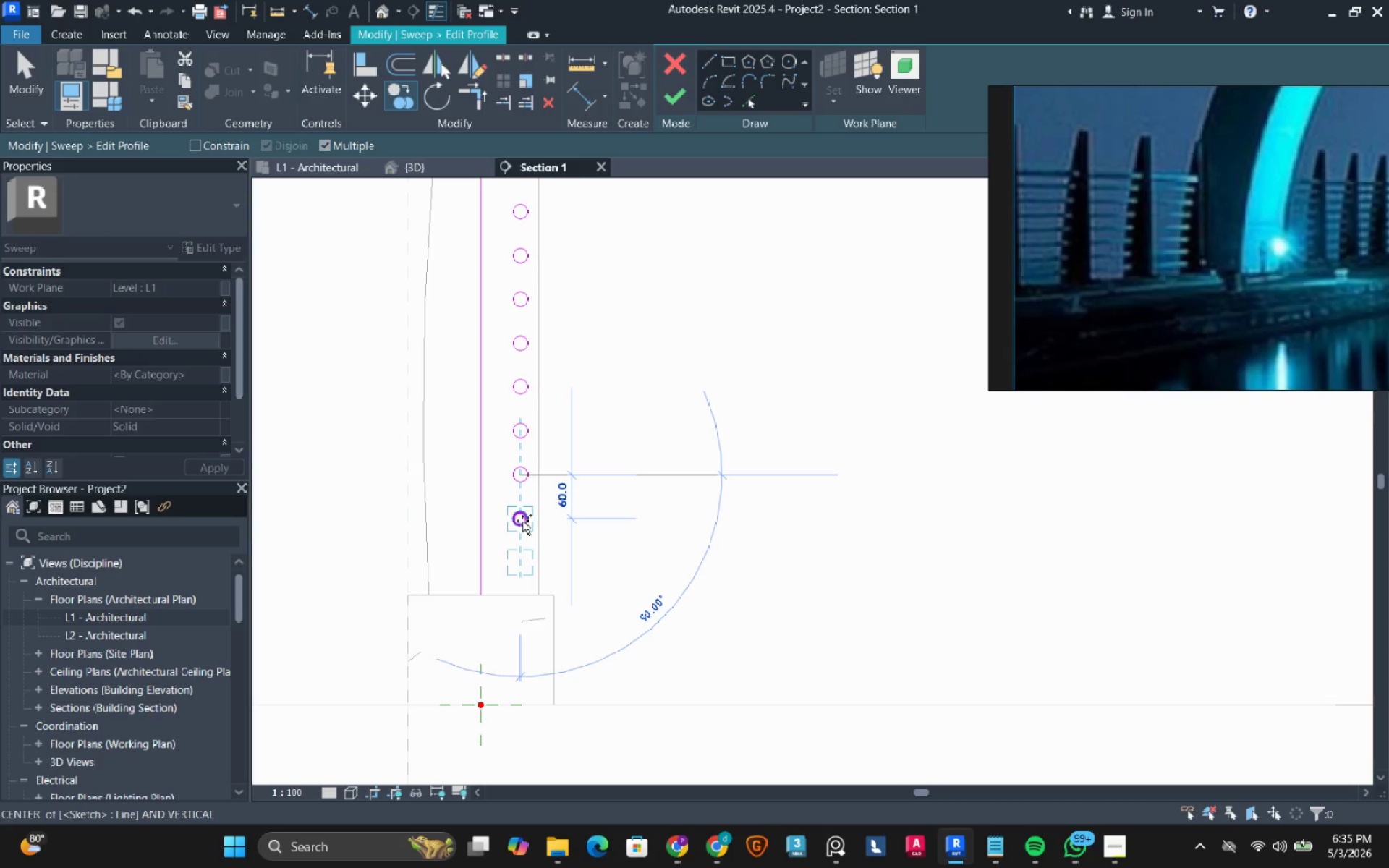 
scroll: coordinate [520, 524], scroll_direction: up, amount: 2.0
 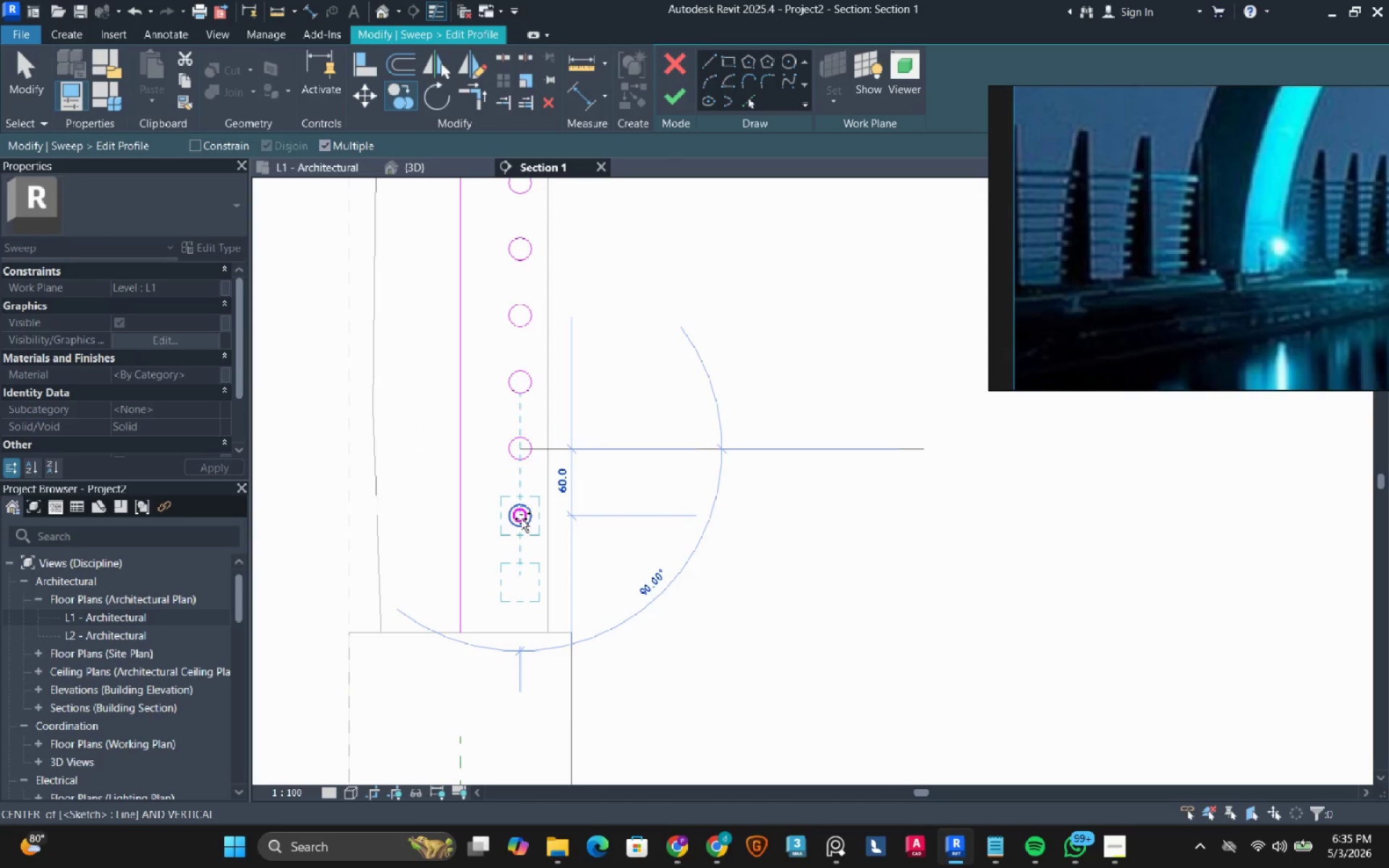 
left_click([521, 519])
 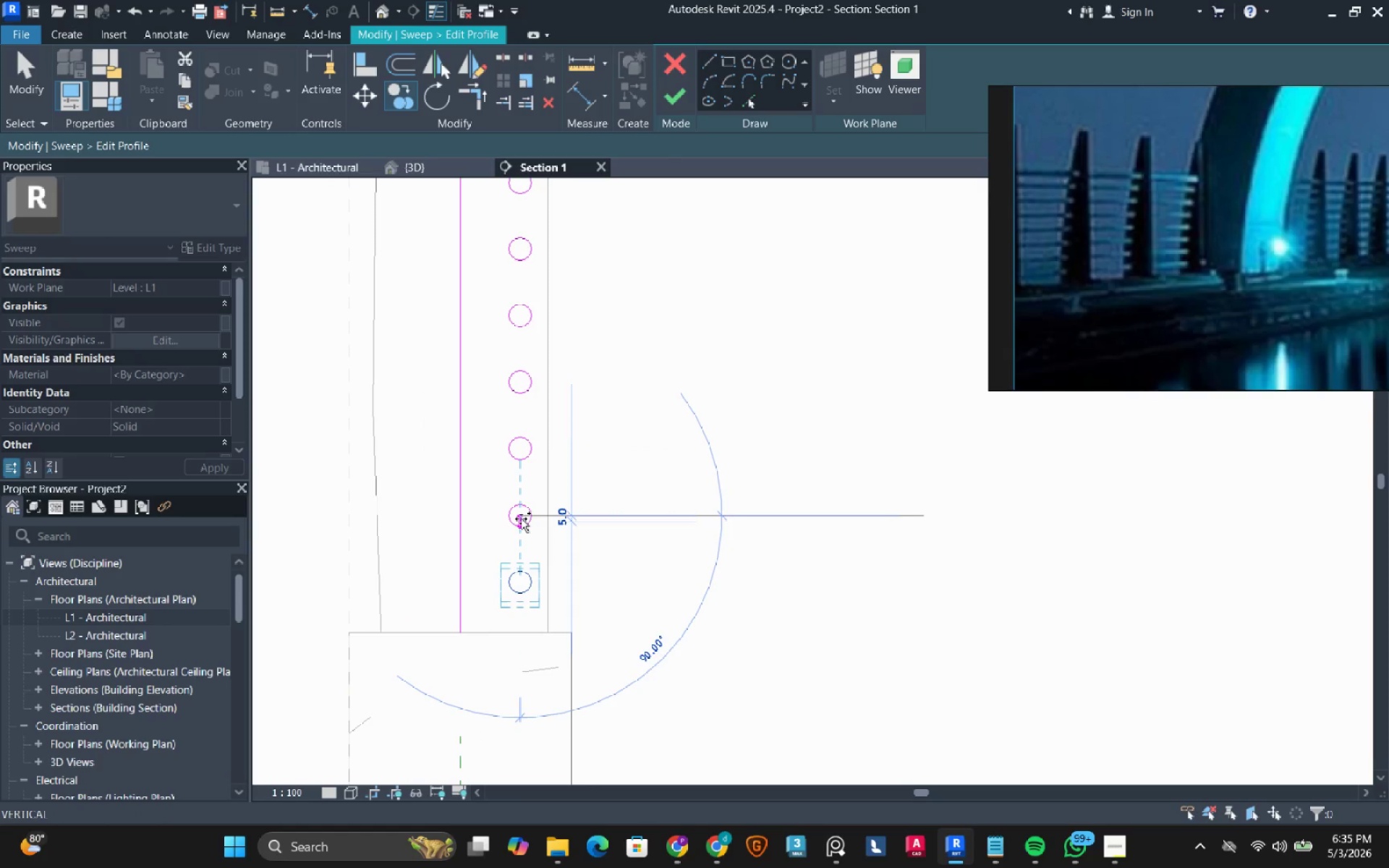 
key(Escape)
 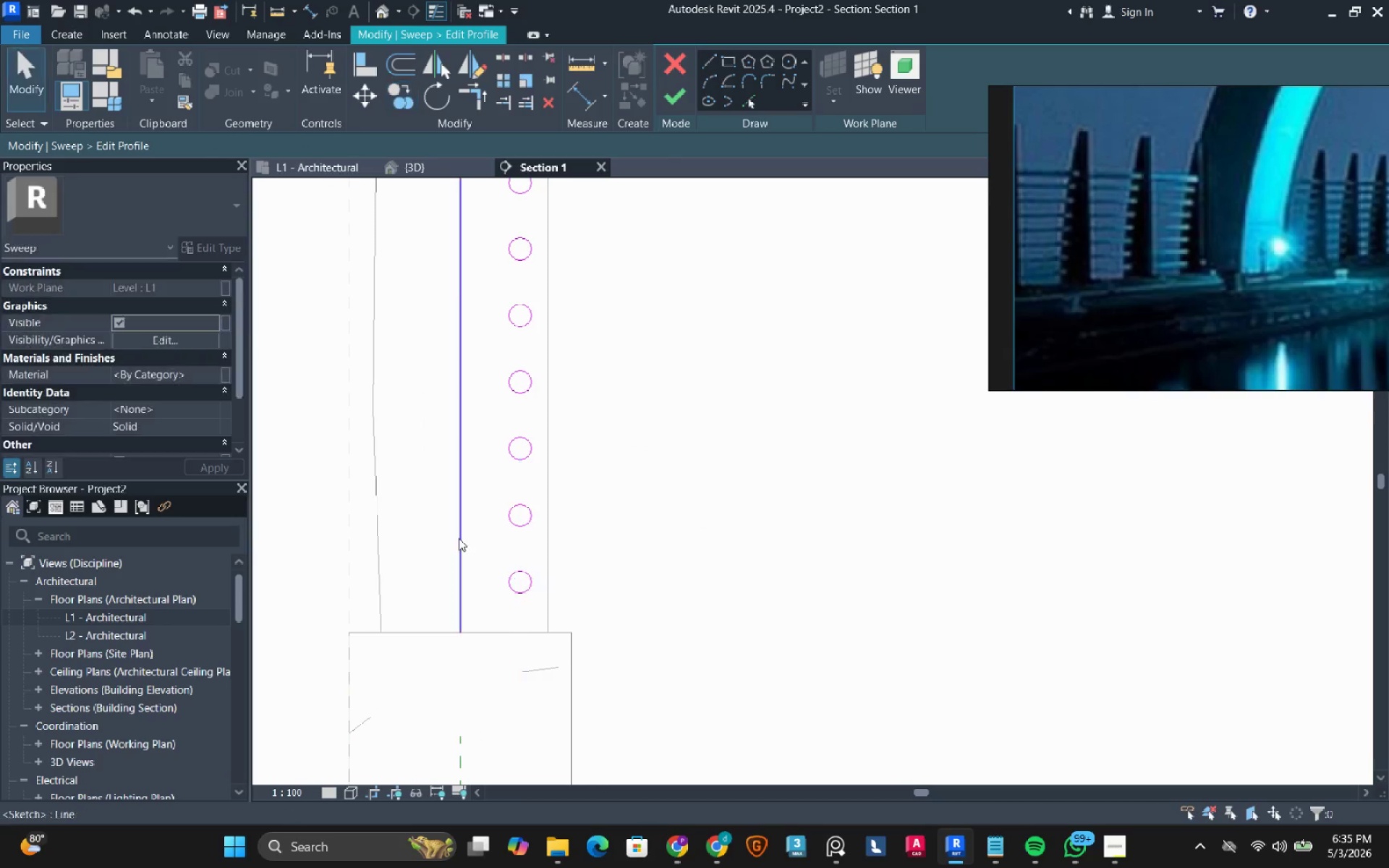 
left_click([458, 538])
 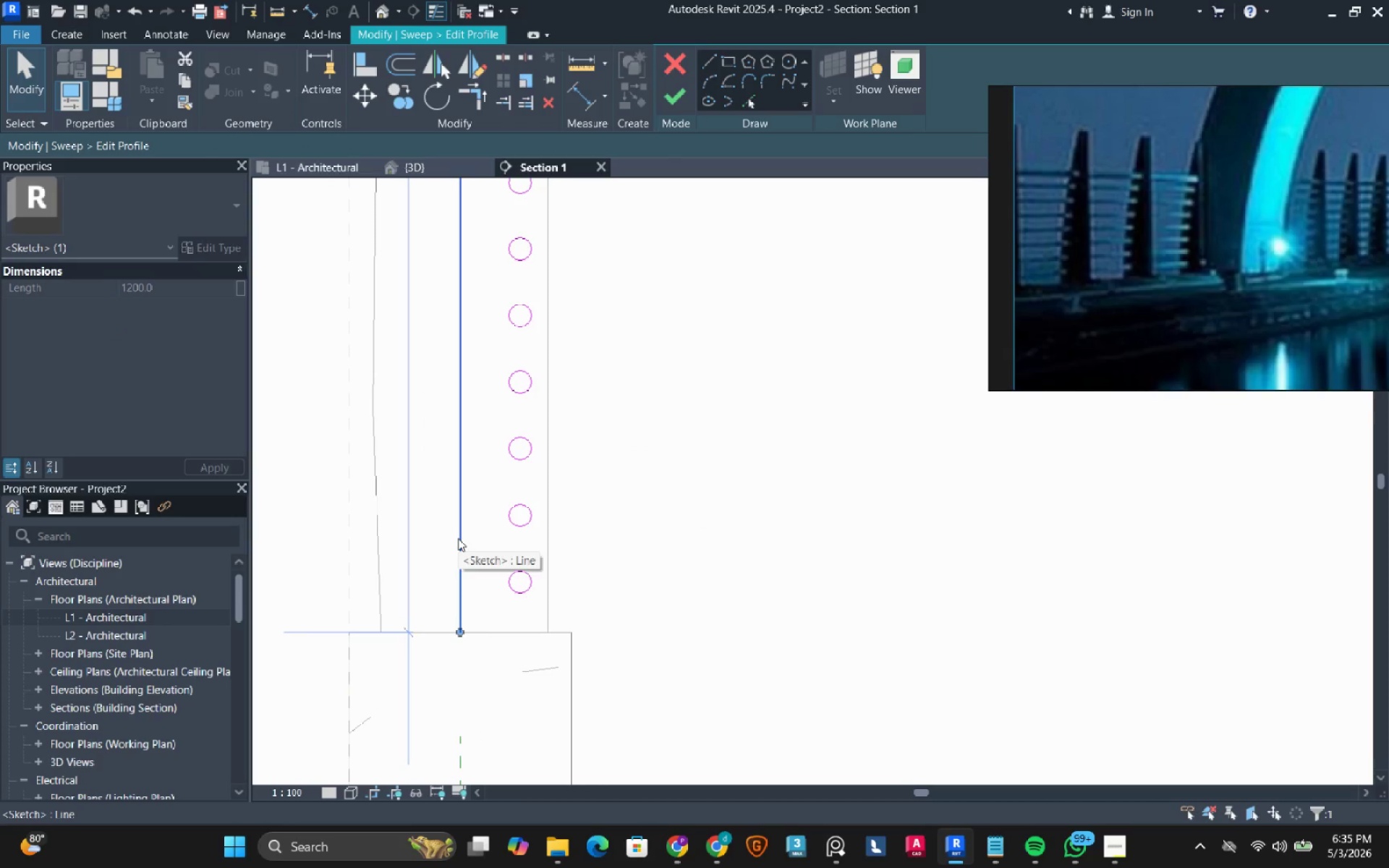 
type(de)
 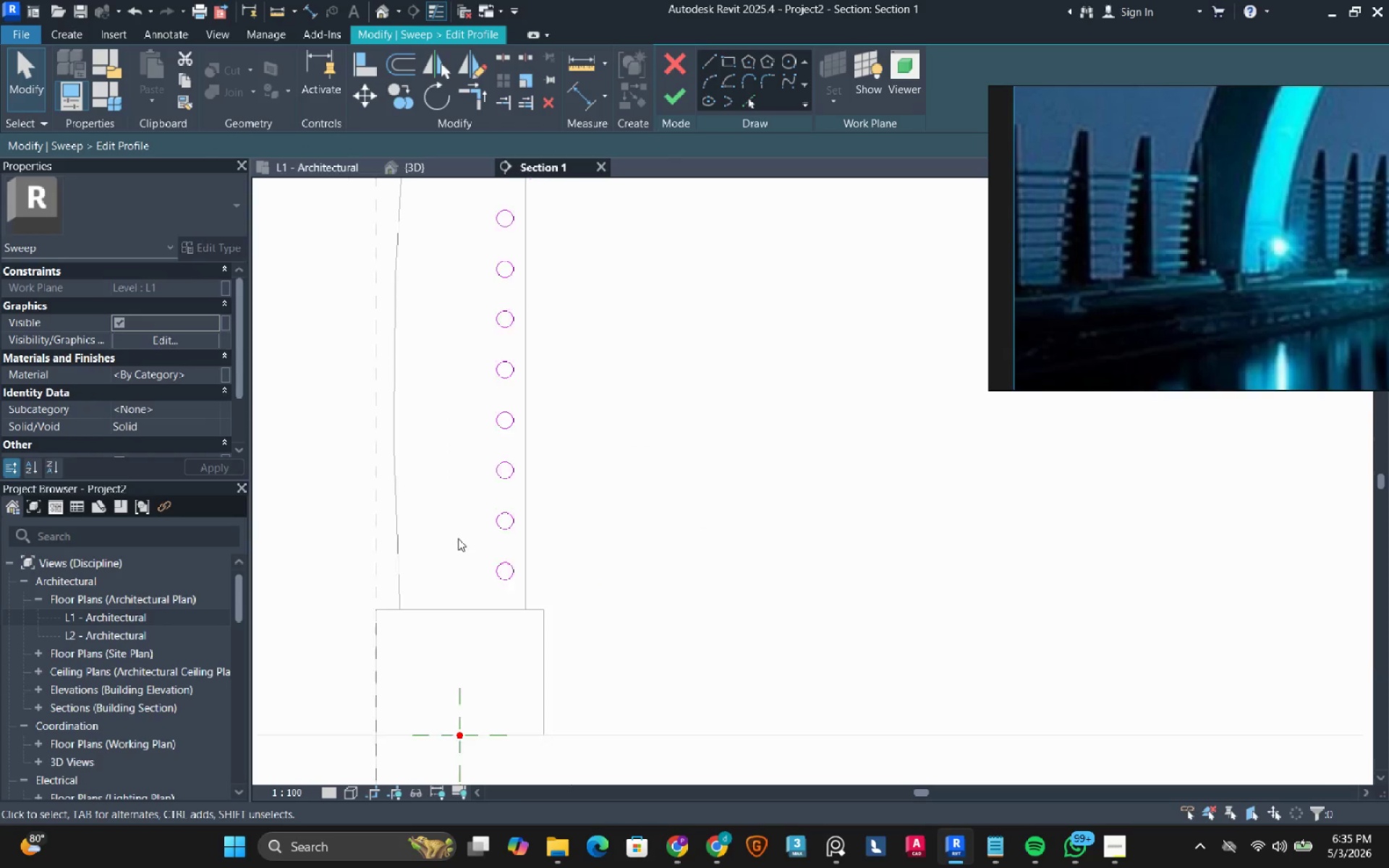 
scroll: coordinate [462, 528], scroll_direction: down, amount: 7.0
 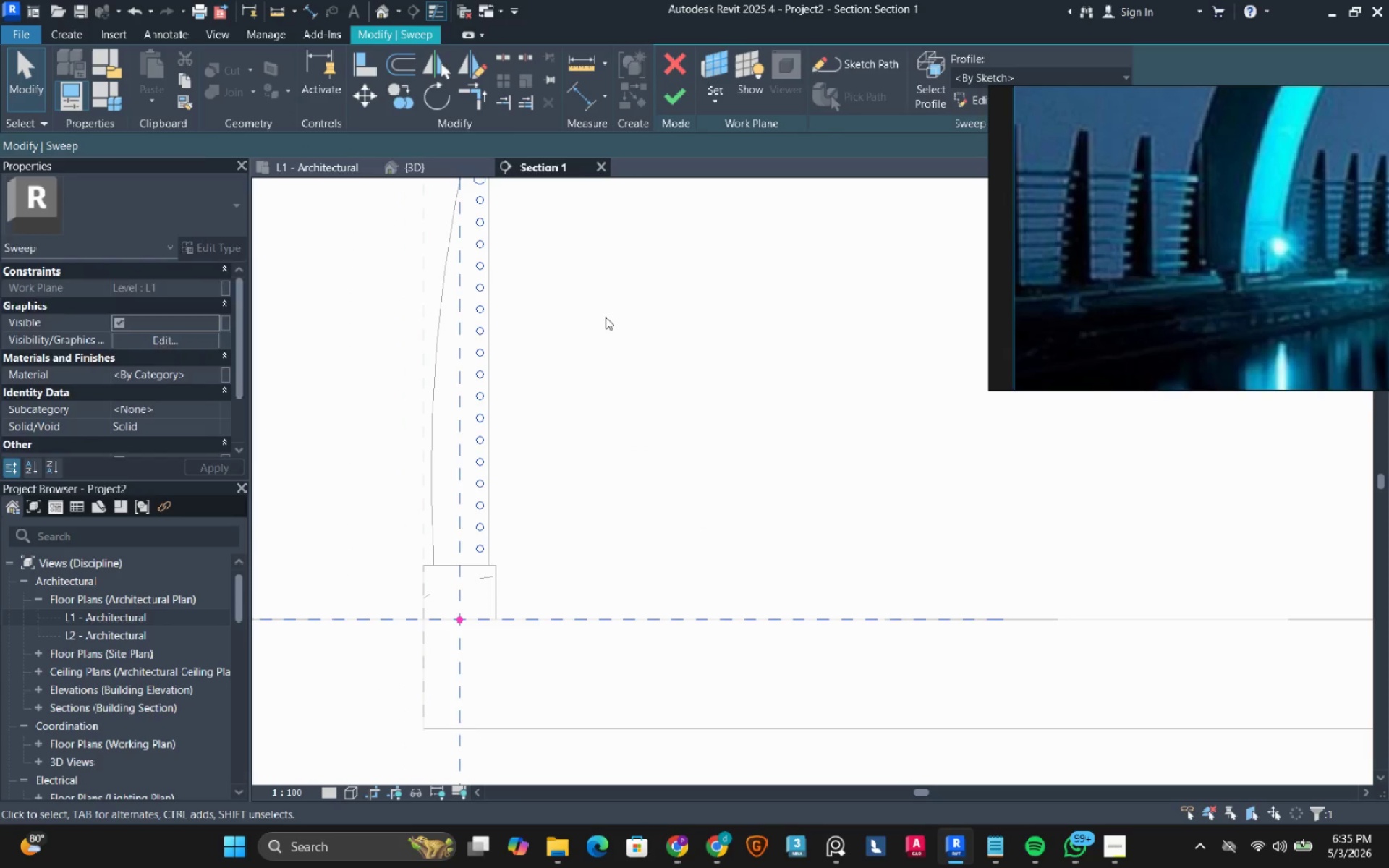 
key(Escape)
 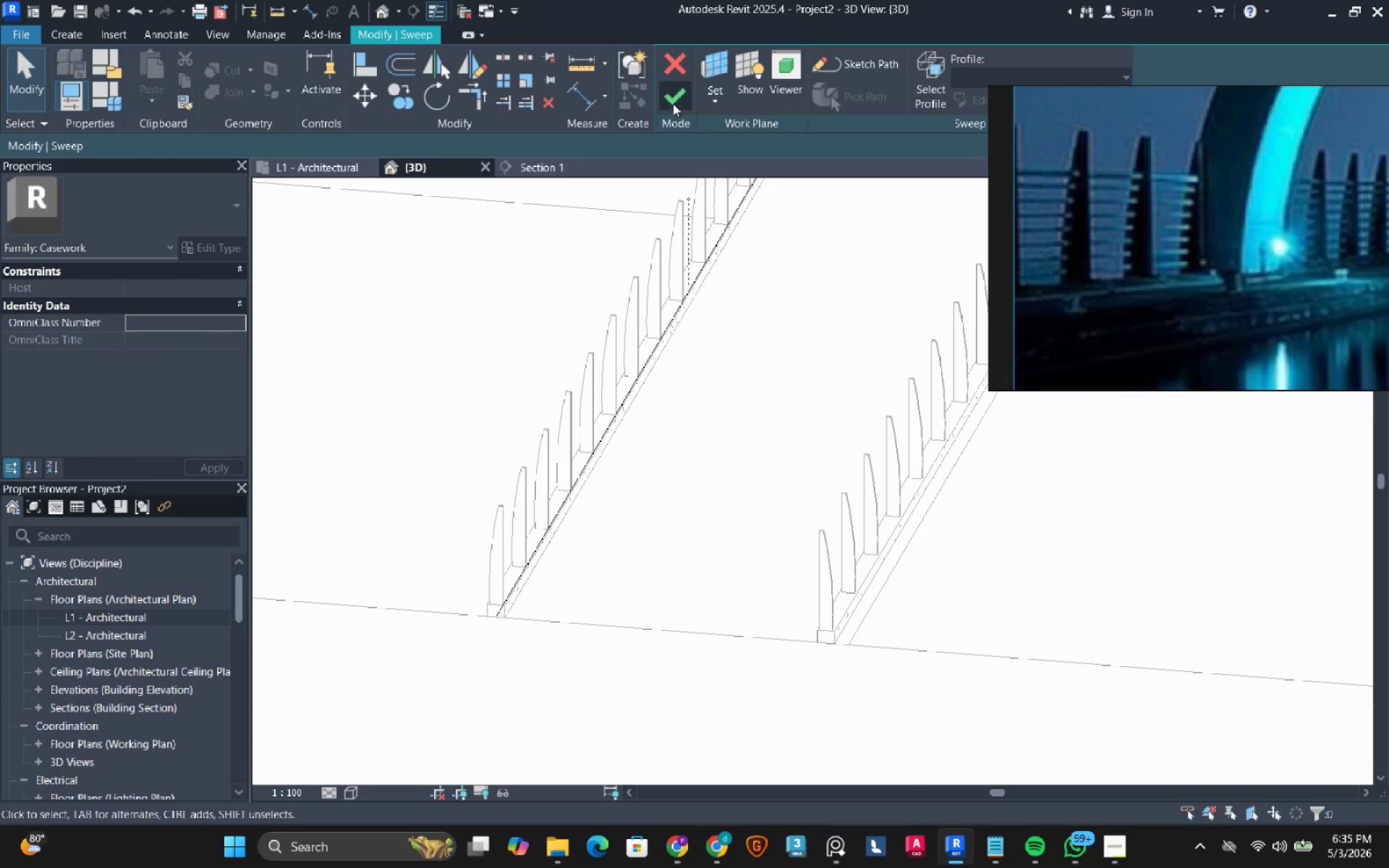 
key(Escape)
 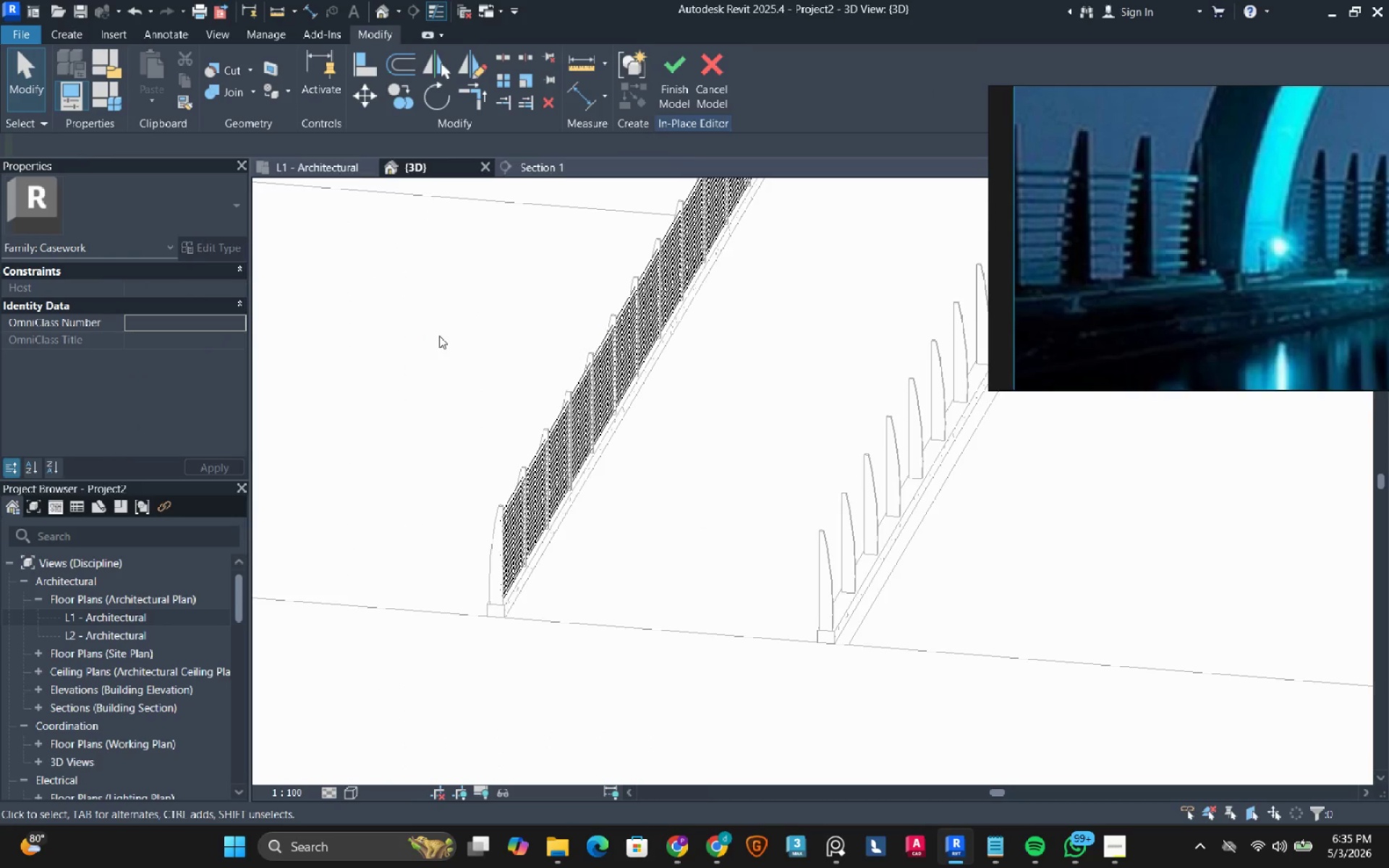 
hold_key(key=ShiftLeft, duration=4.42)
 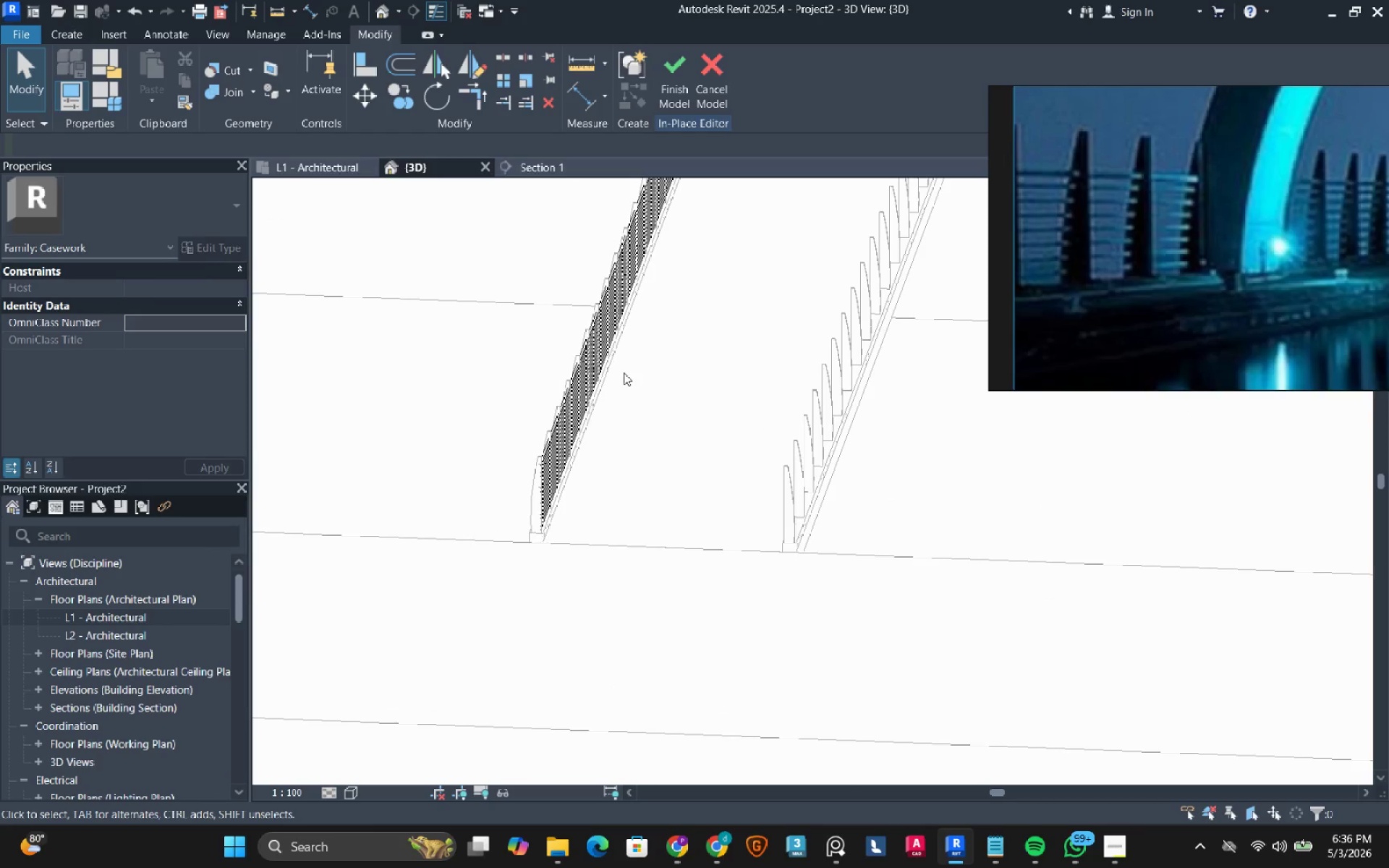 
scroll: coordinate [439, 338], scroll_direction: down, amount: 2.0
 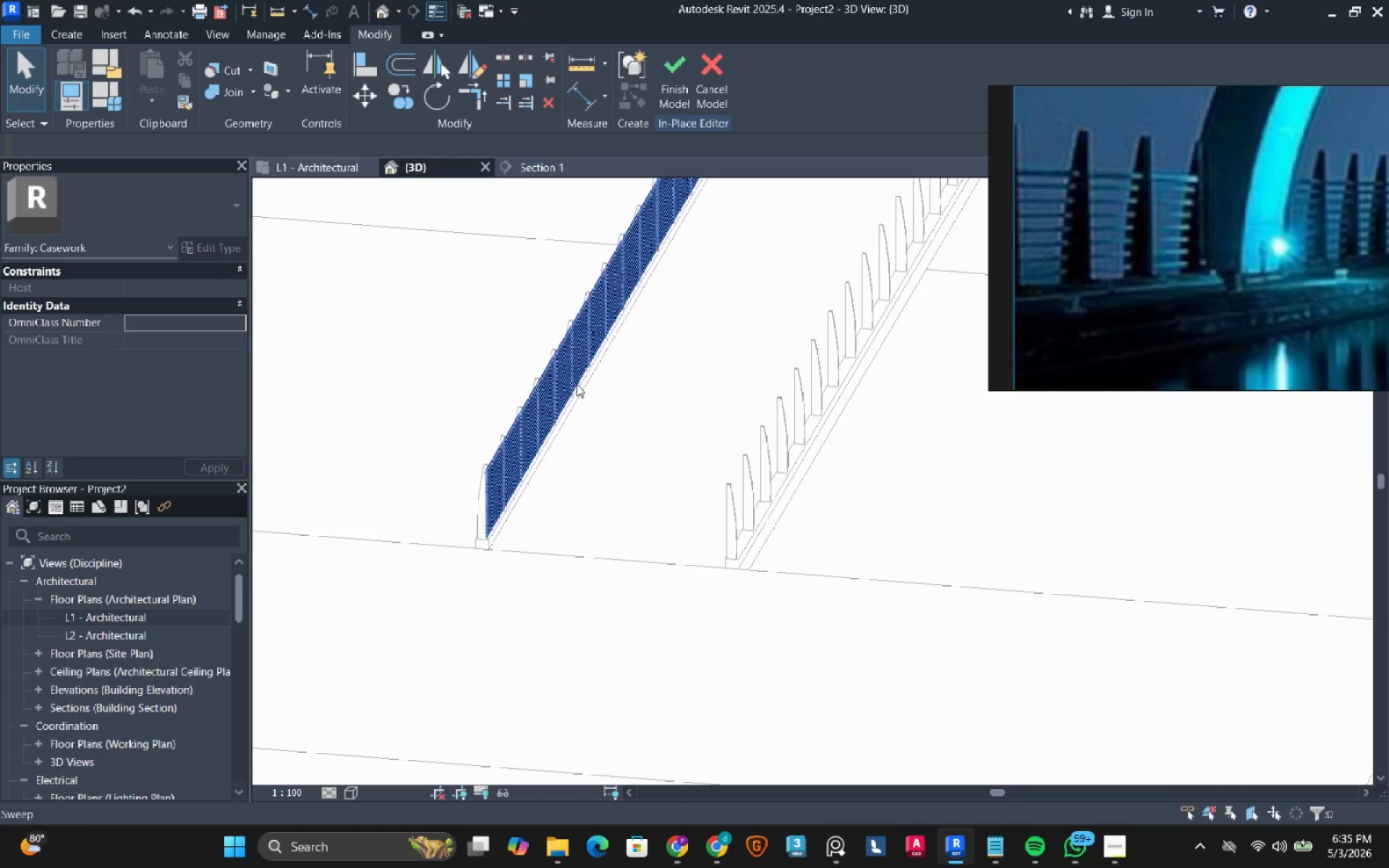 
left_click([570, 379])
 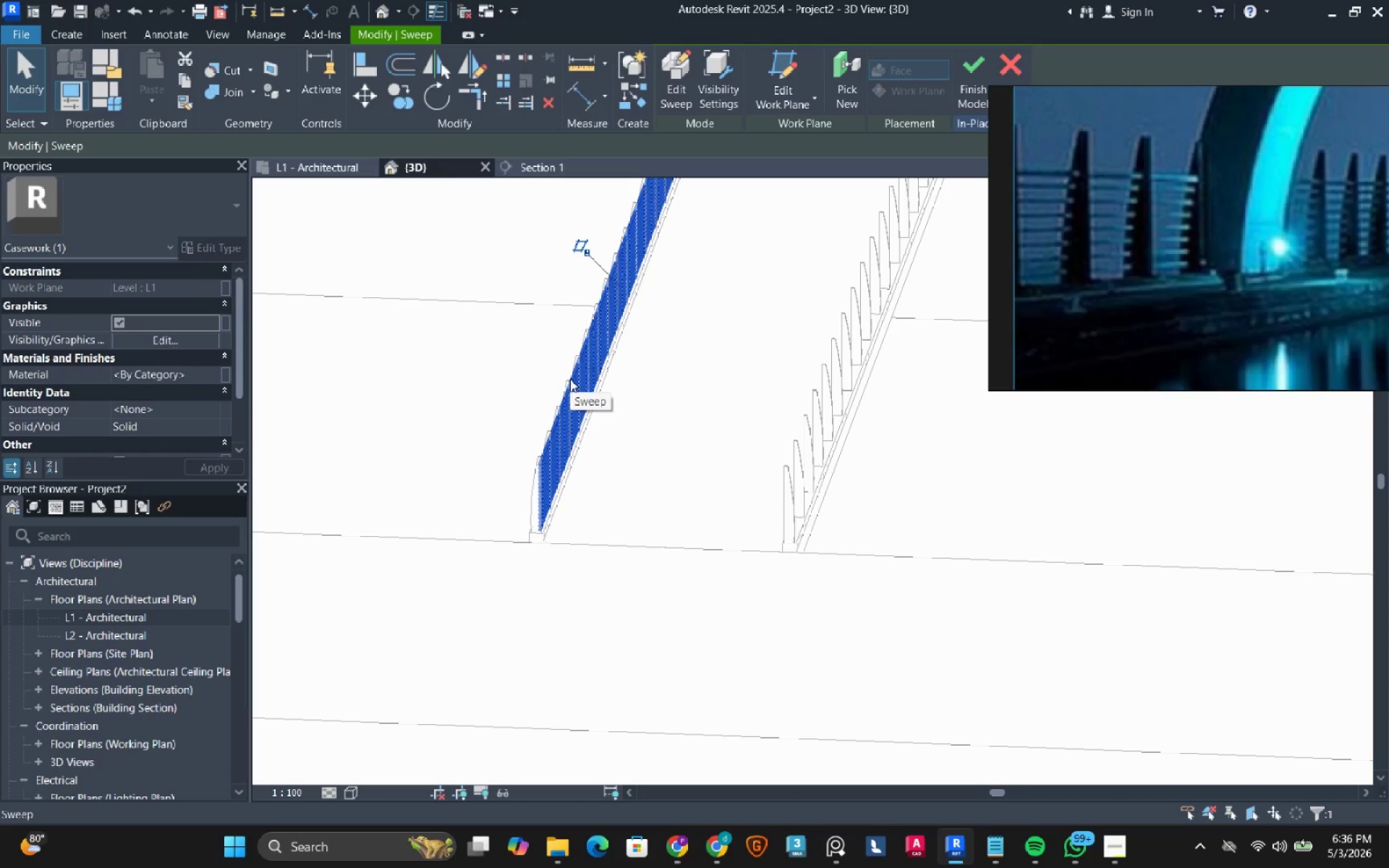 
wait(8.95)
 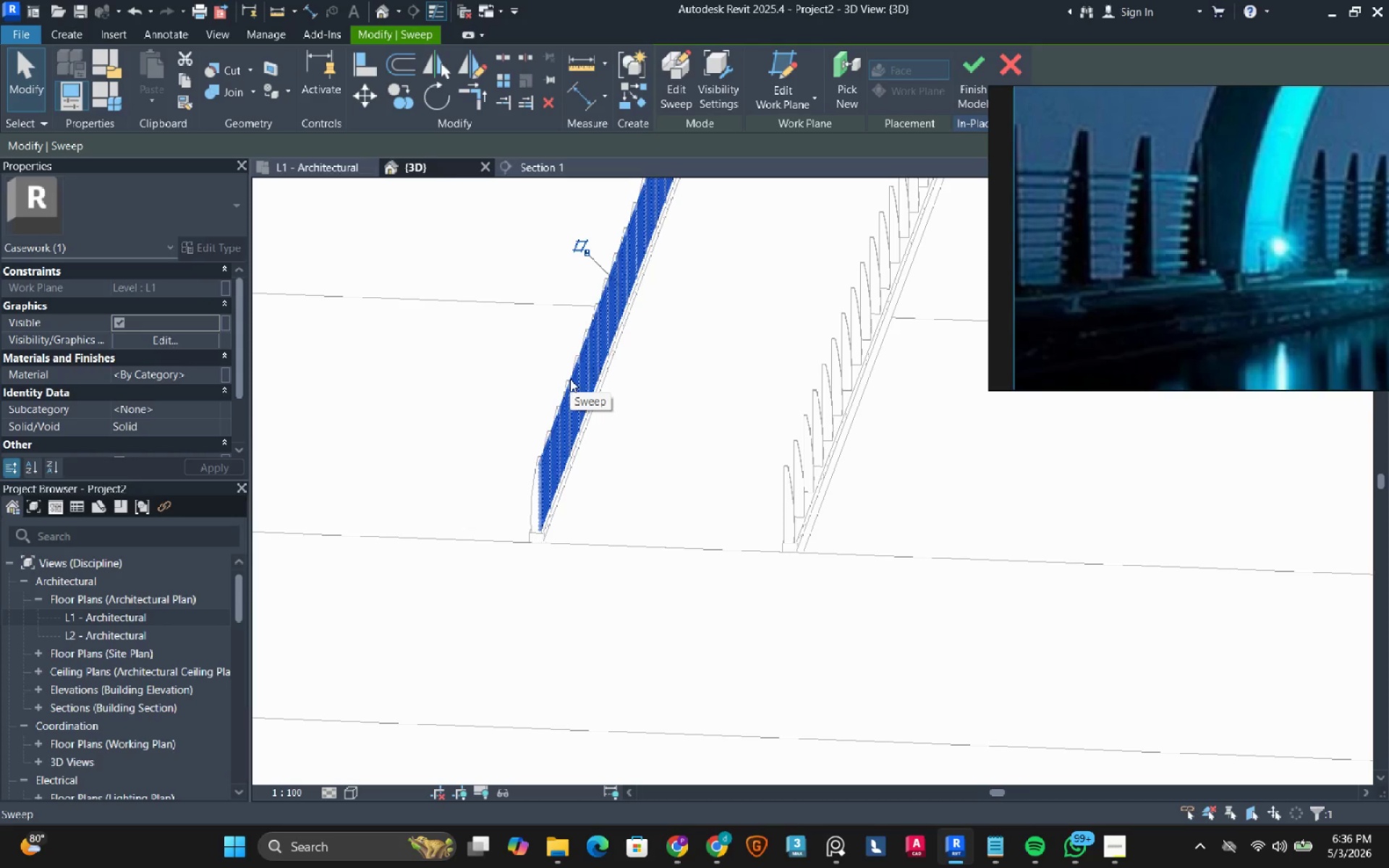 
left_click([338, 170])
 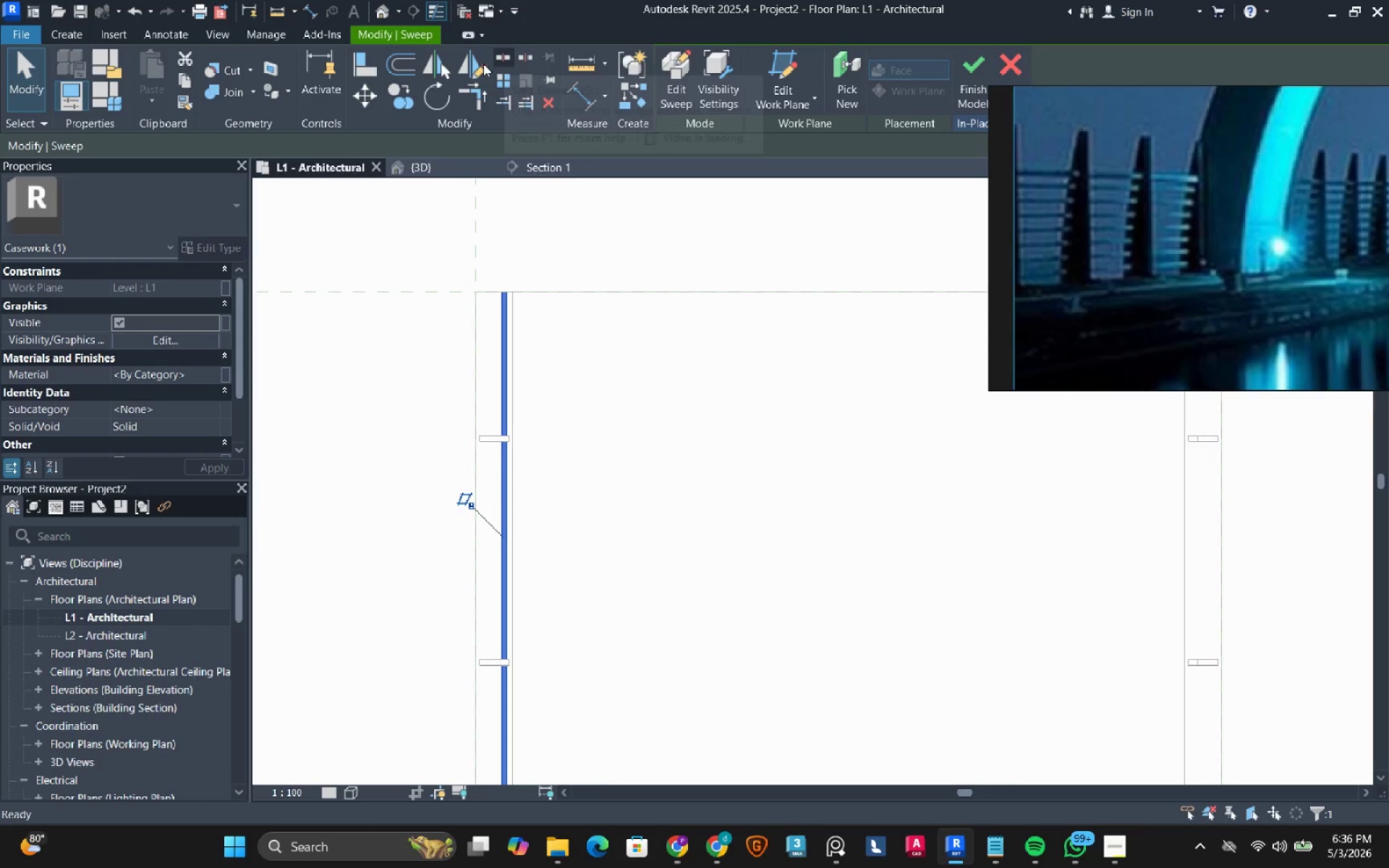 
left_click([477, 67])
 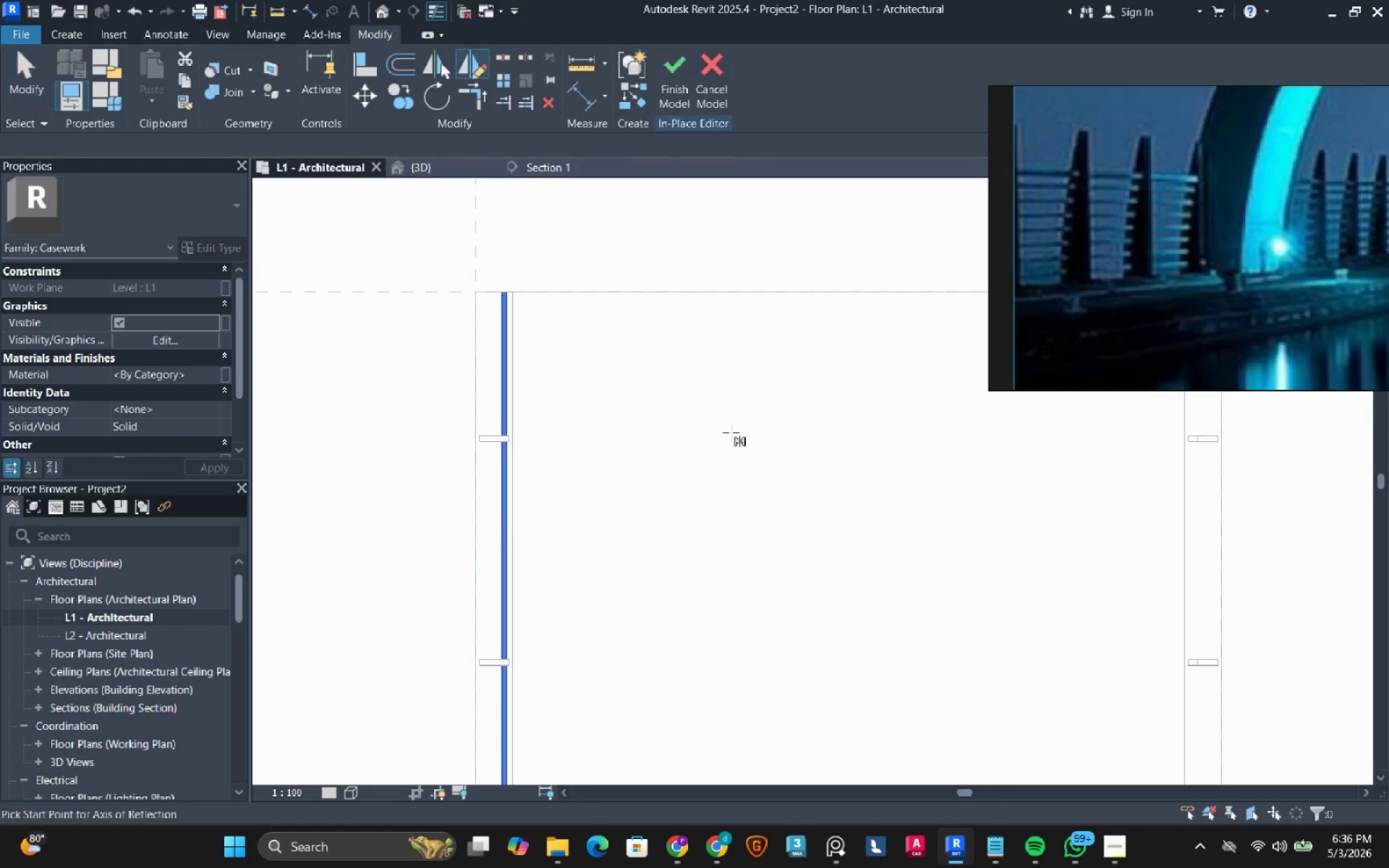 
scroll: coordinate [727, 436], scroll_direction: down, amount: 7.0
 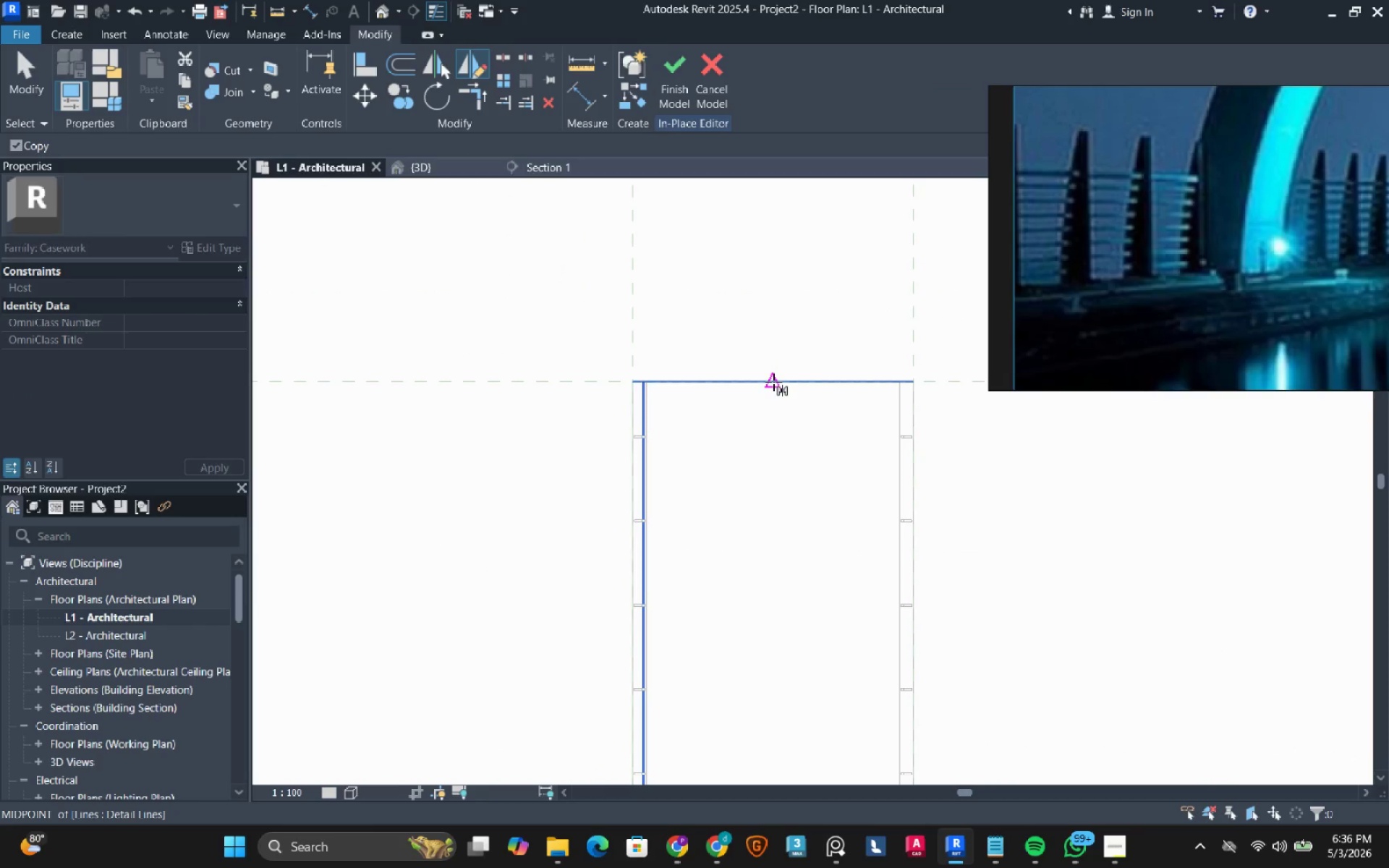 
left_click([773, 382])
 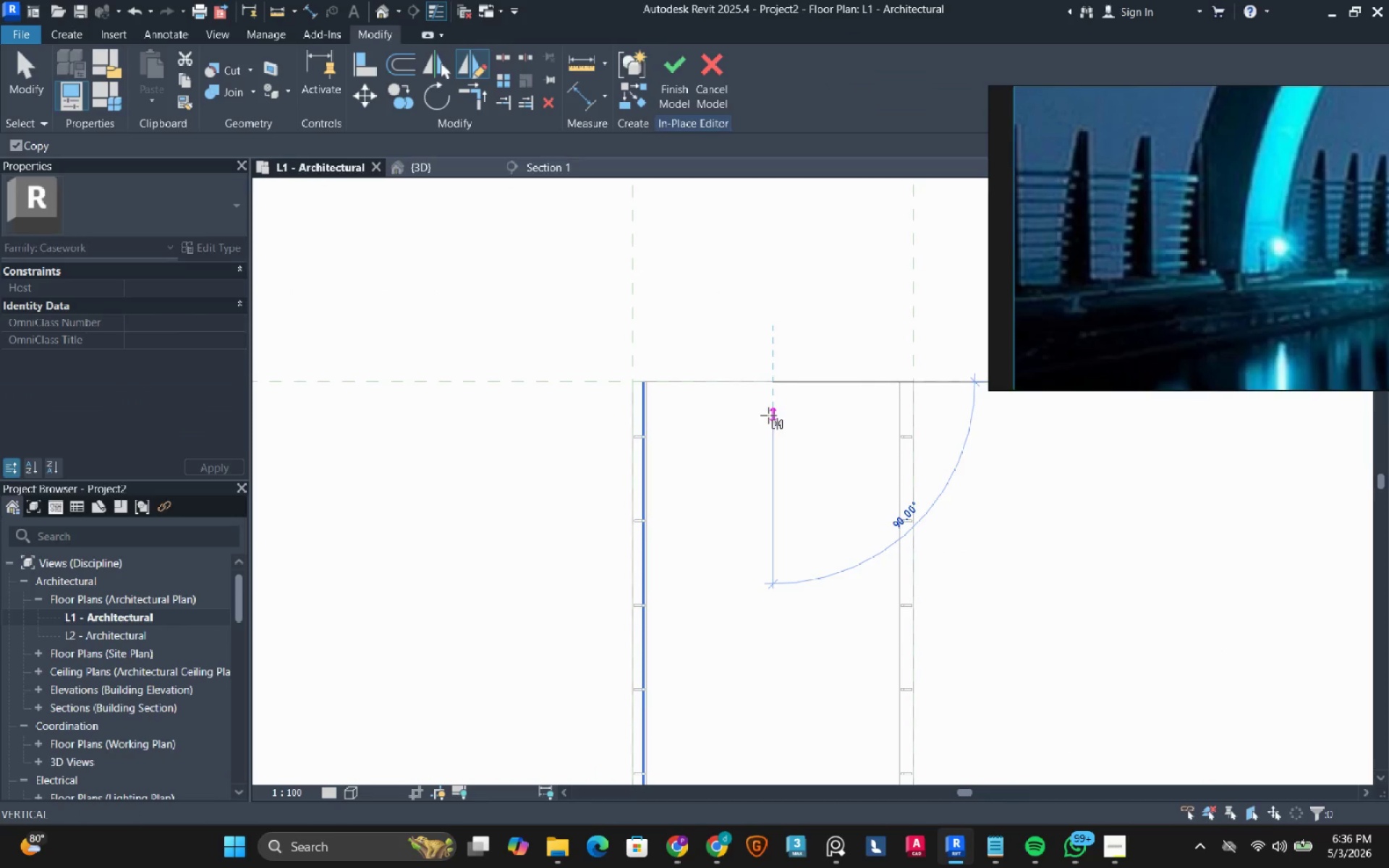 
left_click([768, 415])
 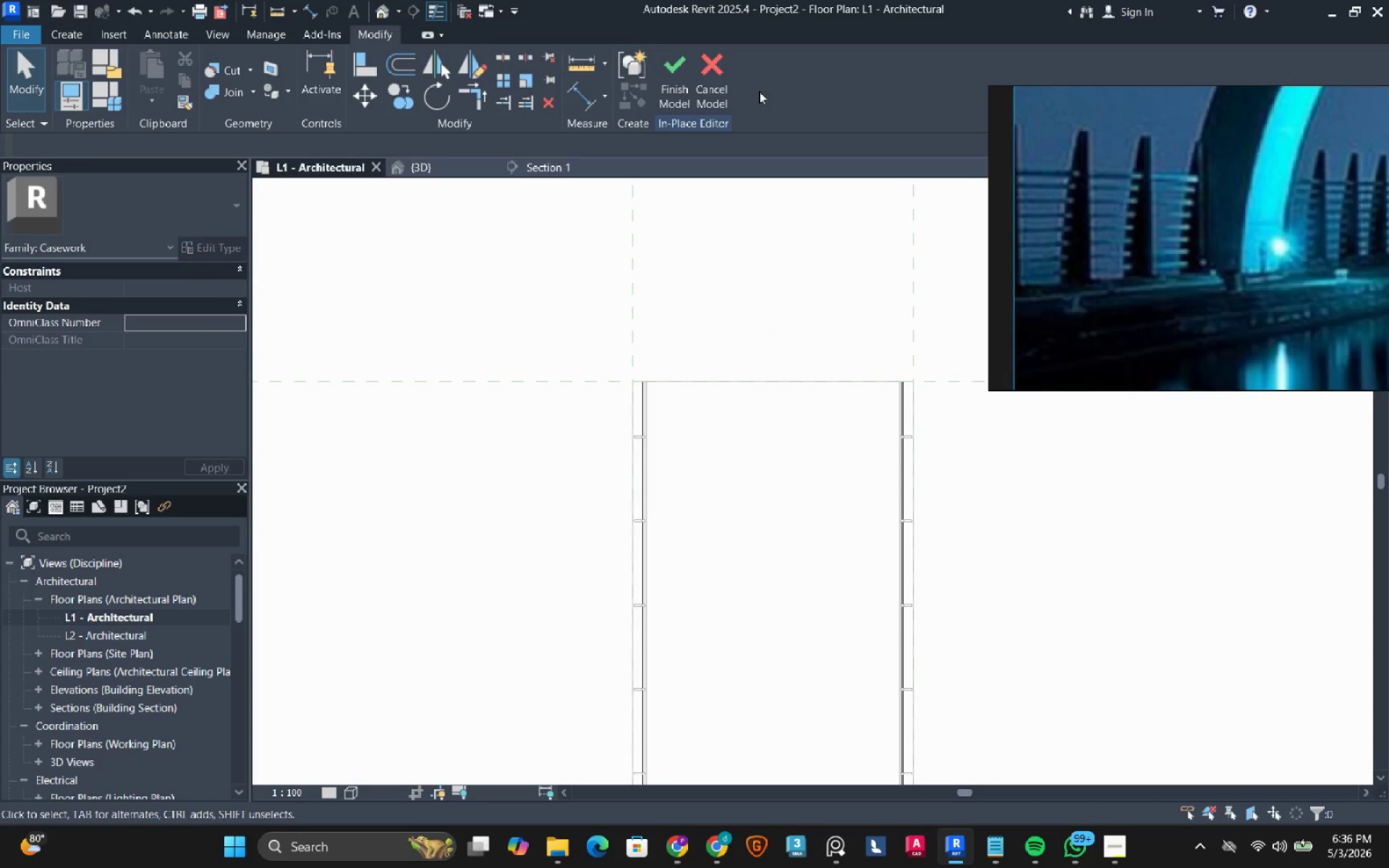 
left_click([666, 74])
 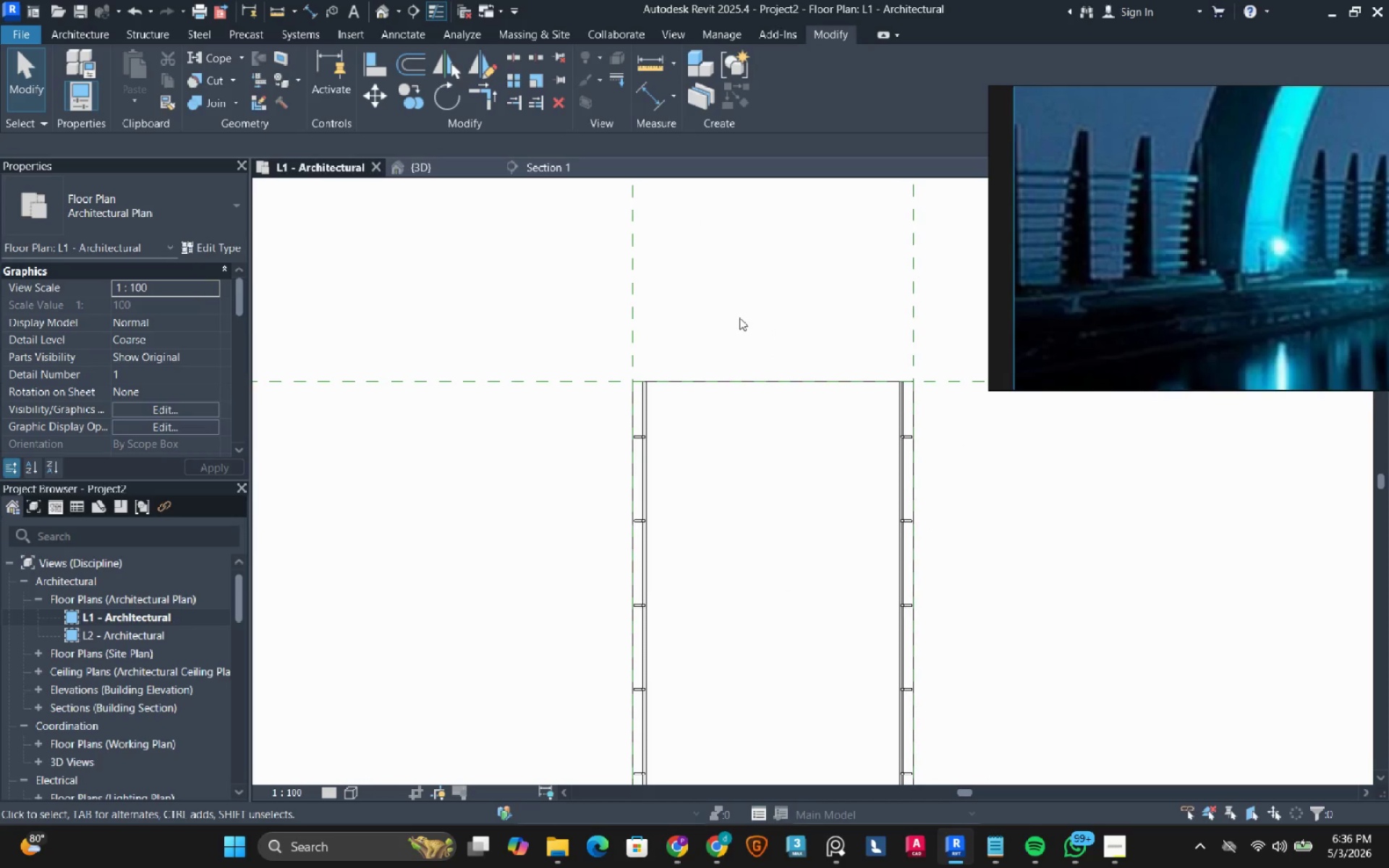 
scroll: coordinate [1214, 204], scroll_direction: down, amount: 15.0
 